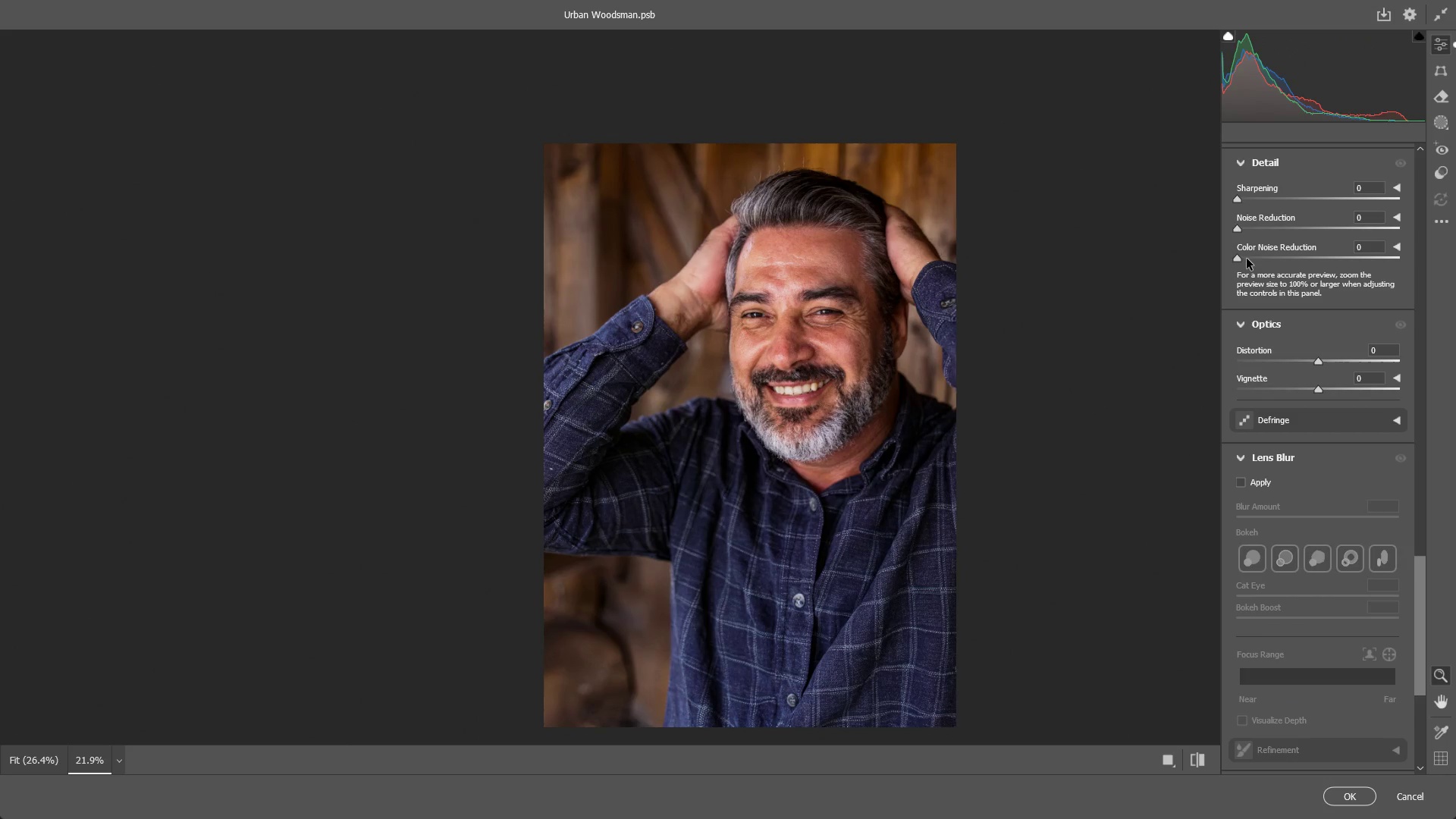 
left_click_drag(start_coordinate=[1244, 256], to_coordinate=[1357, 272])
 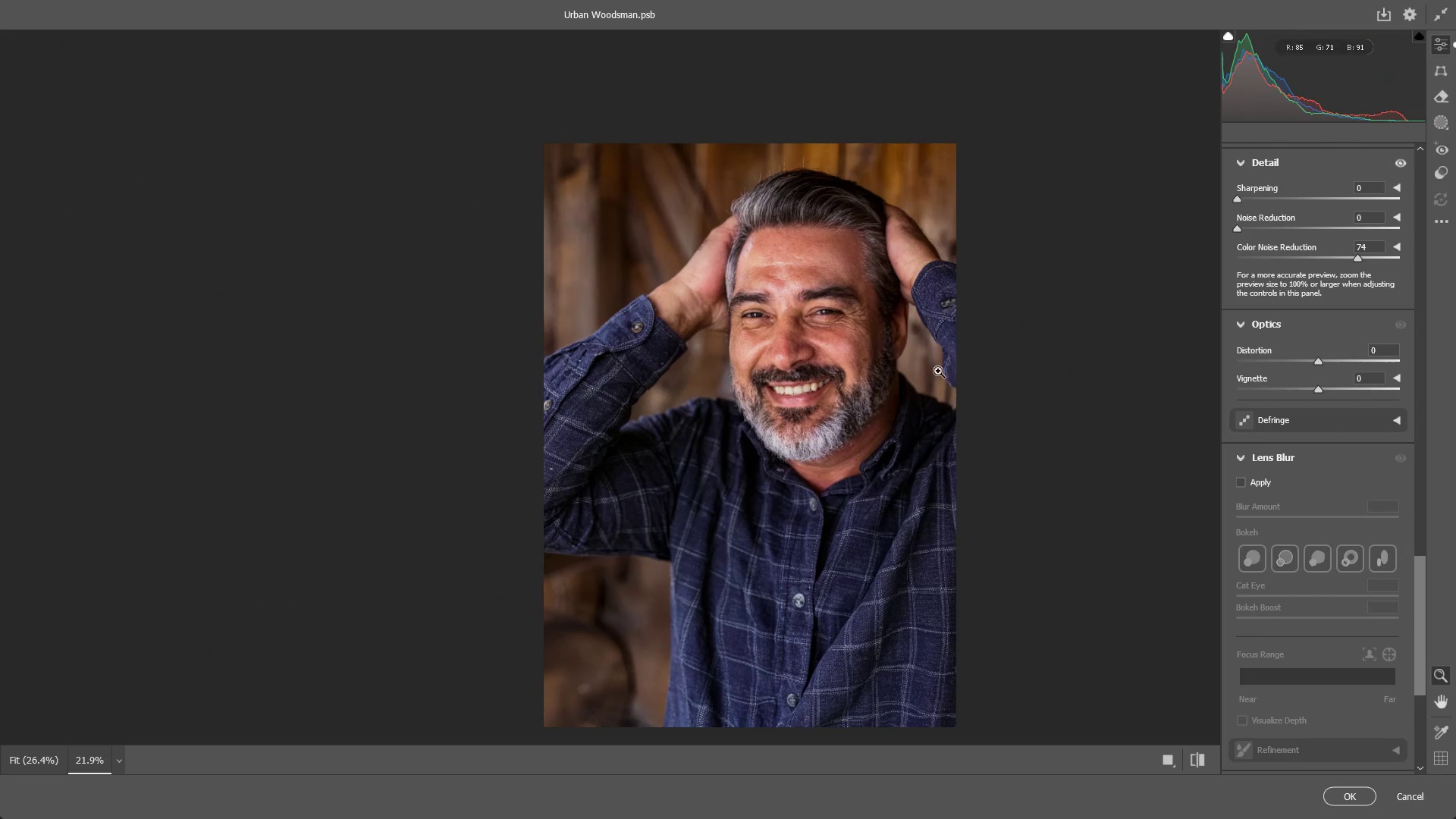 
left_click_drag(start_coordinate=[852, 334], to_coordinate=[938, 346])
 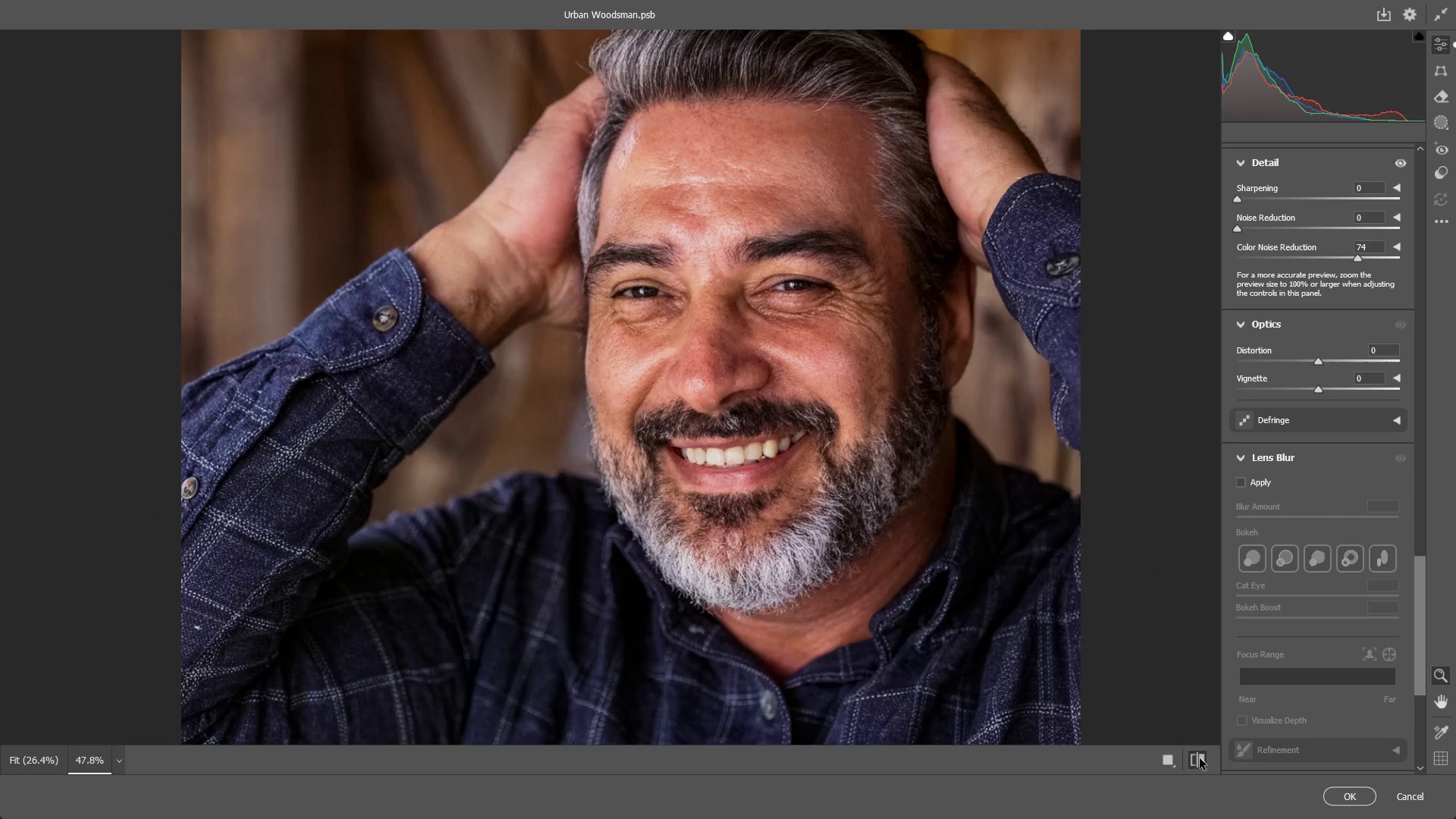 
double_click([1196, 758])
 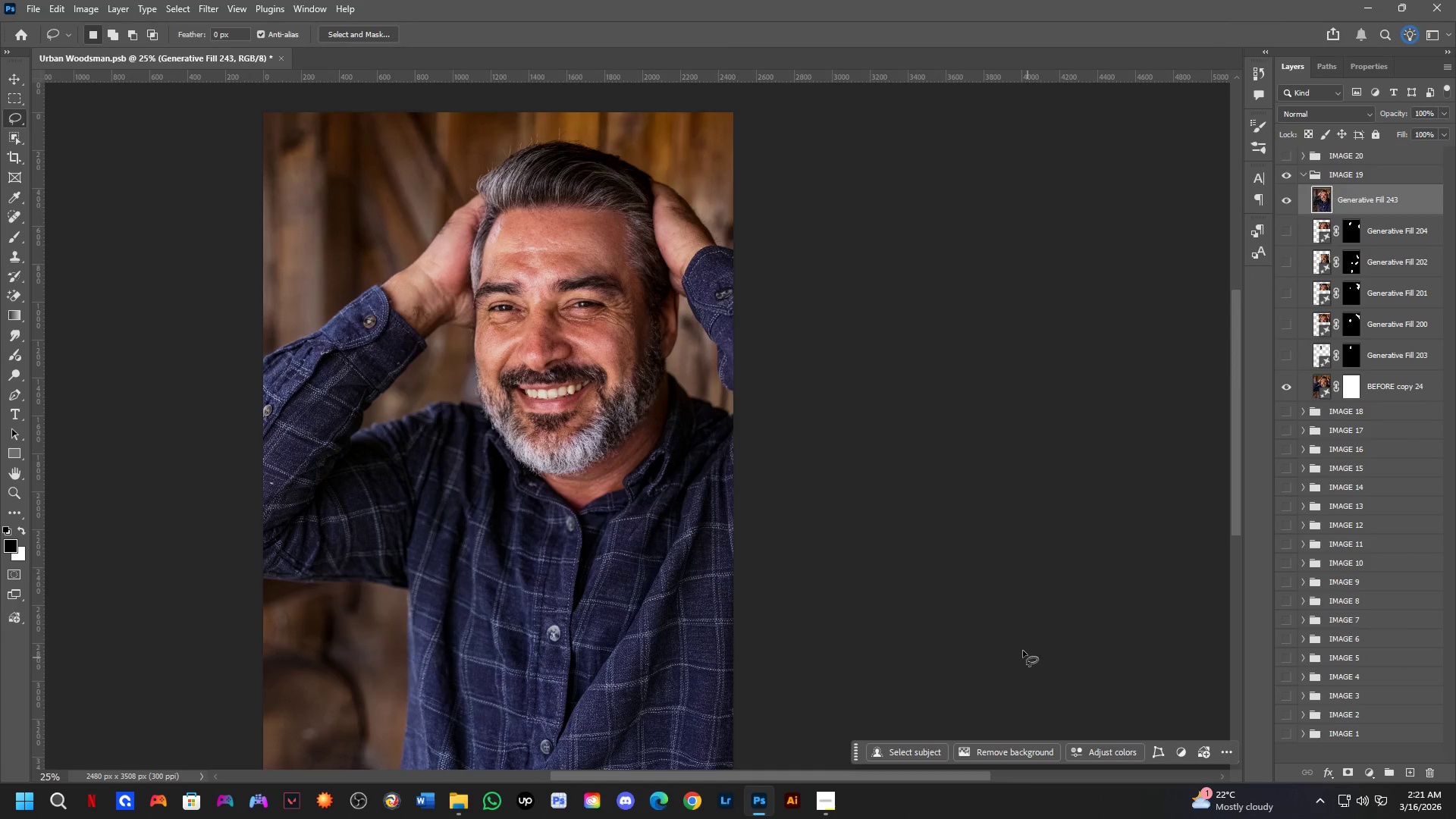 
wait(6.52)
 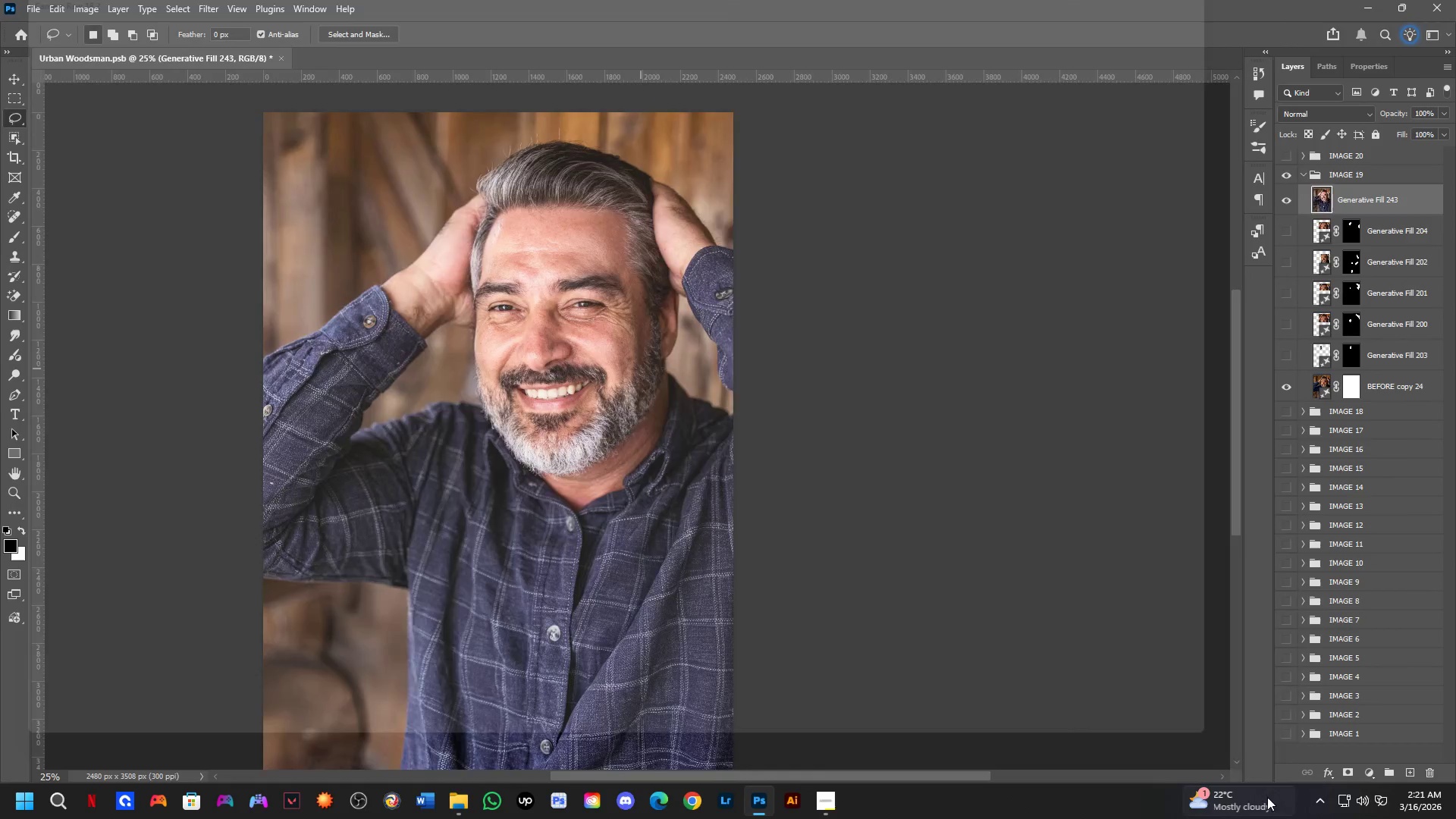 
double_click([1289, 197])
 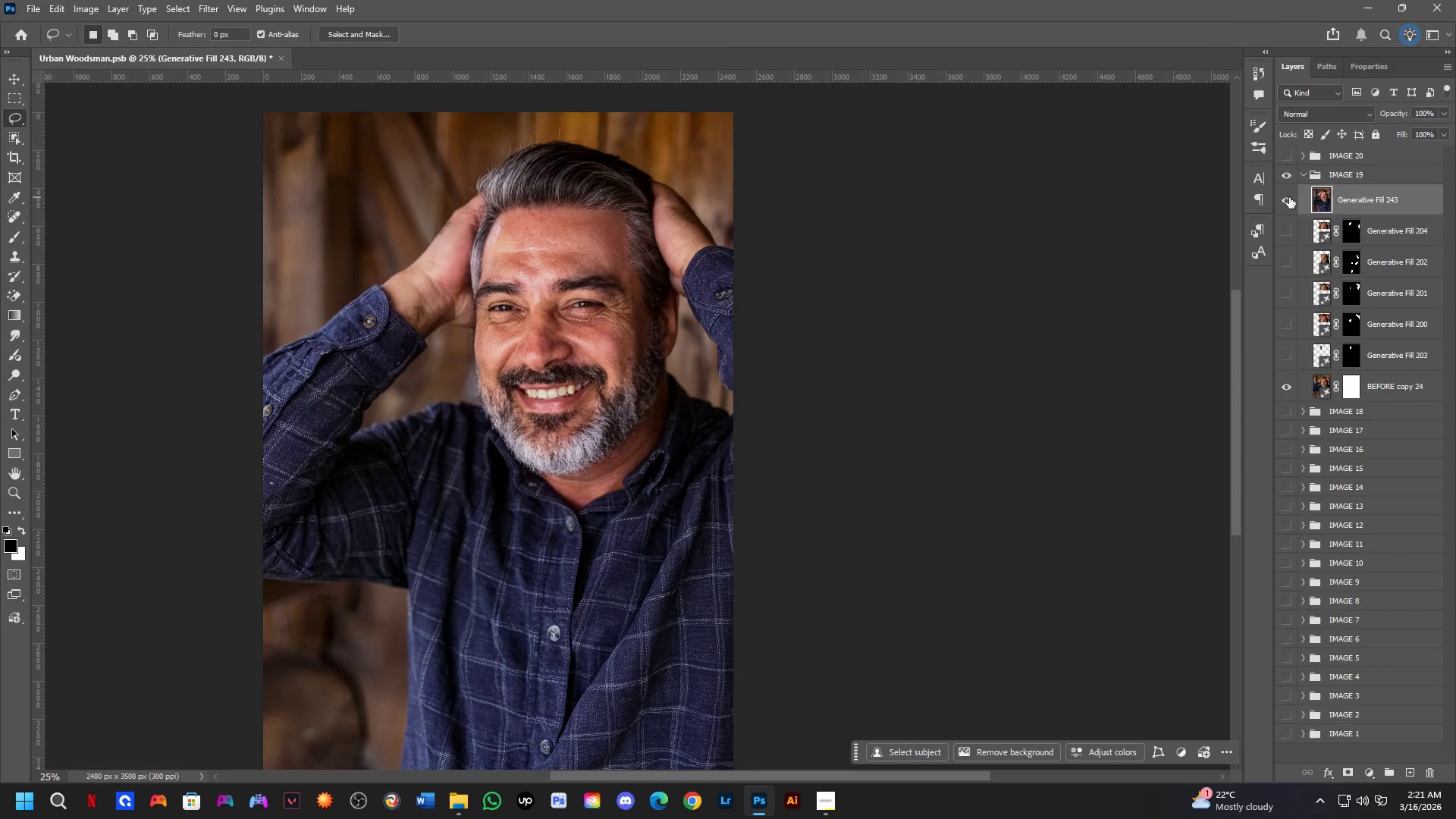 
triple_click([1289, 197])
 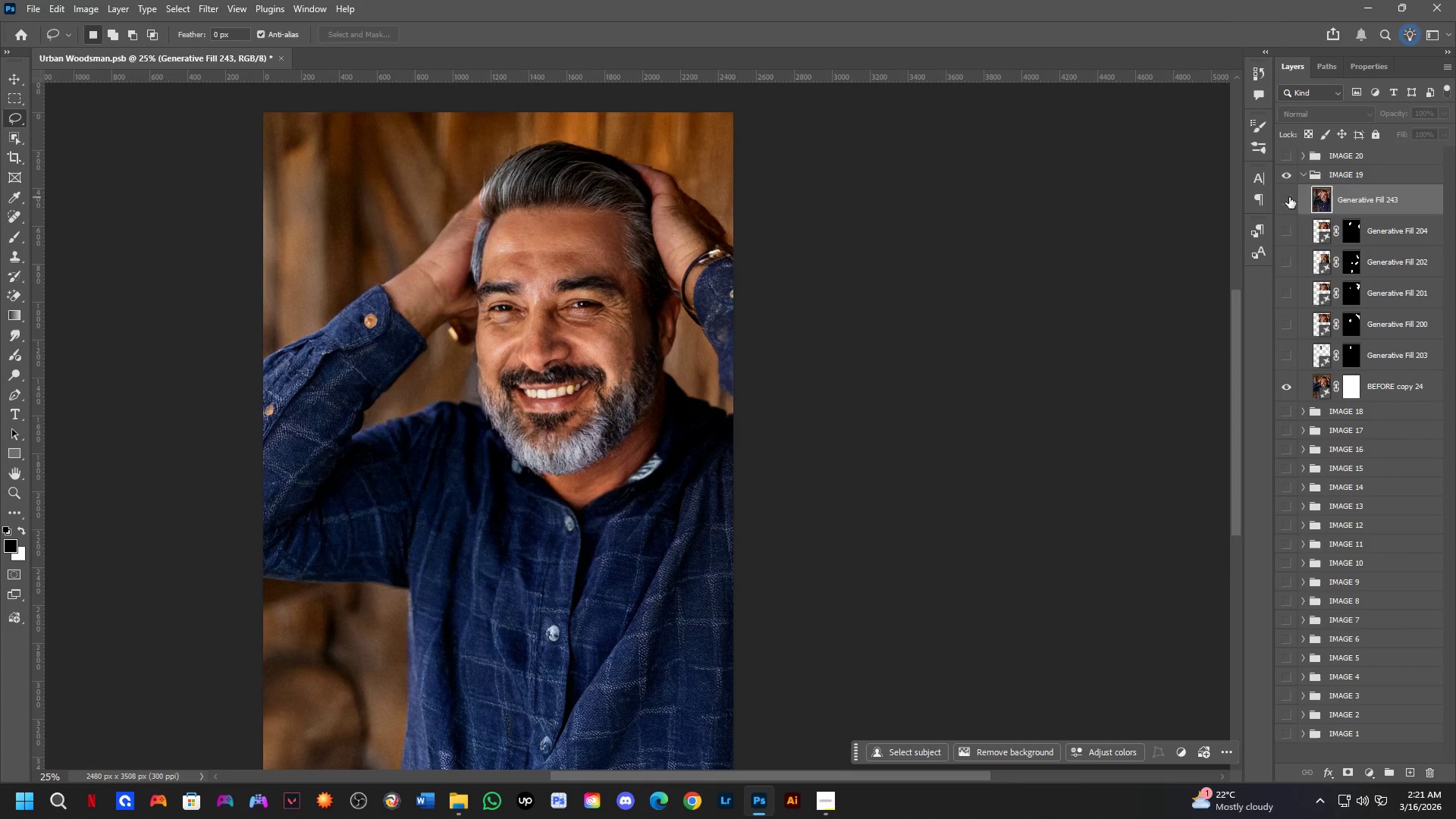 
triple_click([1289, 197])
 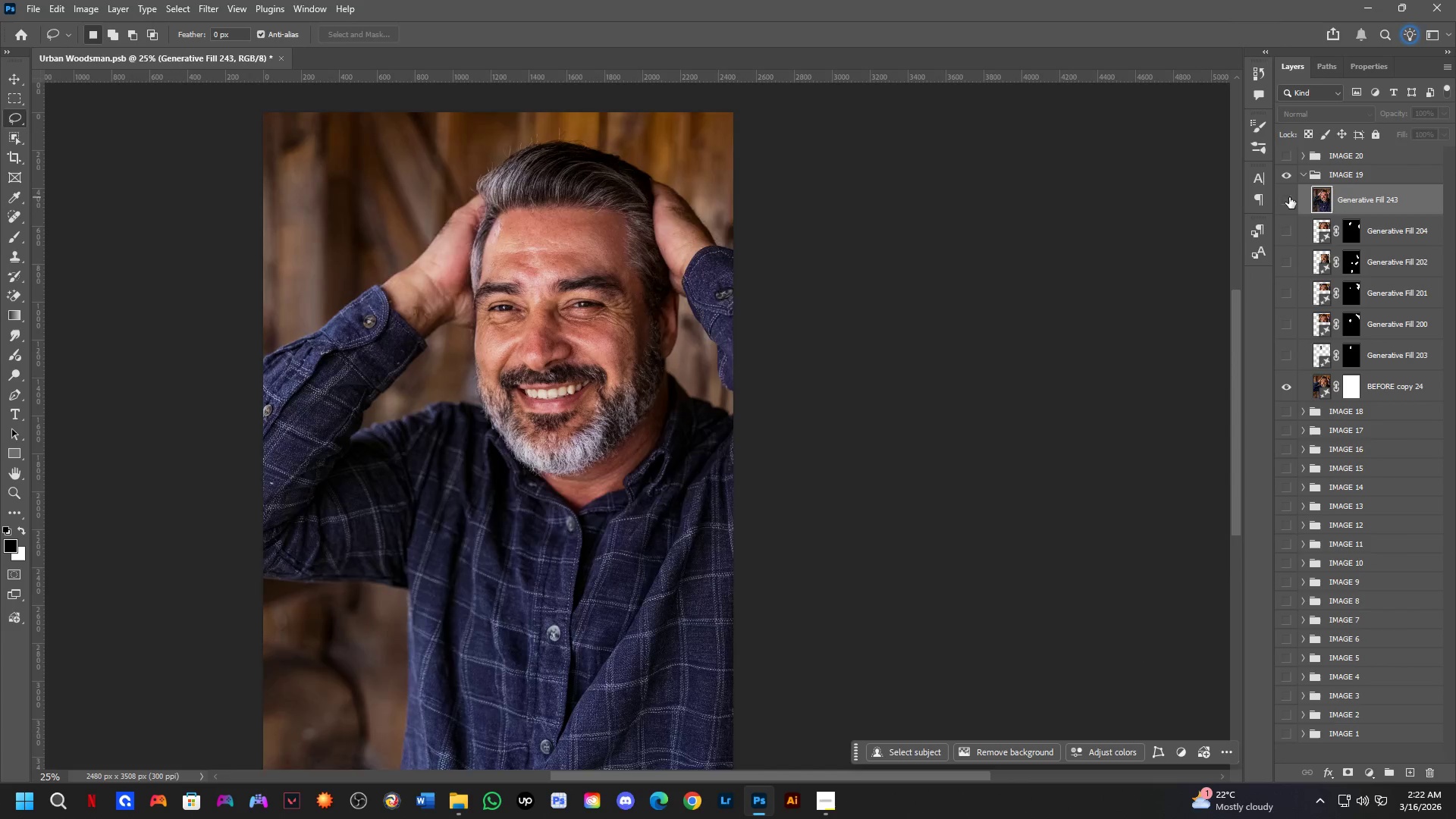 
double_click([1288, 199])
 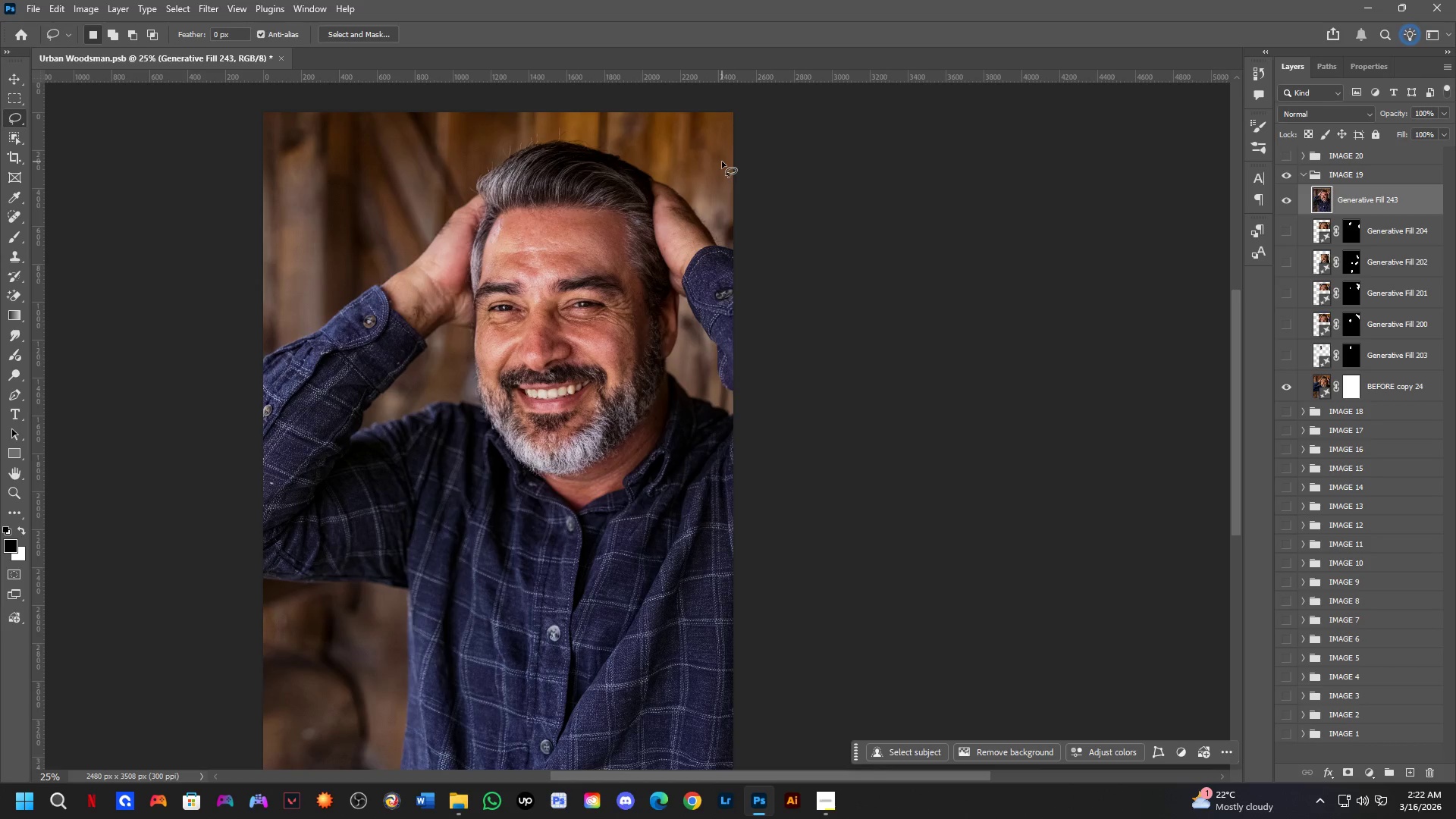 
wait(5.2)
 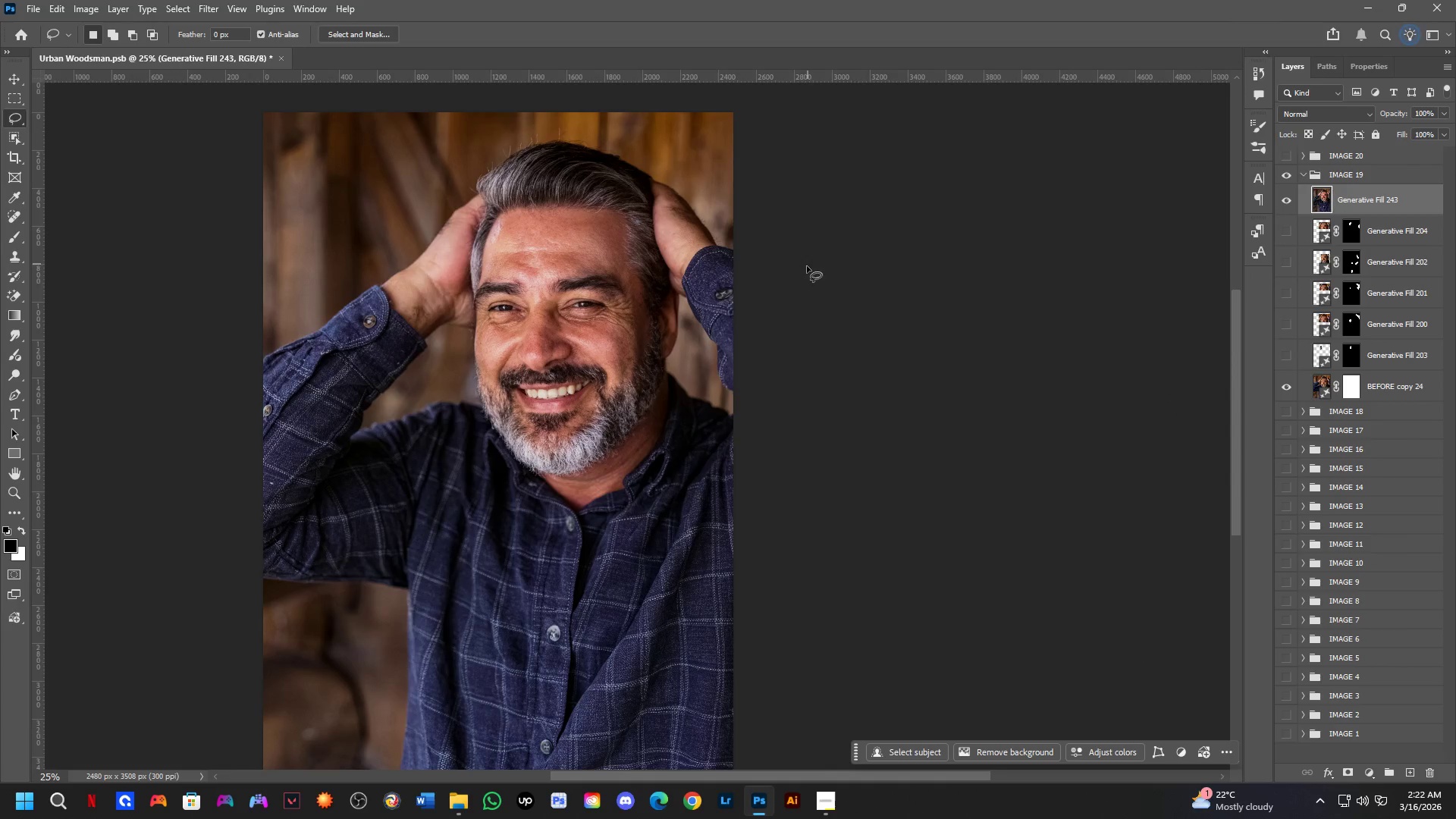 
scroll: coordinate [535, 462], scroll_direction: down, amount: 2.0
 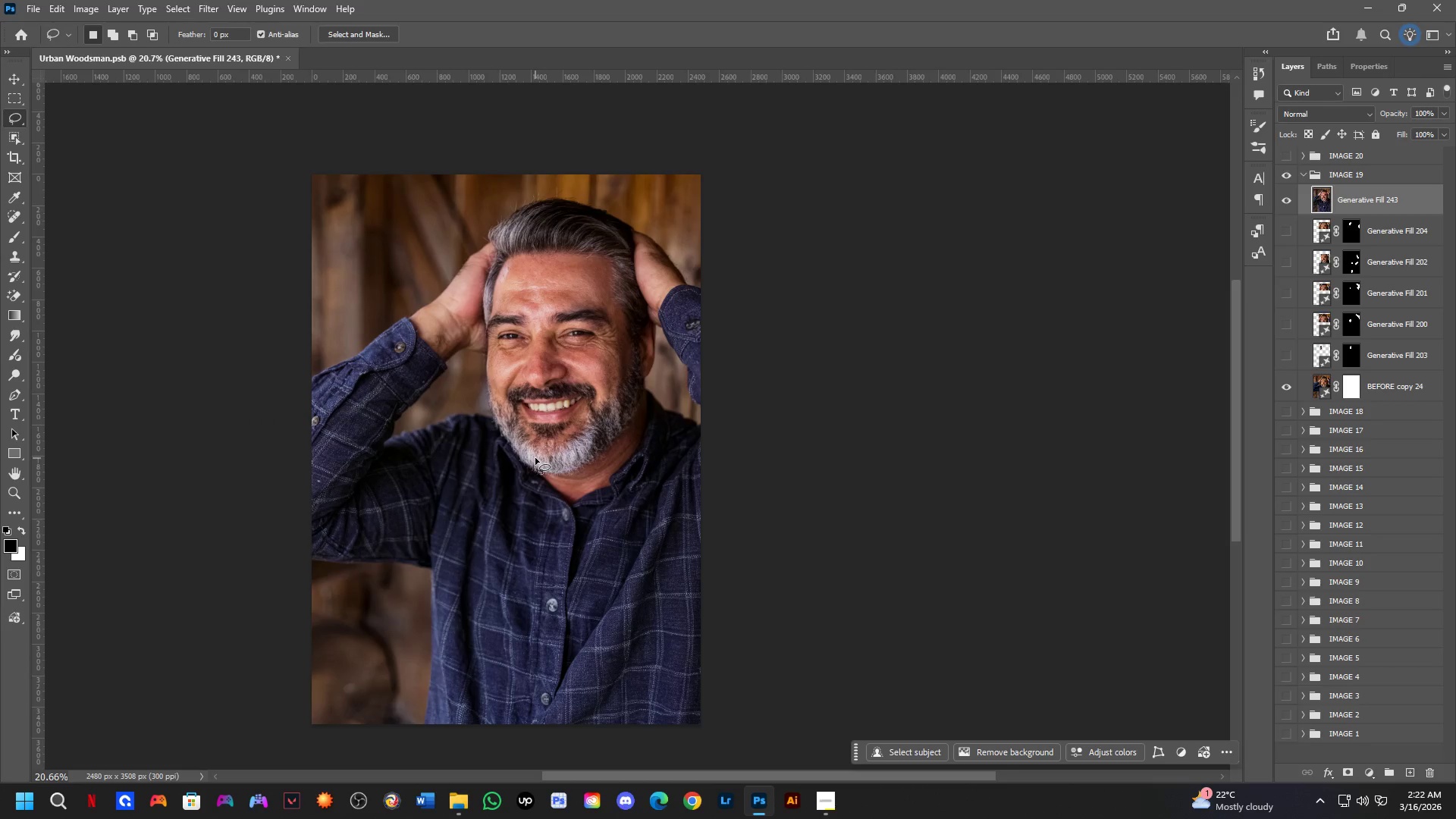 
scroll: coordinate [545, 322], scroll_direction: up, amount: 4.0
 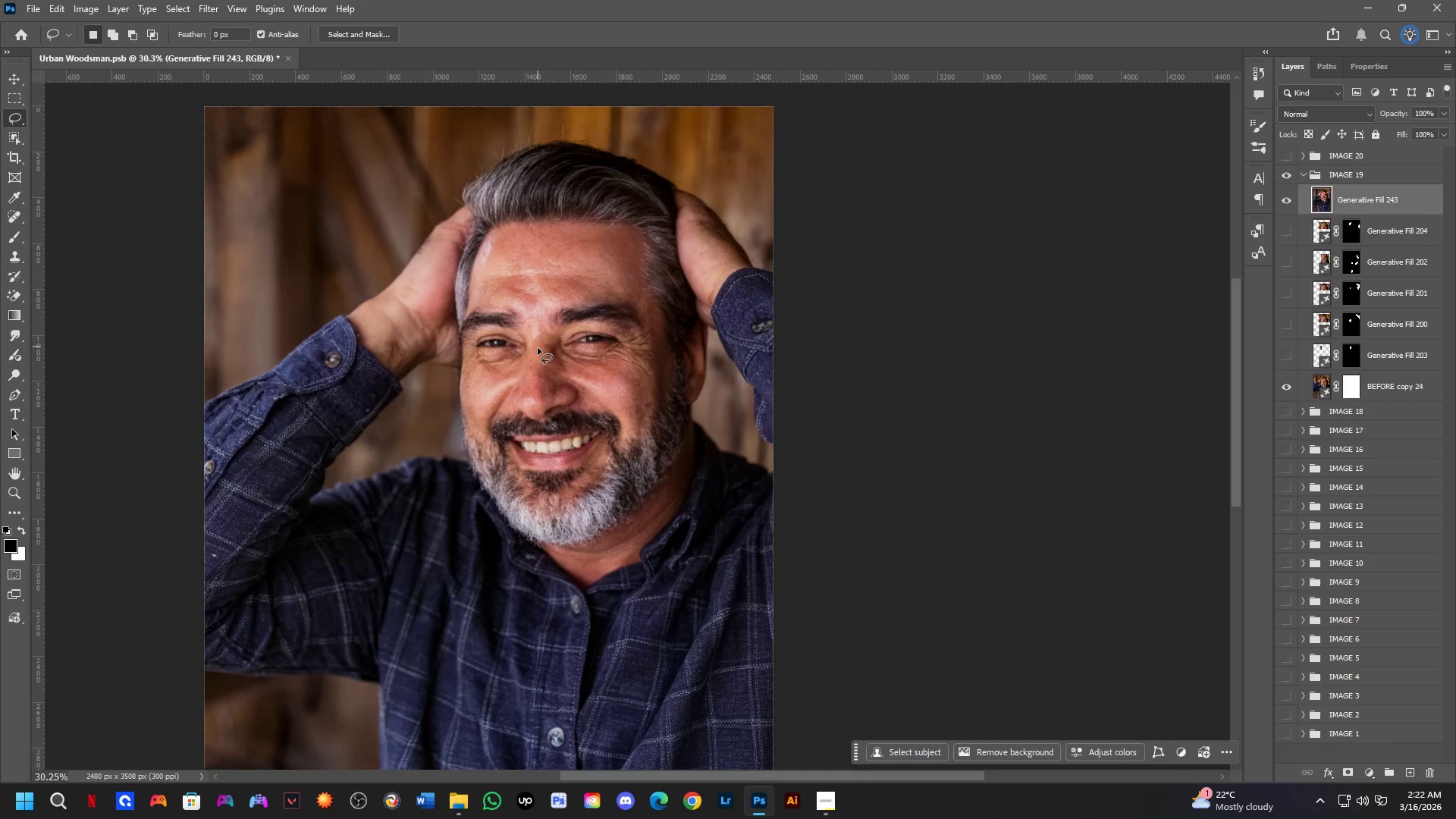 
scroll: coordinate [538, 353], scroll_direction: down, amount: 3.0
 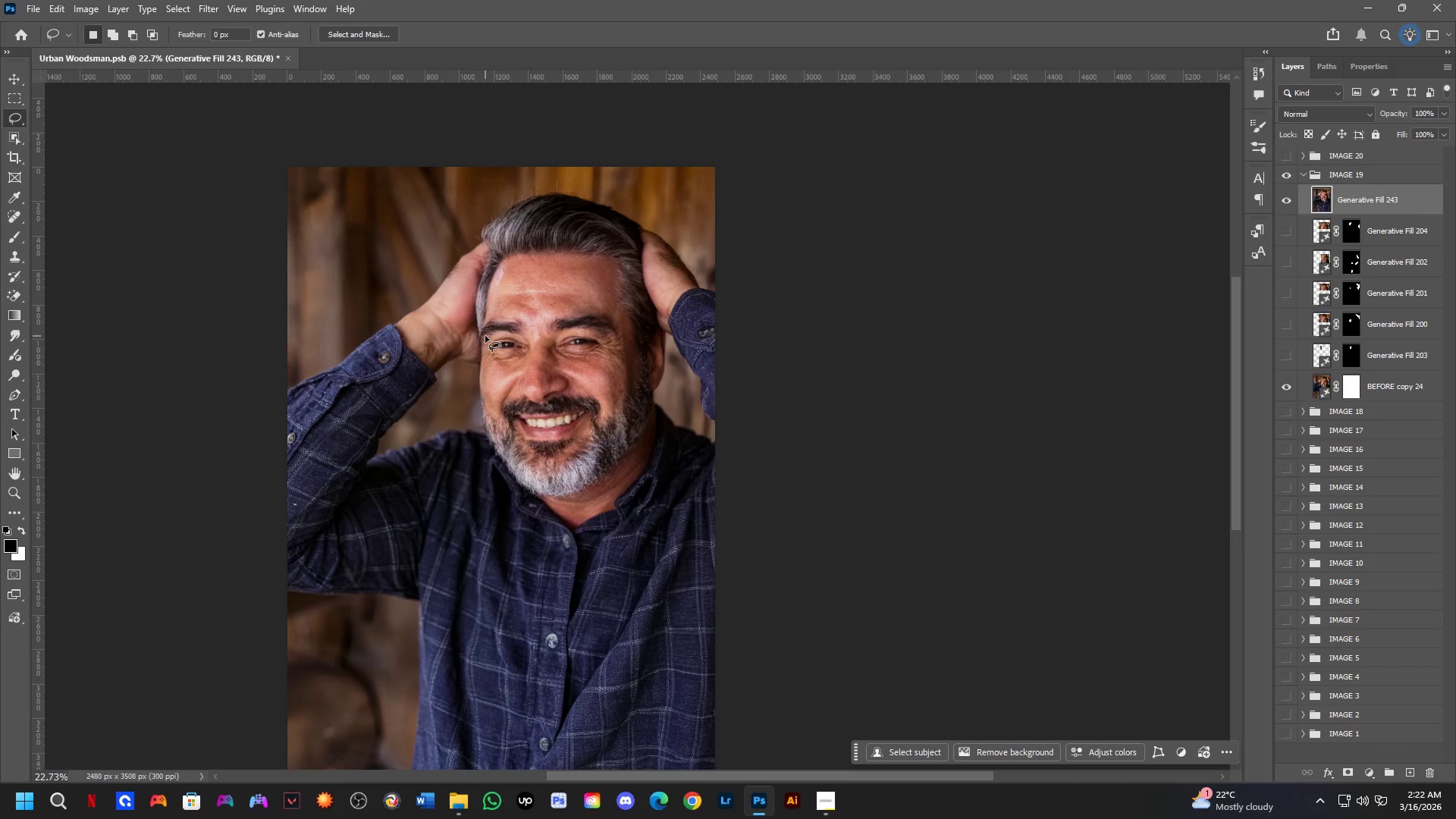 
wait(47.61)
 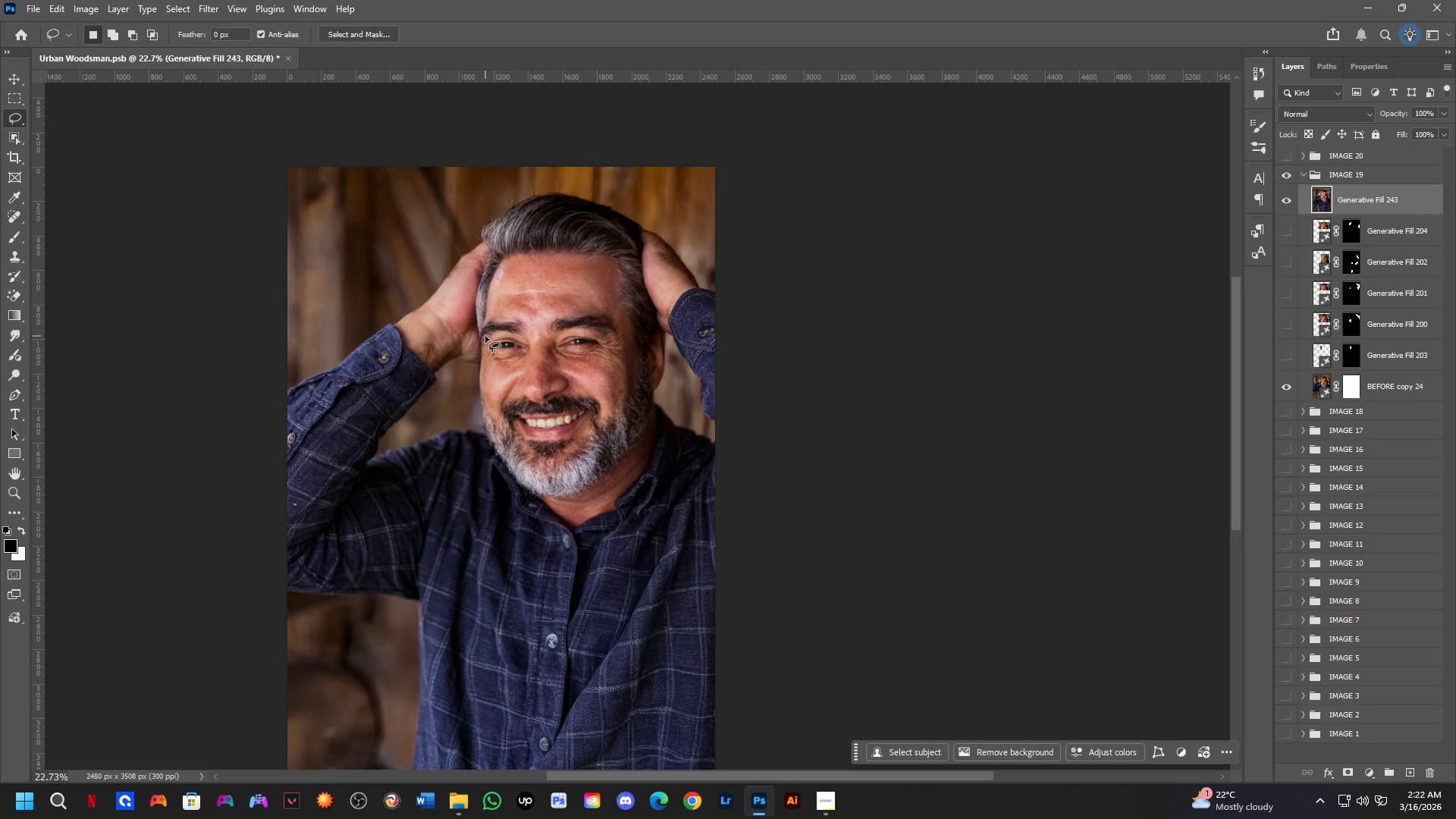 
scroll: coordinate [504, 516], scroll_direction: up, amount: 11.0
 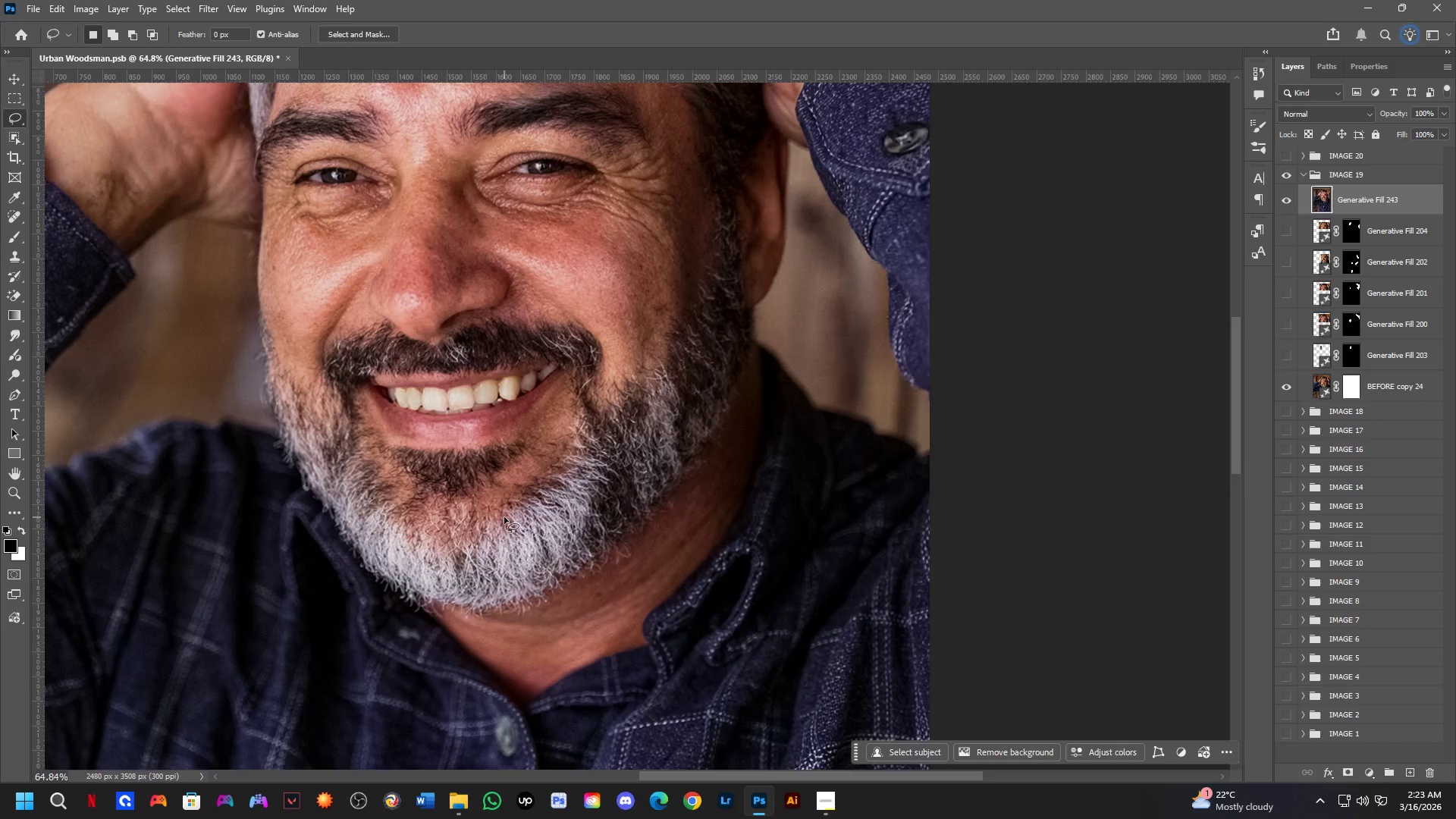 
scroll: coordinate [492, 504], scroll_direction: down, amount: 3.0
 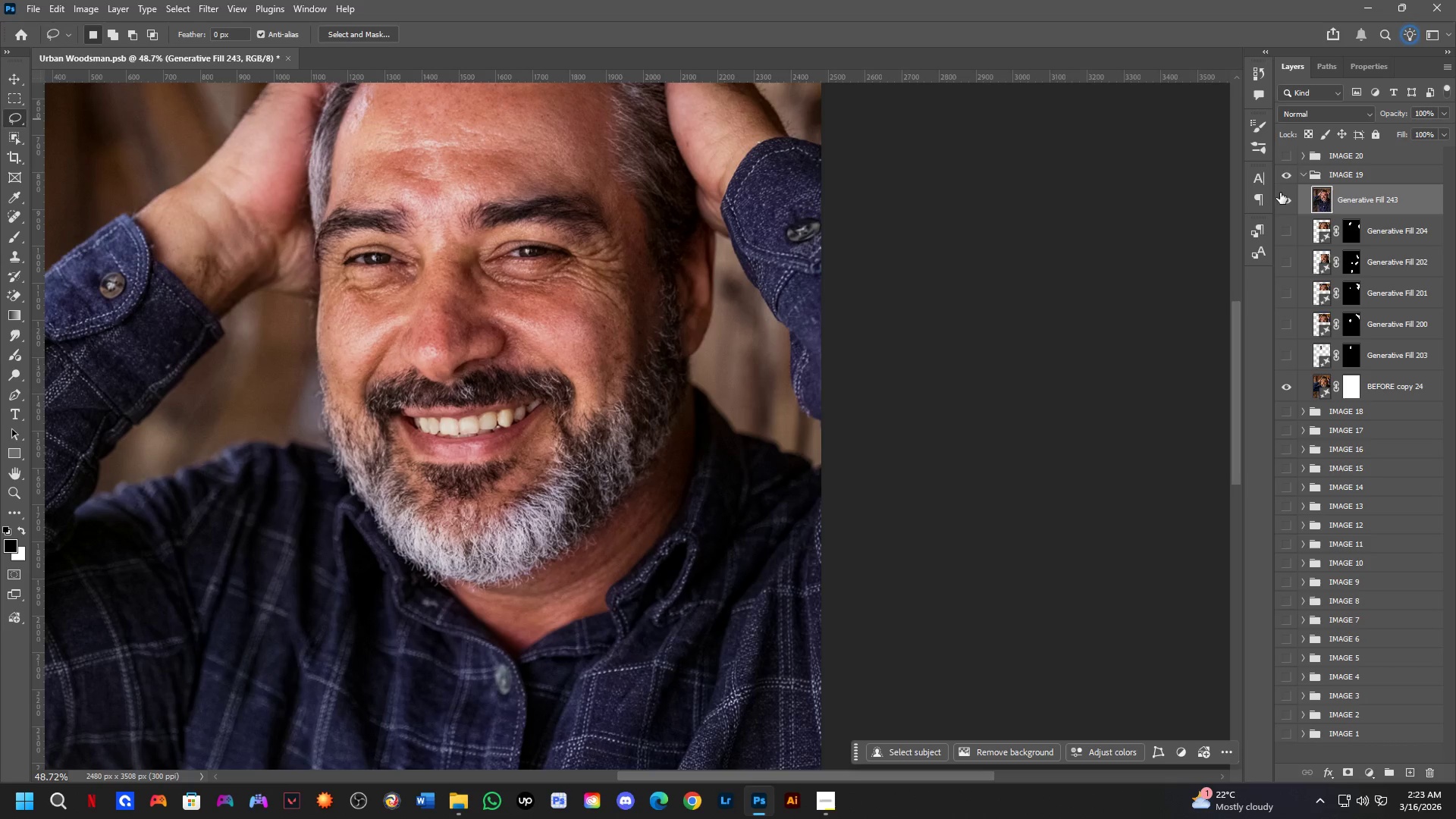 
wait(5.26)
 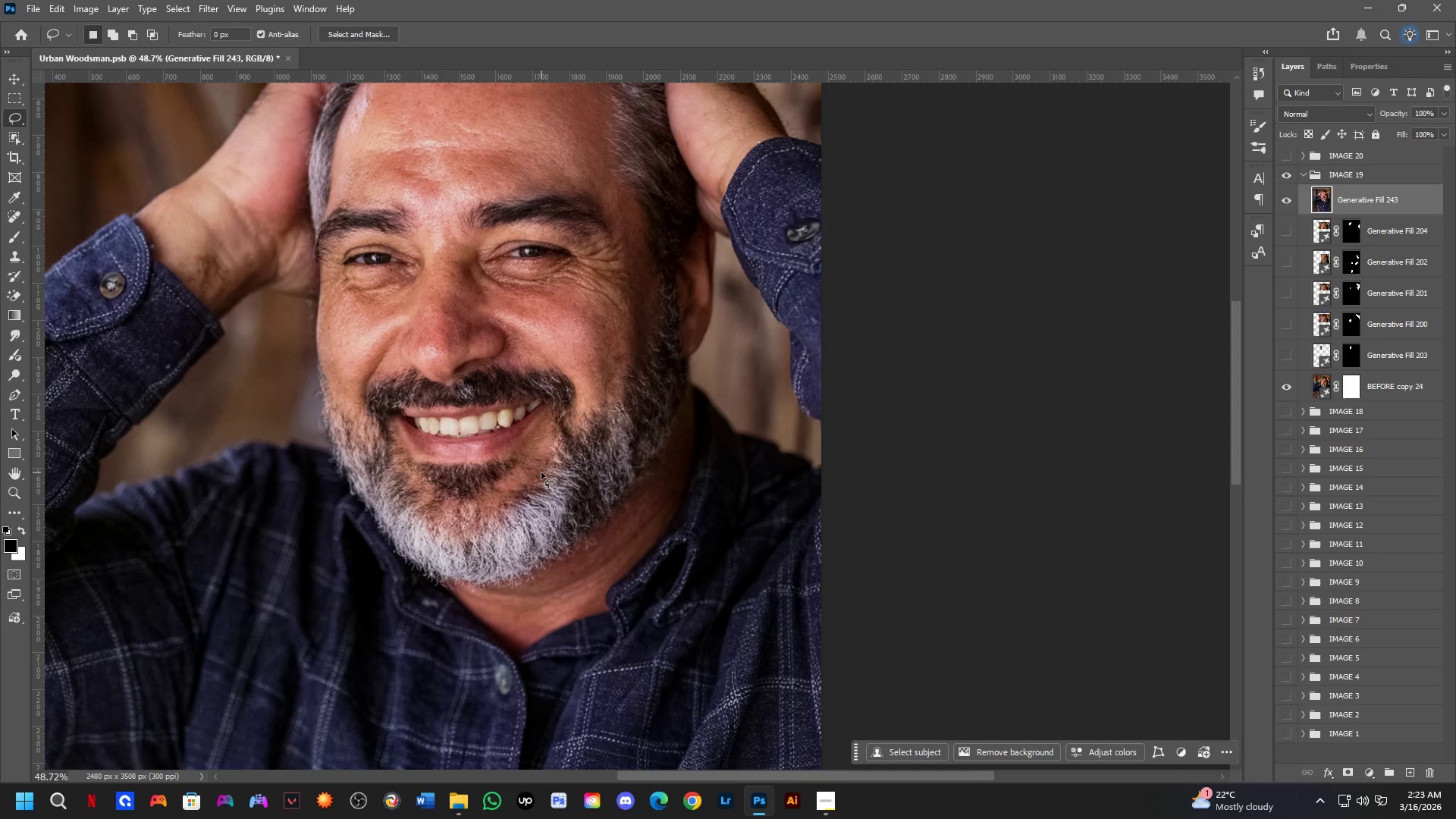 
double_click([1289, 193])
 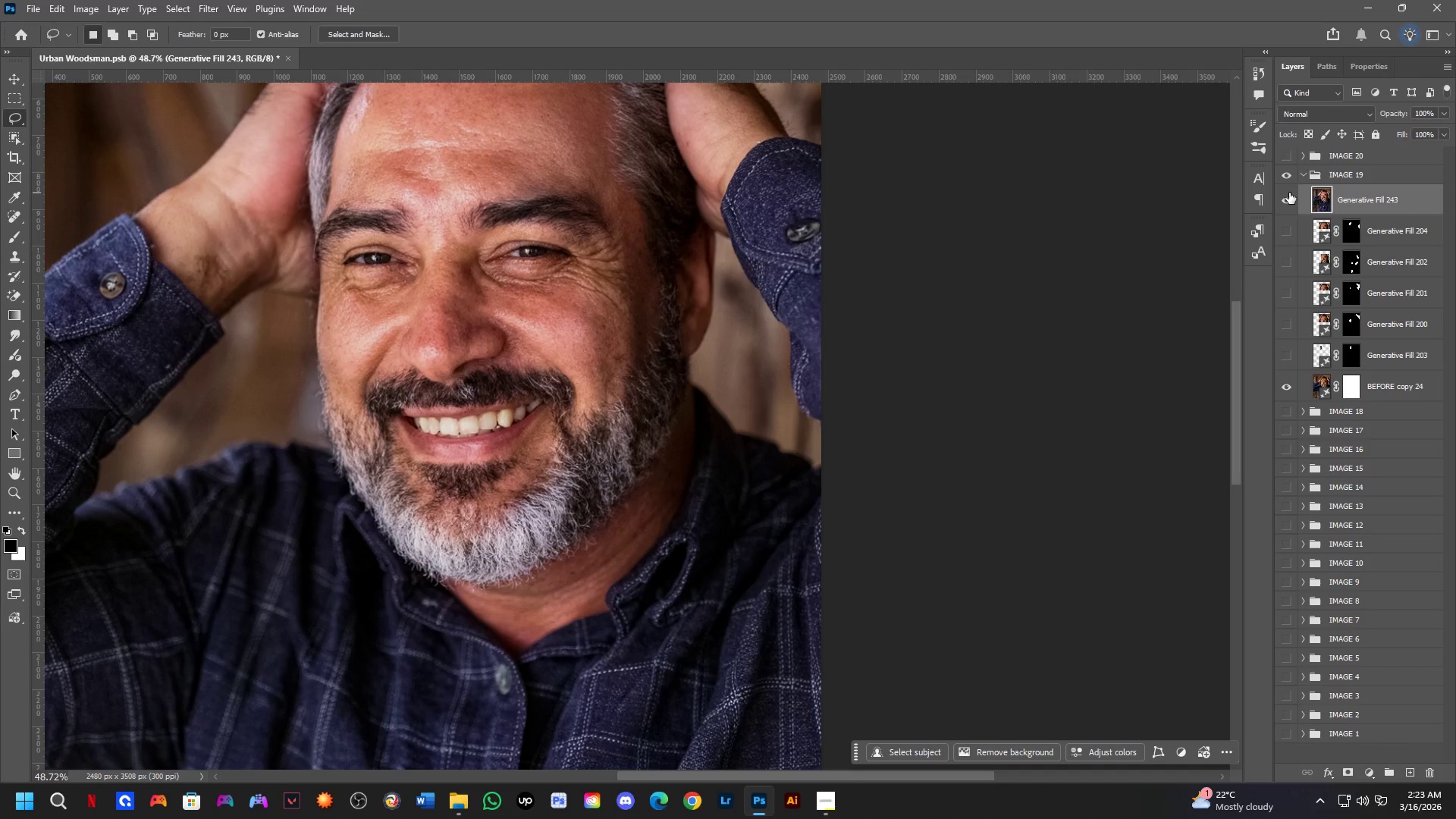 
triple_click([1289, 193])
 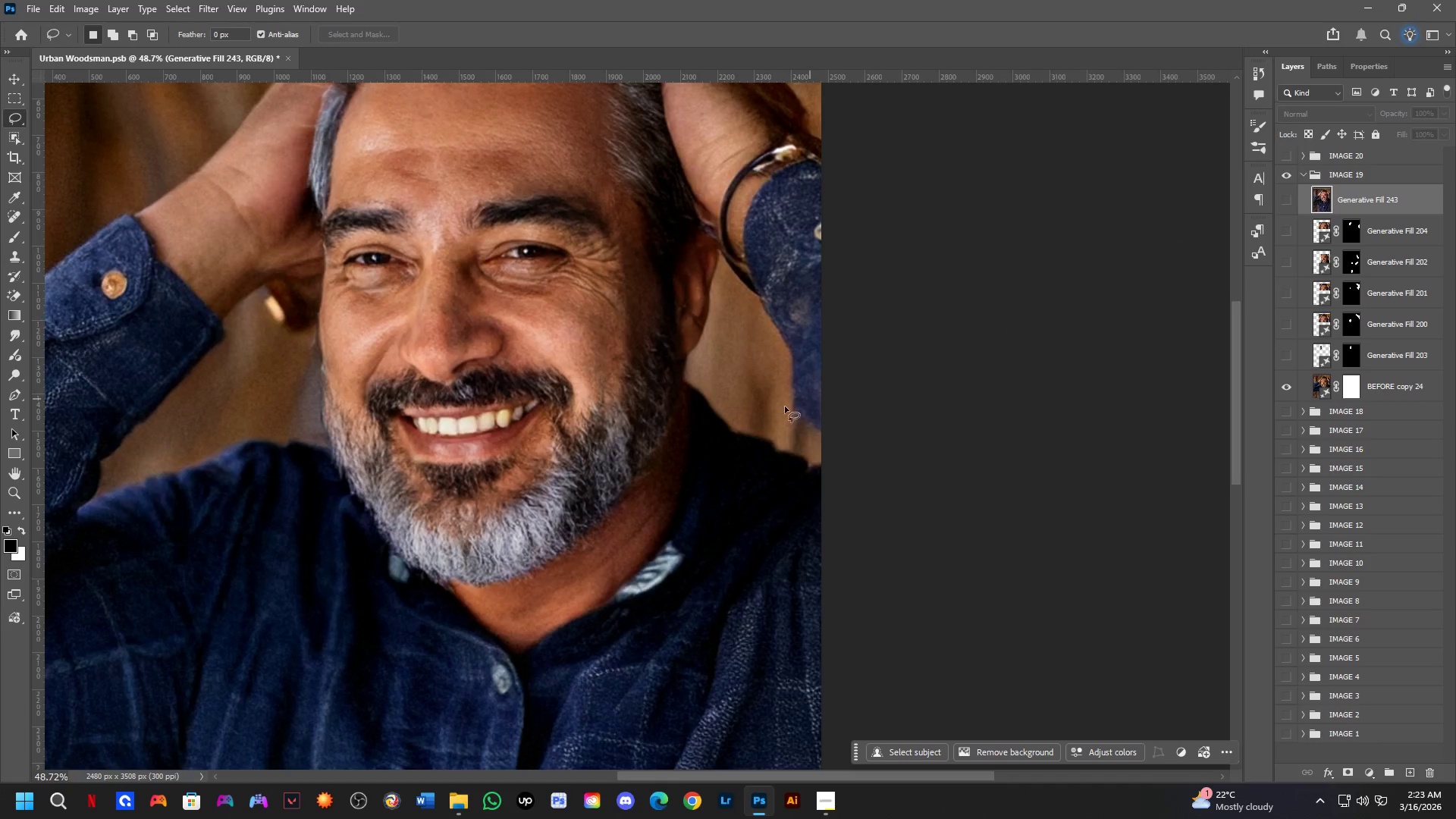 
scroll: coordinate [588, 468], scroll_direction: down, amount: 5.0
 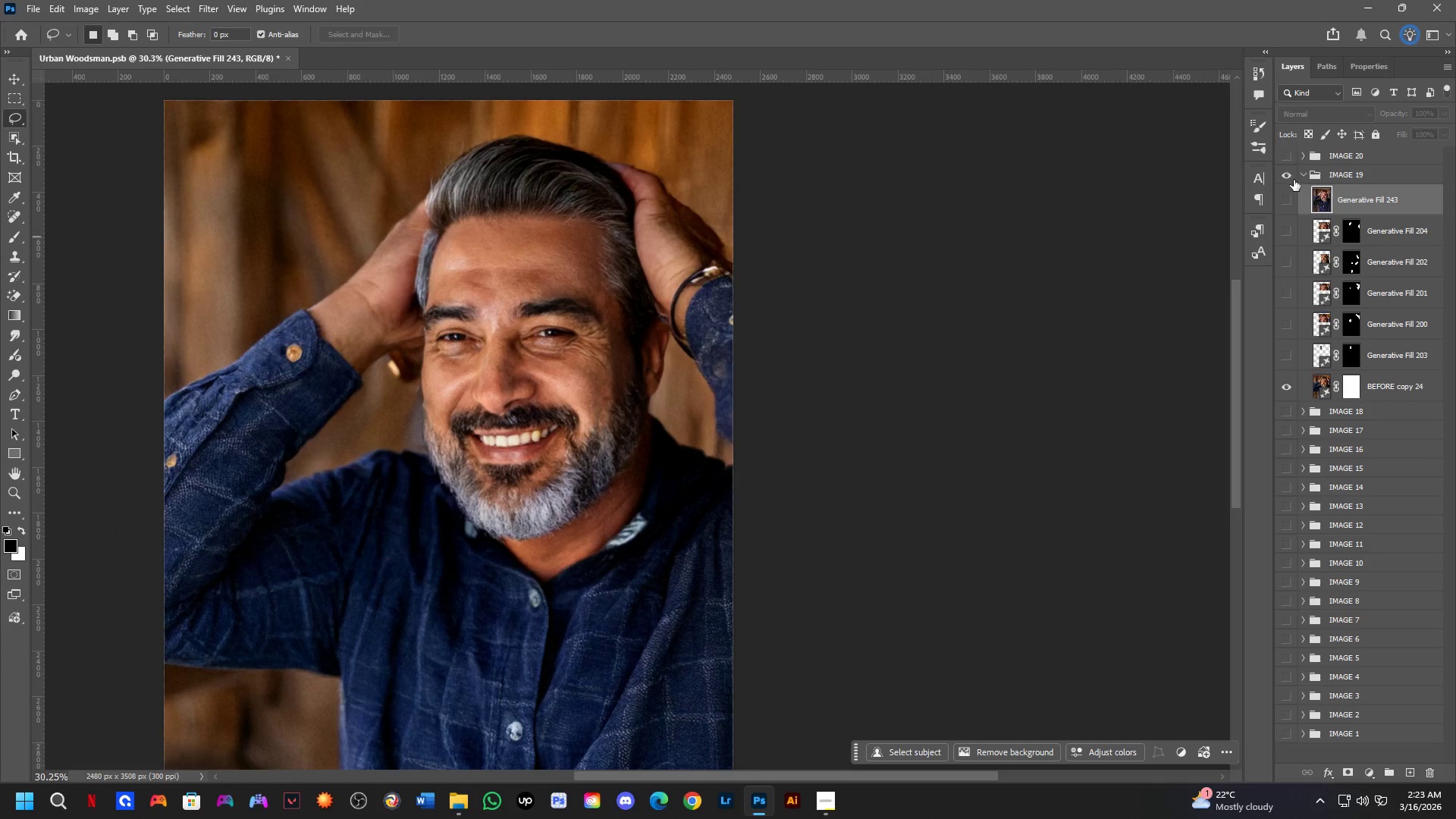 
left_click([1289, 199])
 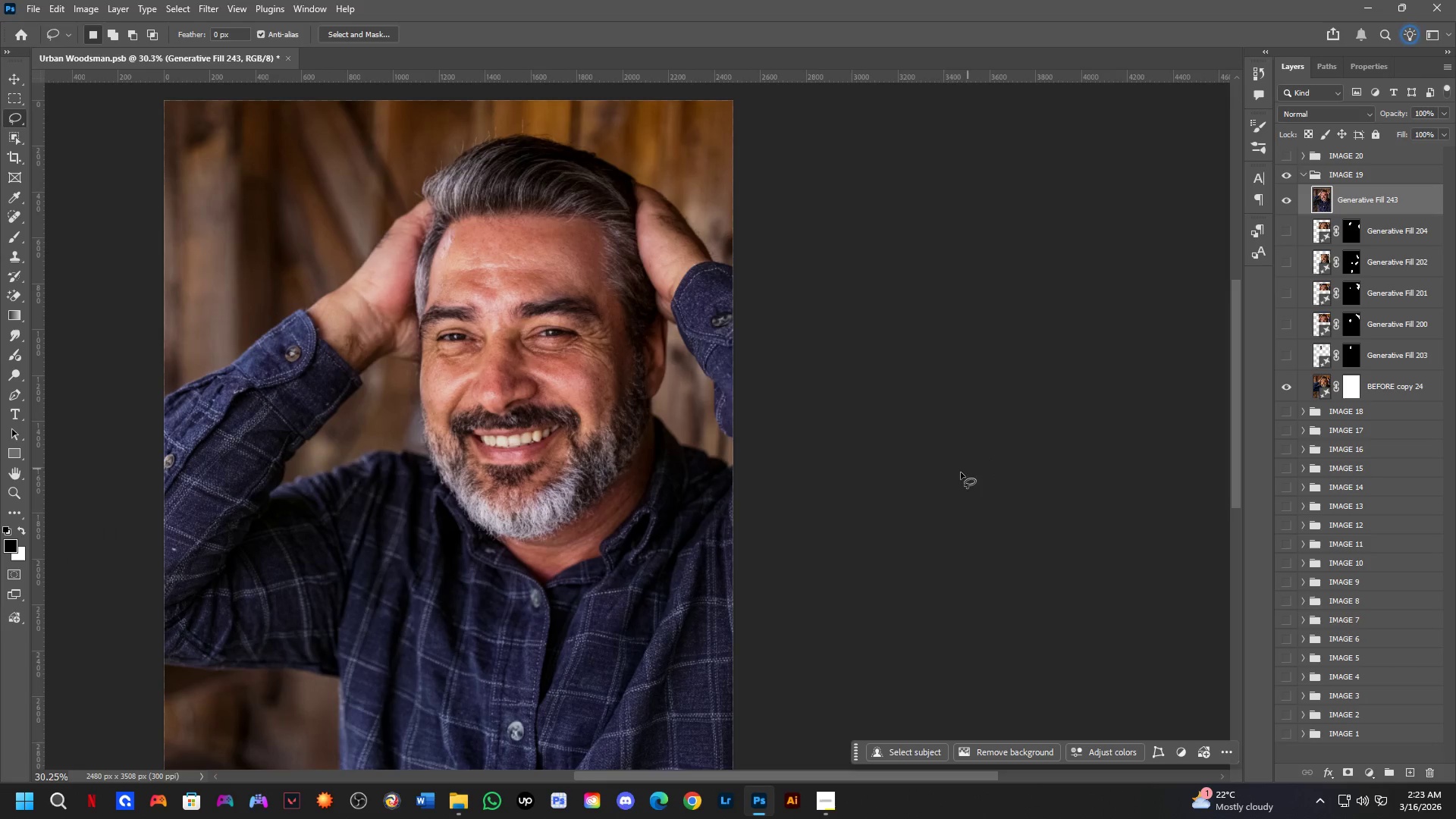 
key(Control+S)
 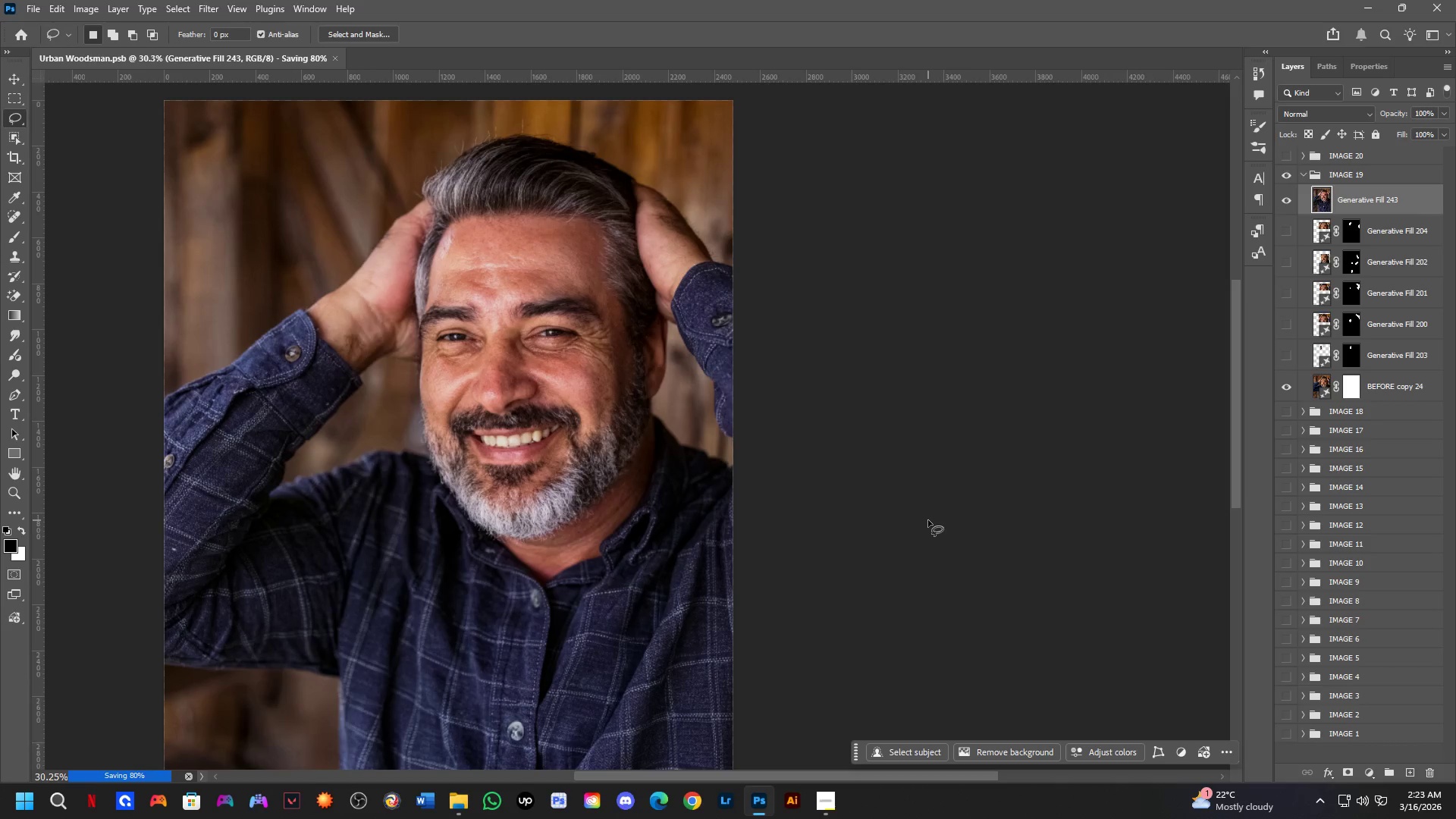 
wait(9.66)
 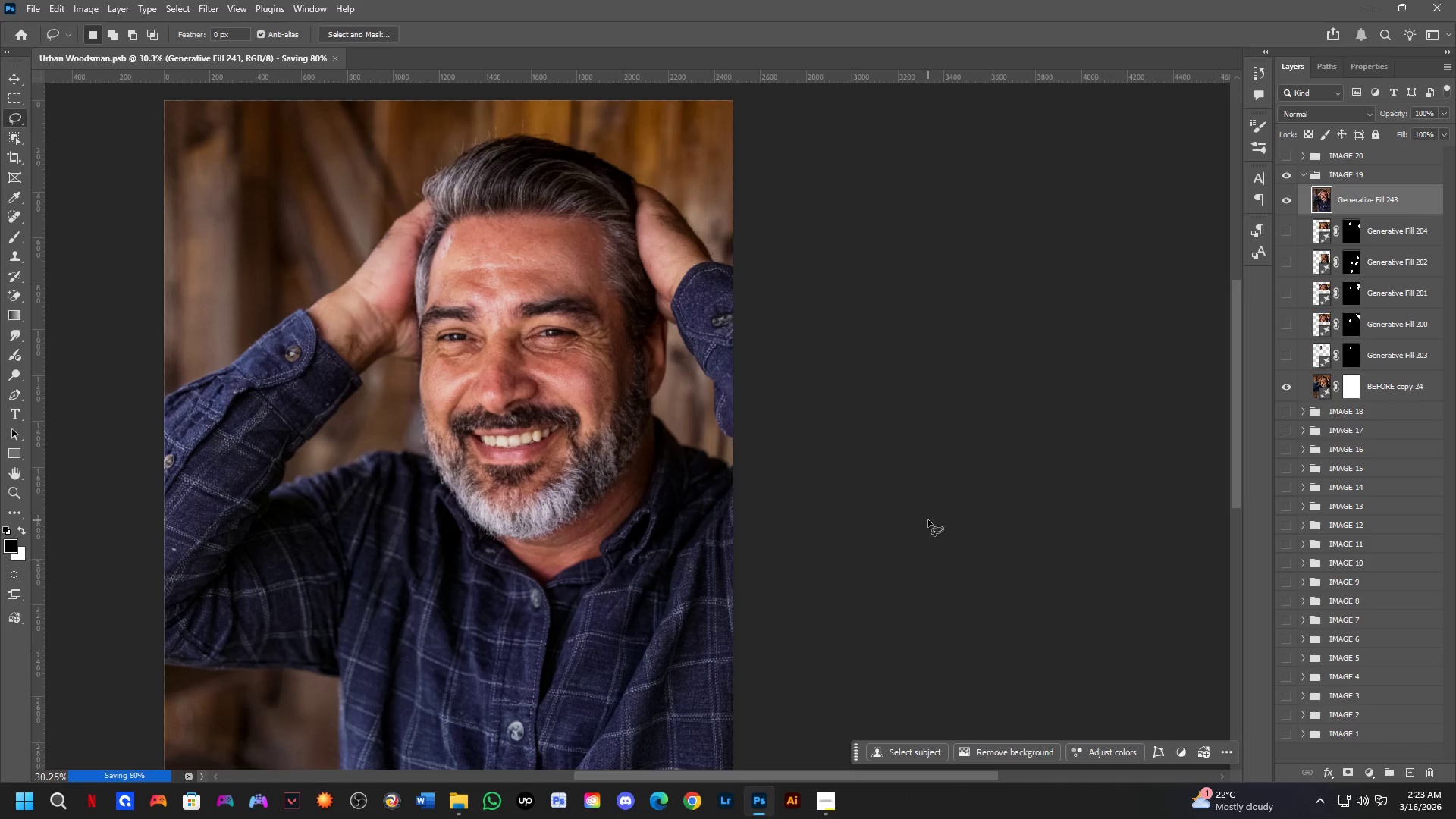 
key(Control+ControlLeft)
 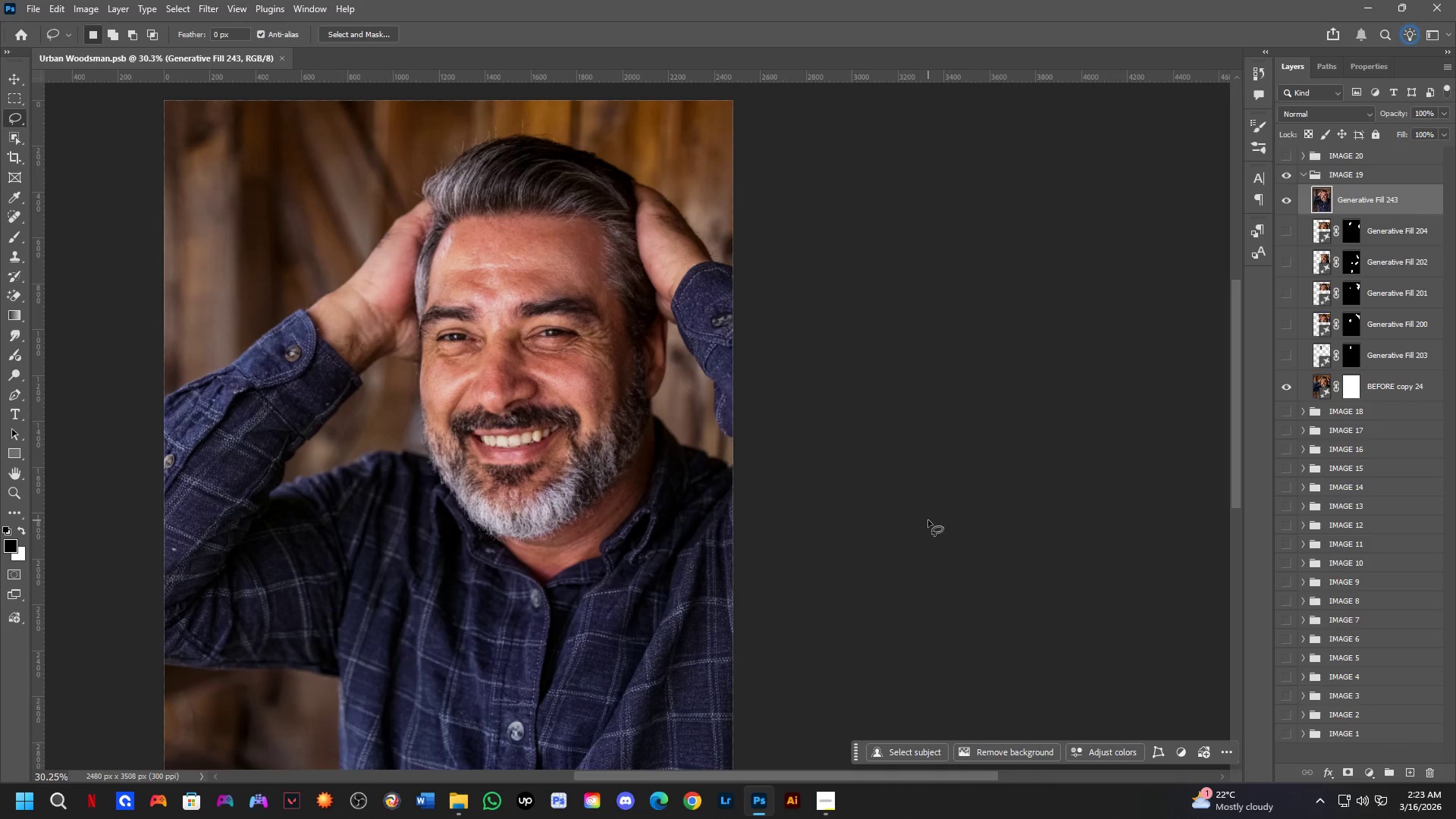 
key(Control+Shift+ShiftLeft)
 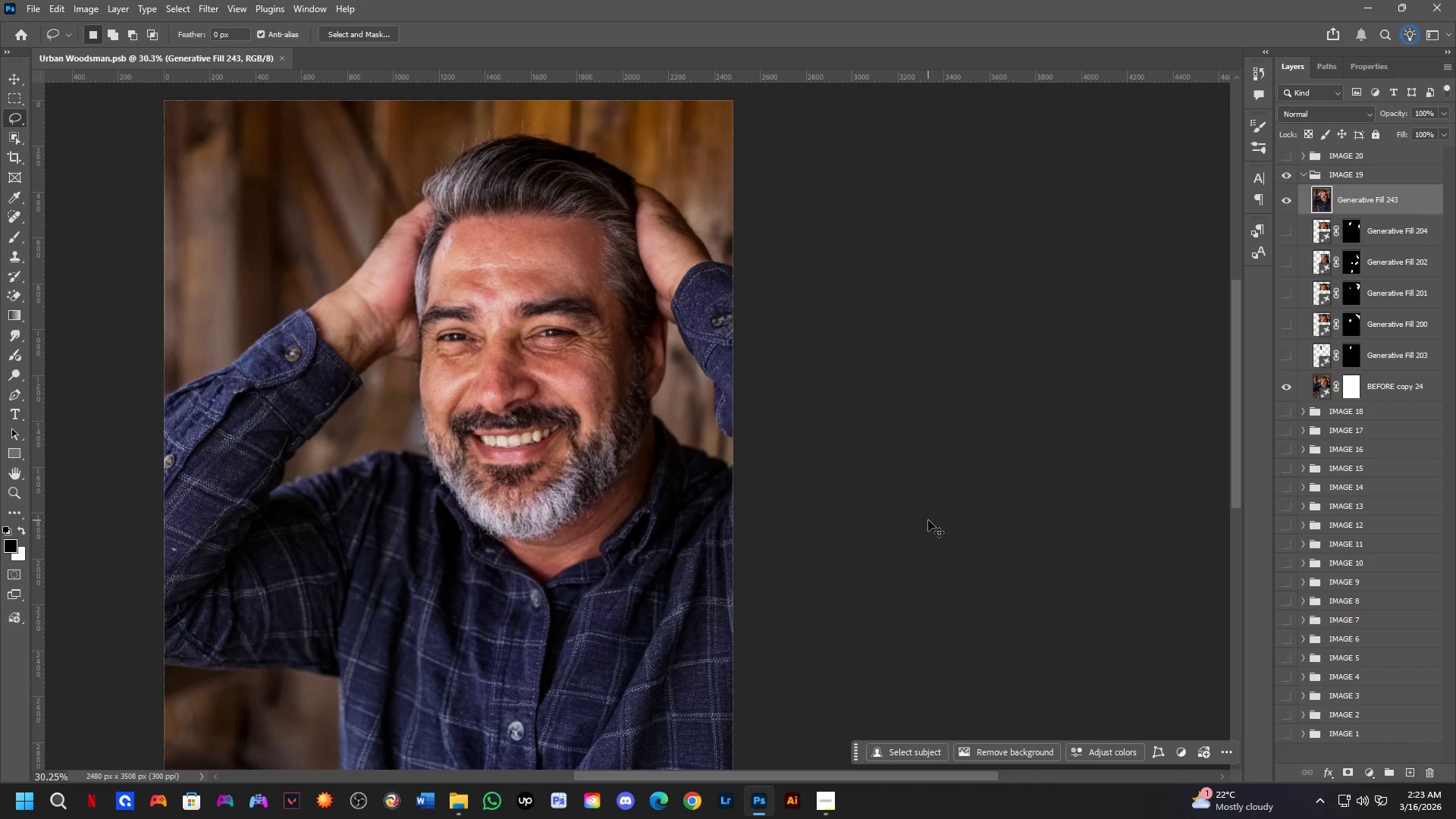 
key(Control+Shift+S)
 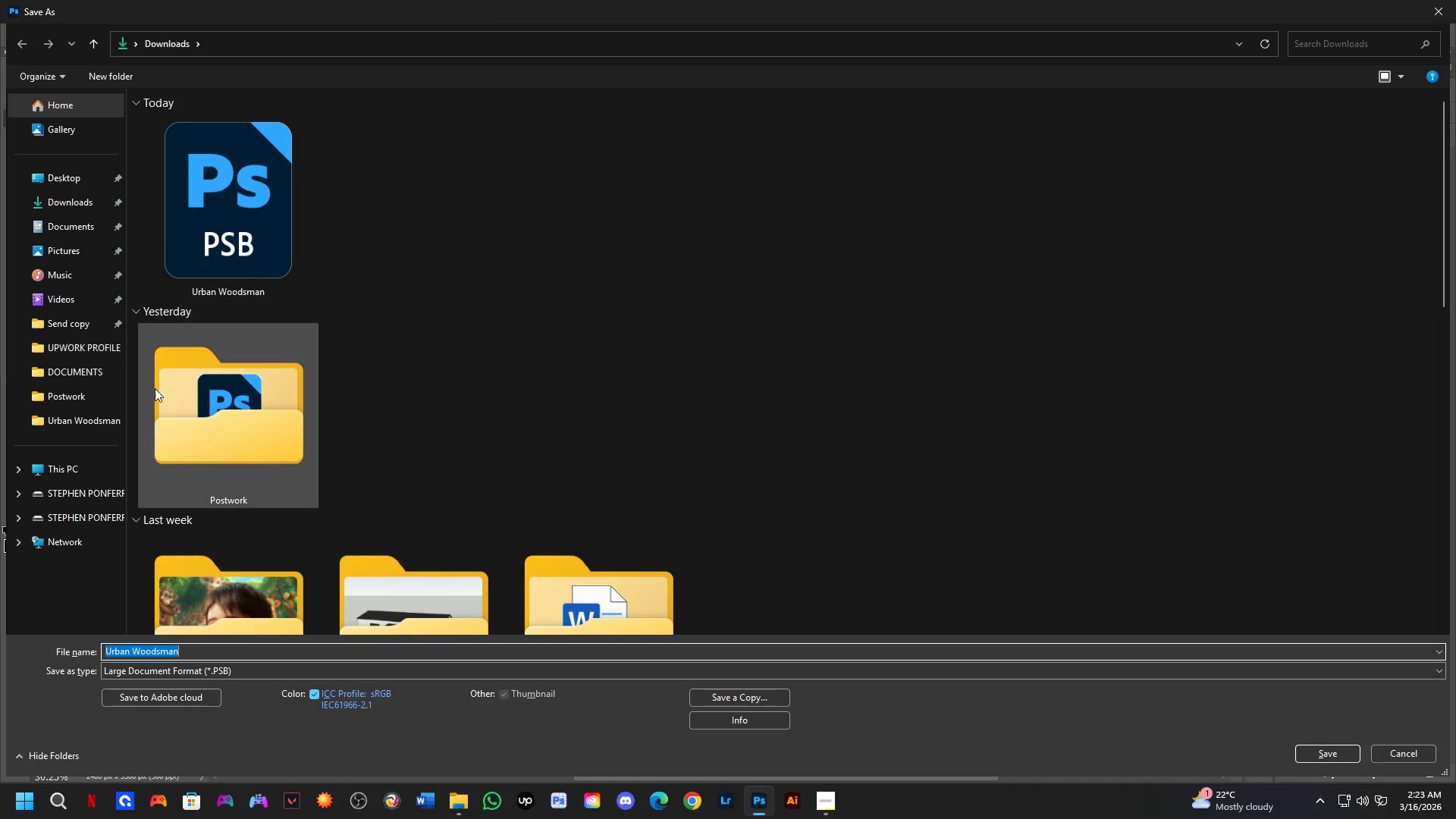 
double_click([197, 428])
 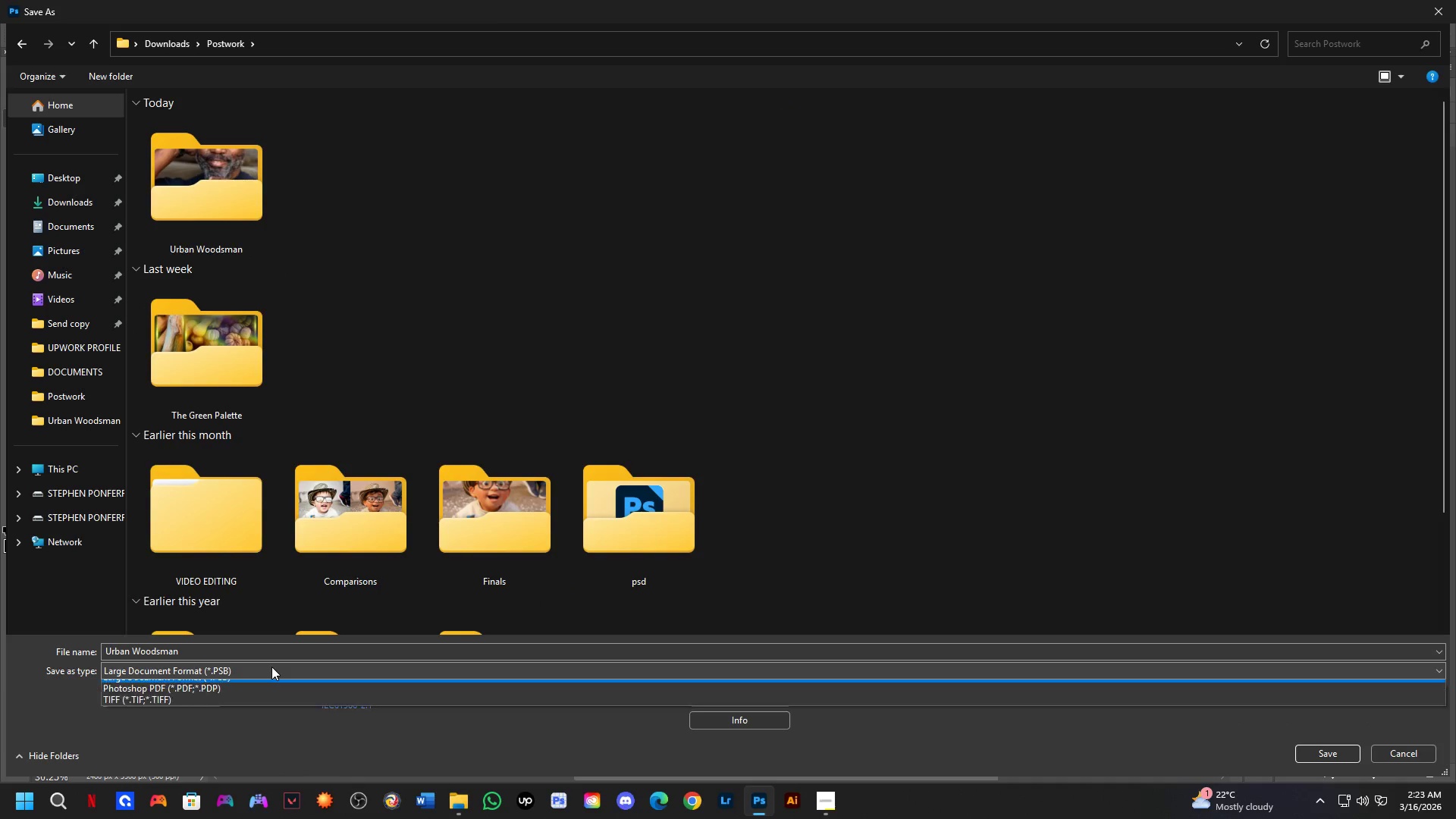 
double_click([271, 667])
 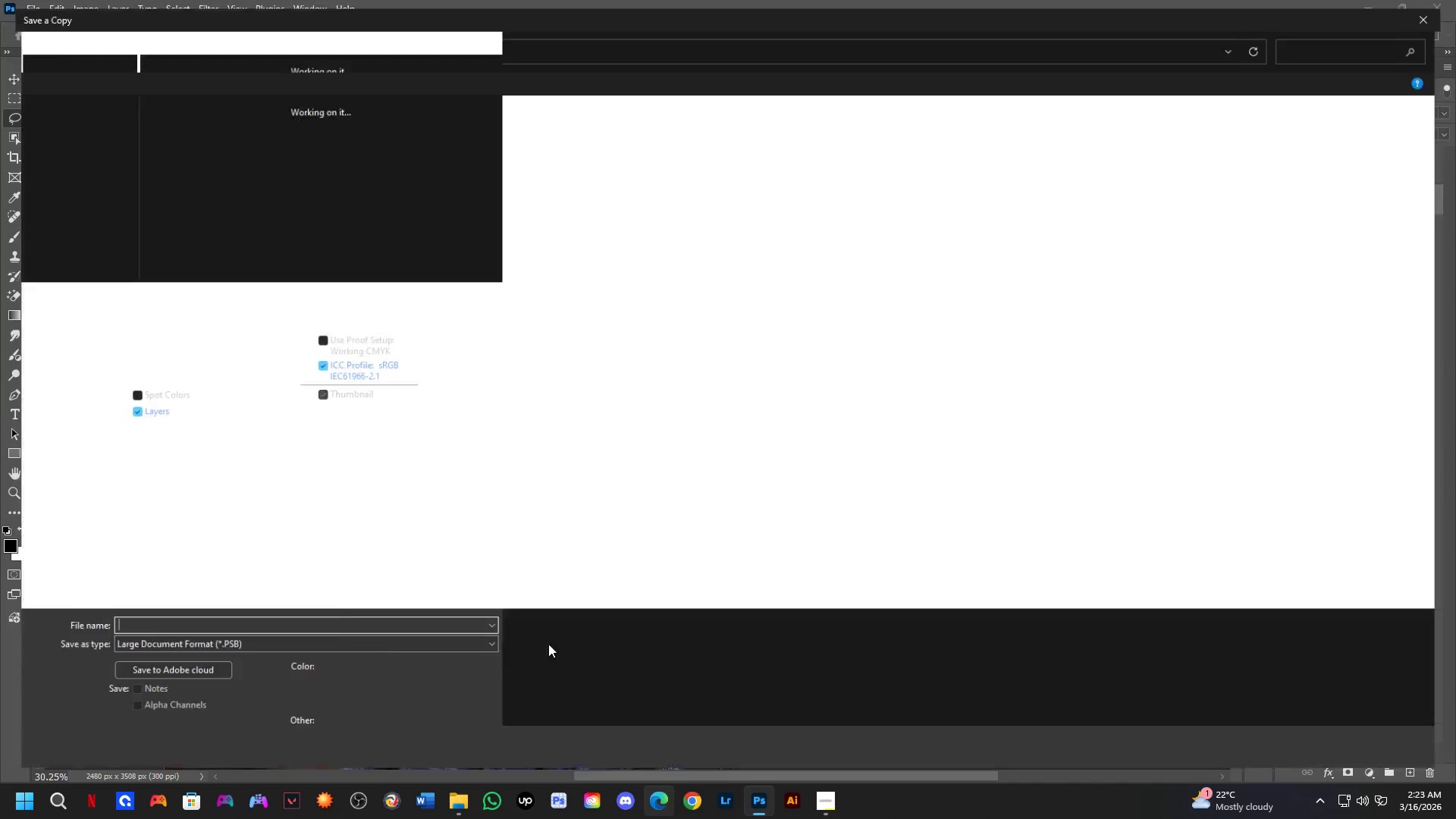 
left_click([458, 651])
 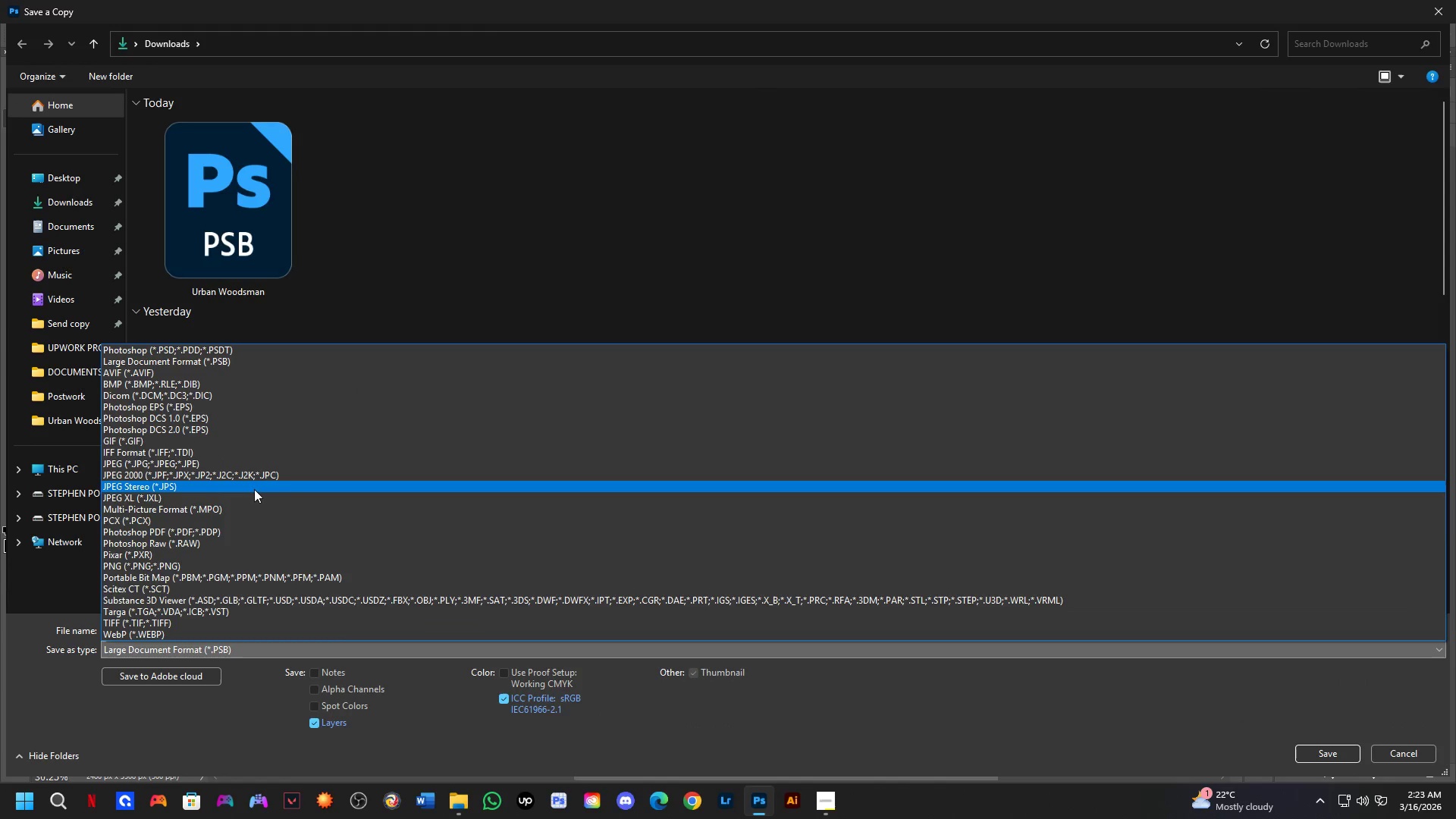 
left_click_drag(start_coordinate=[254, 487], to_coordinate=[279, 467])
 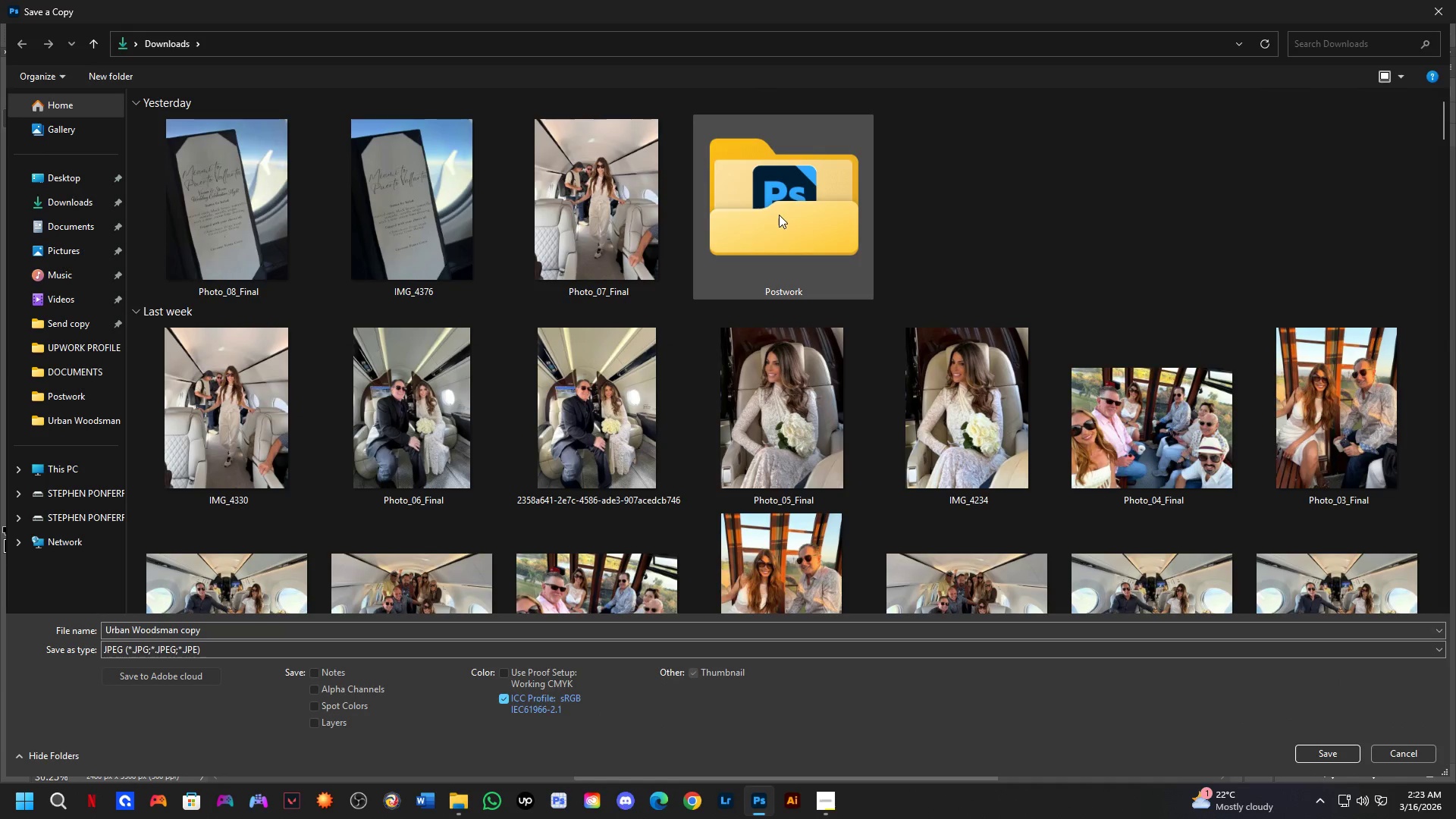 
double_click([779, 215])
 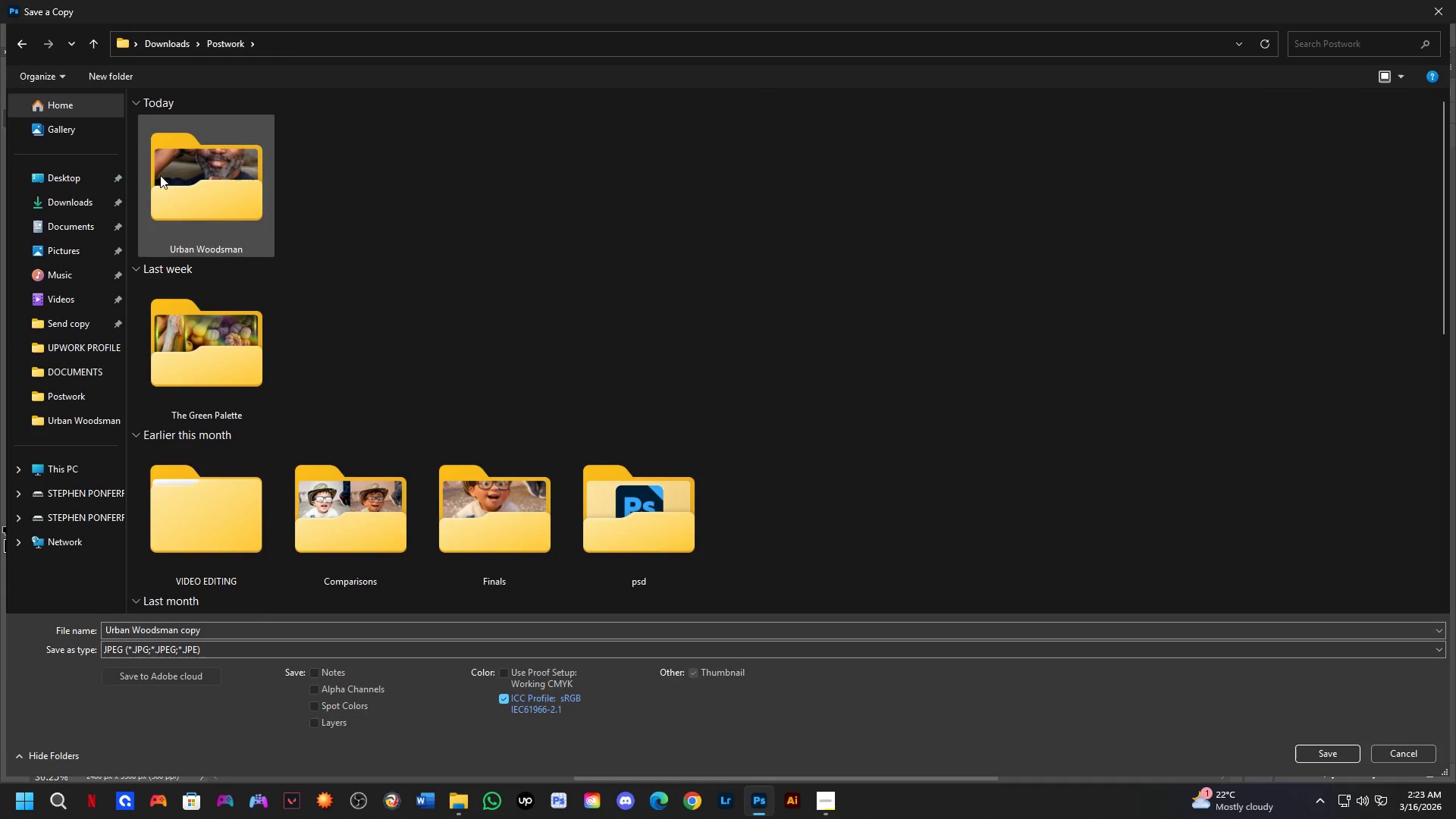 
left_click([169, 168])
 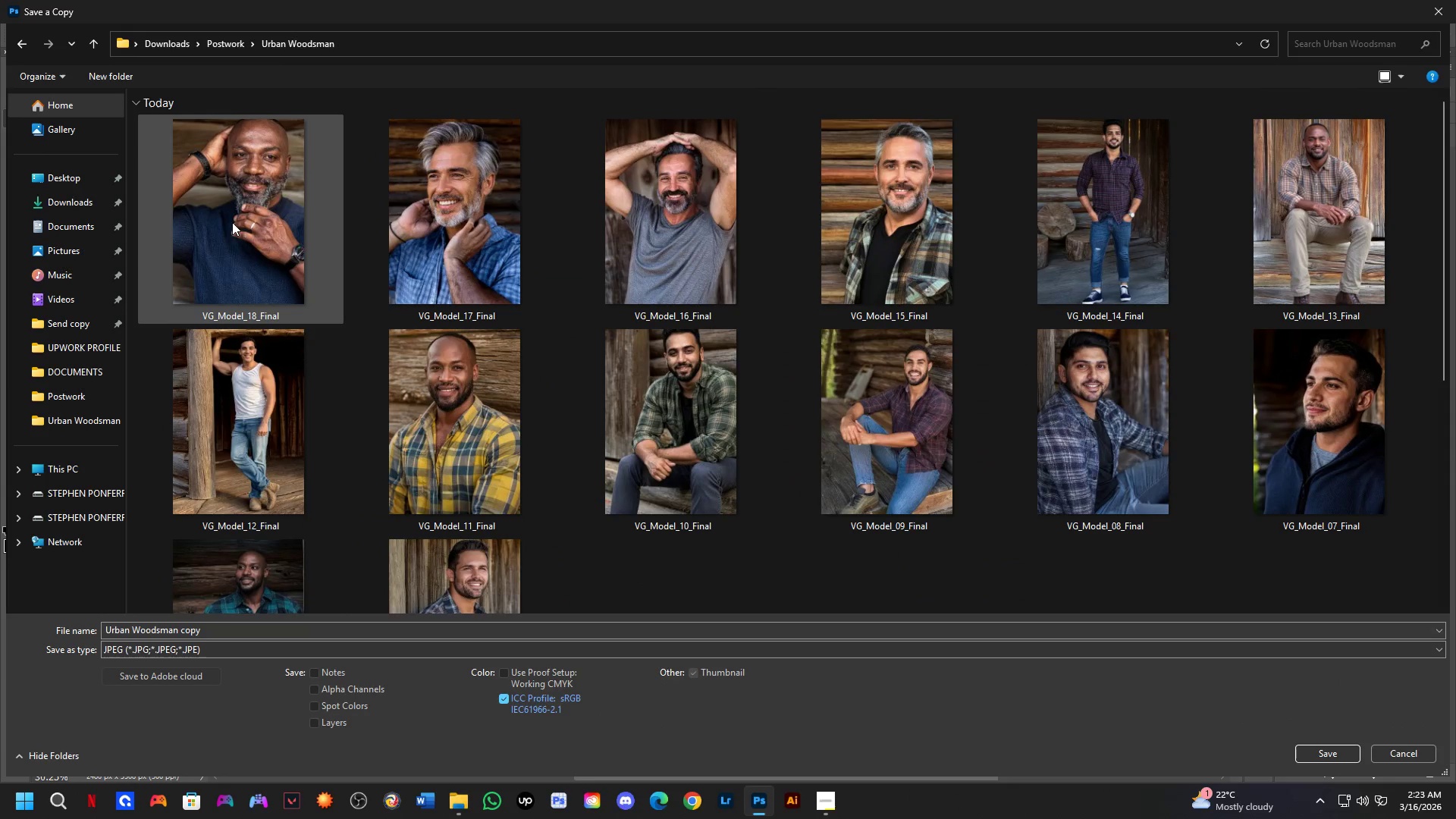 
left_click([234, 221])
 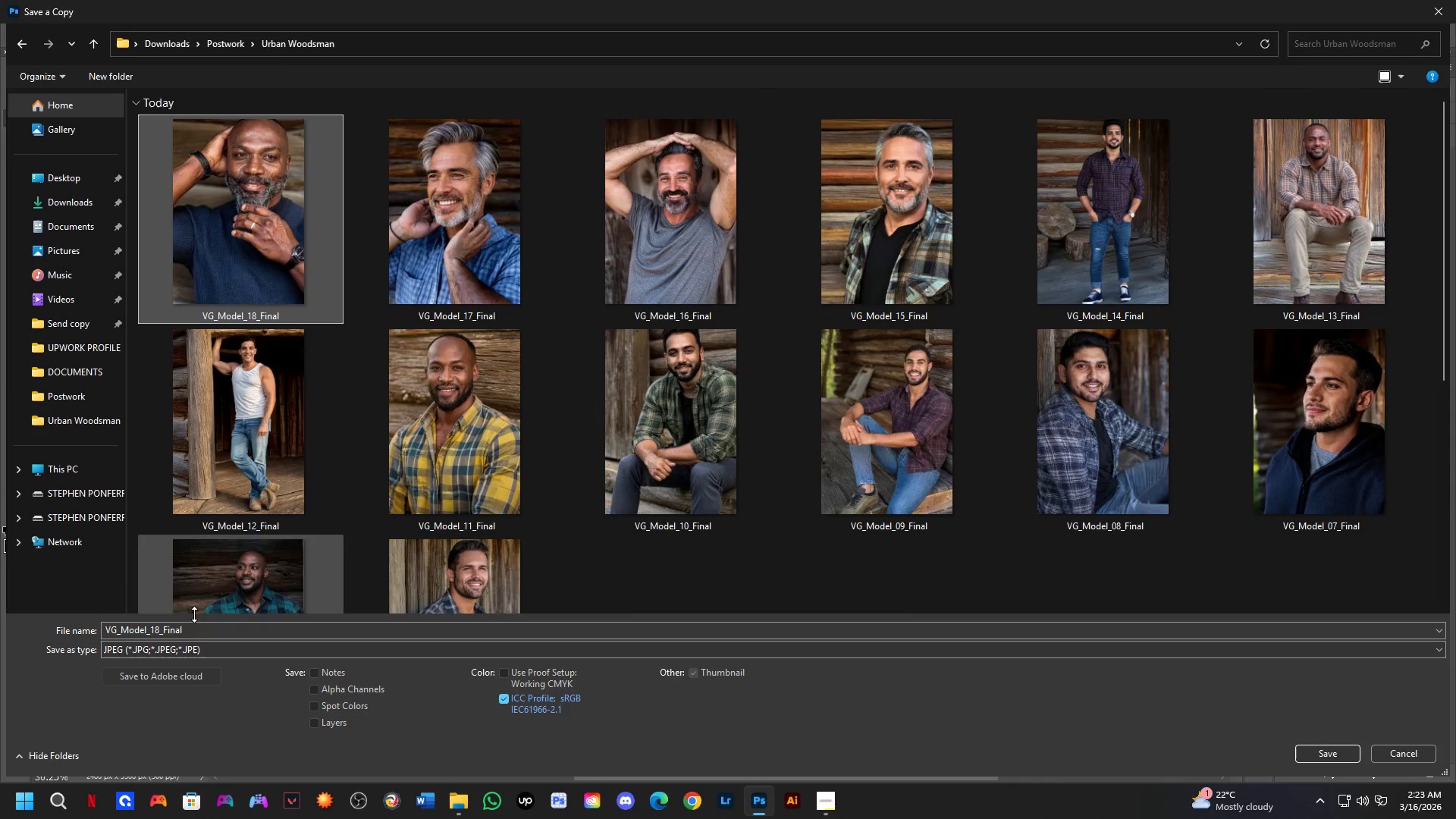 
left_click([194, 627])
 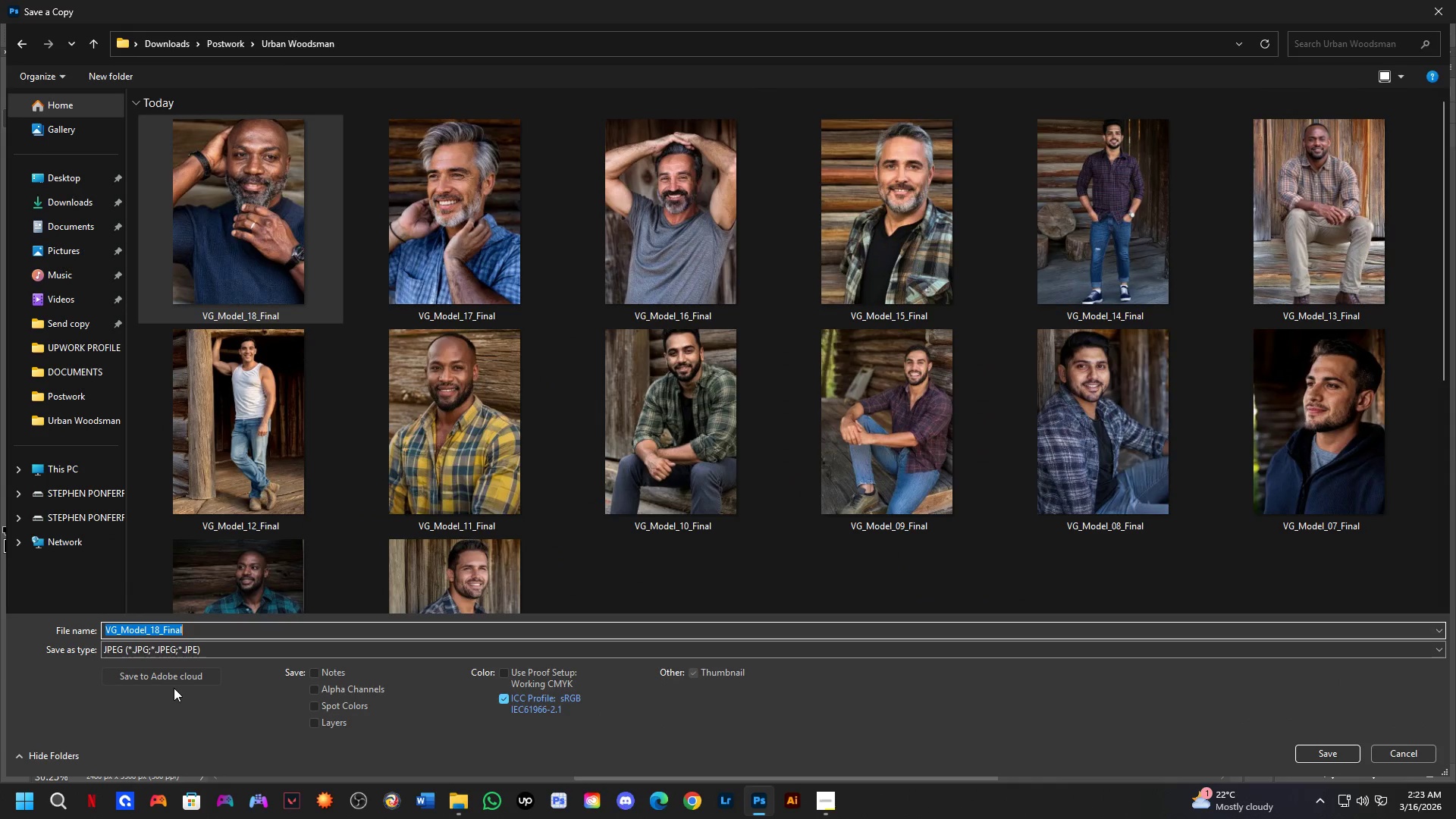 
key(ArrowRight)
 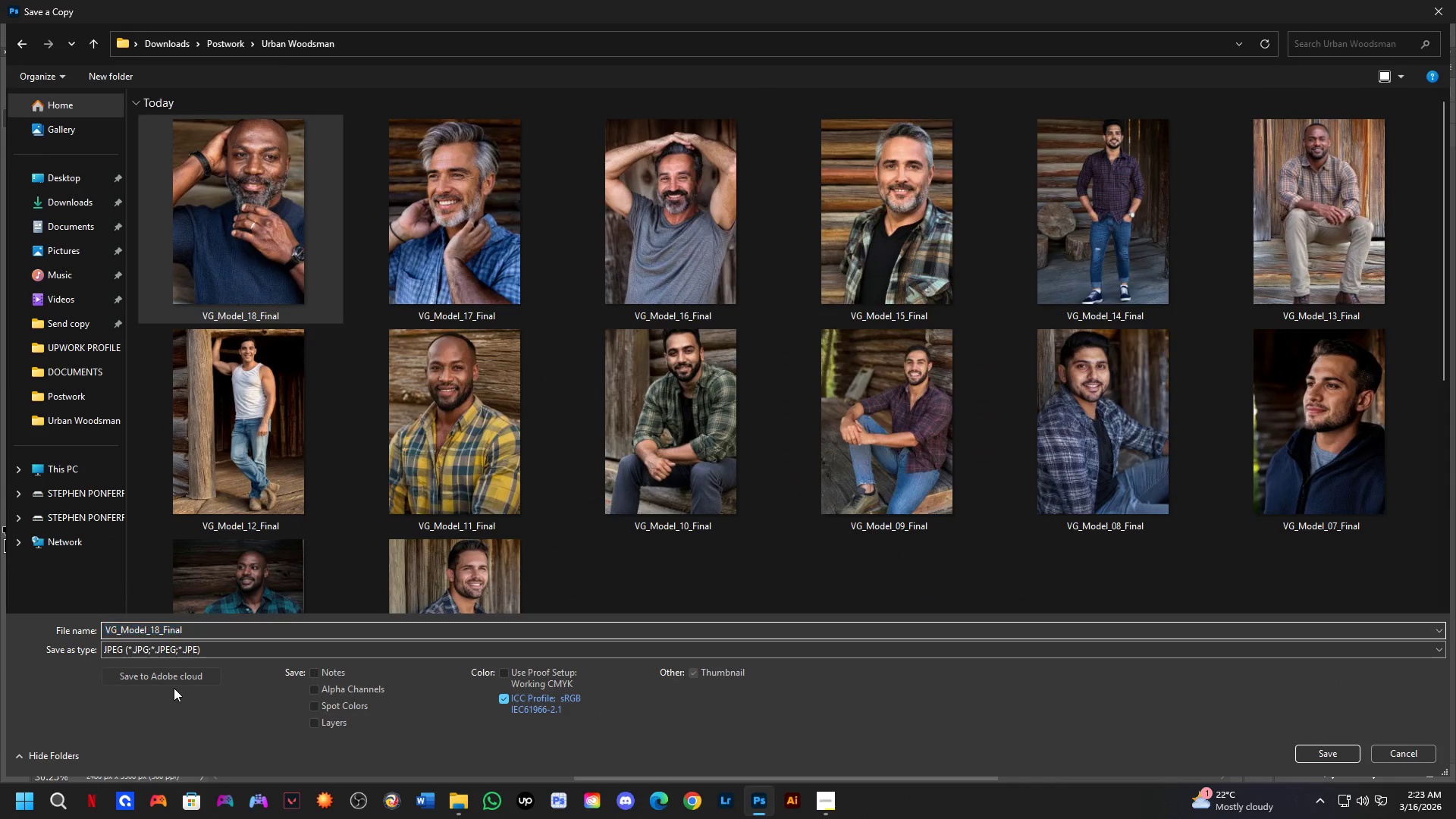 
key(ArrowLeft)
 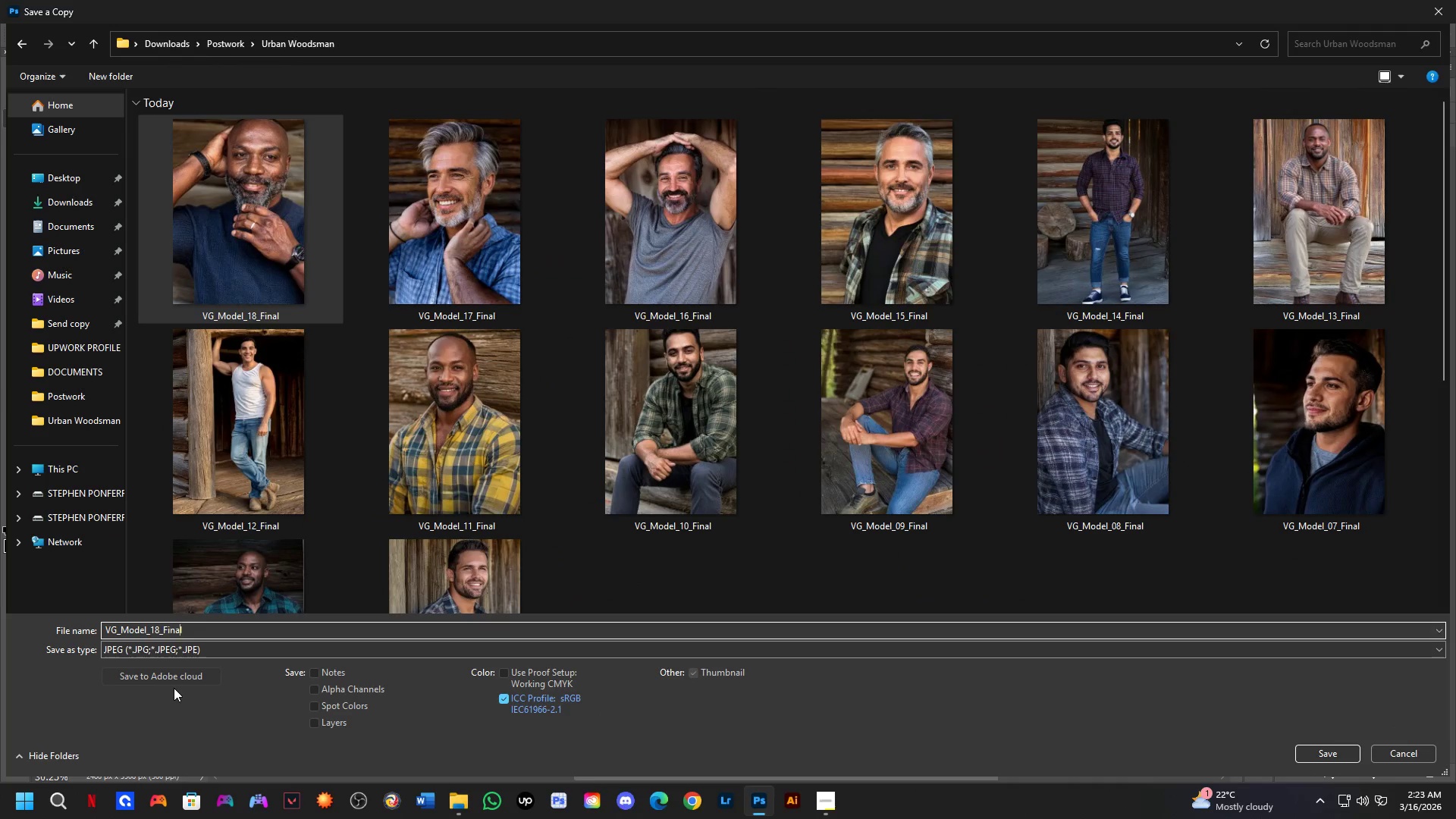 
key(ArrowLeft)
 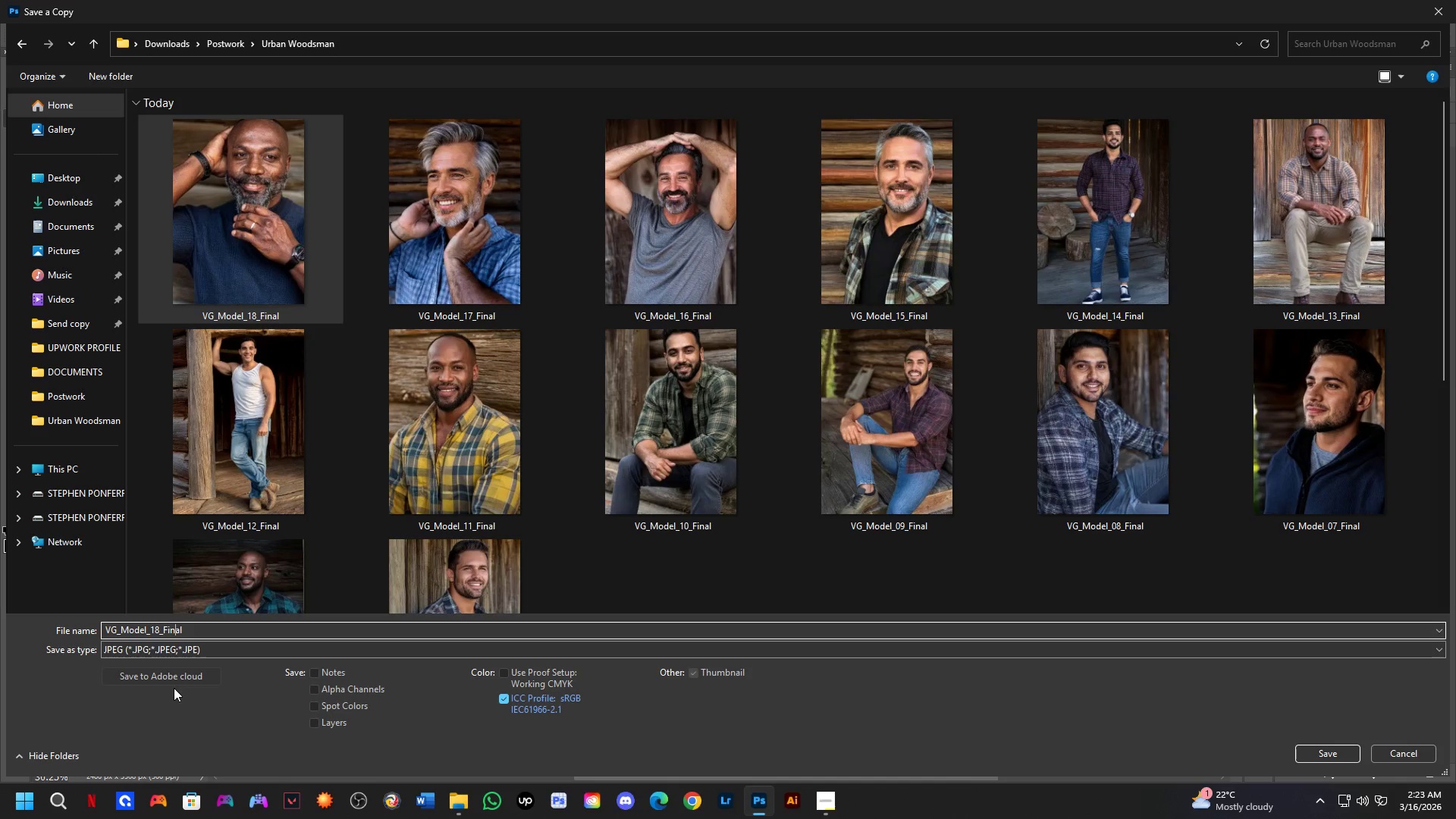 
key(ArrowLeft)
 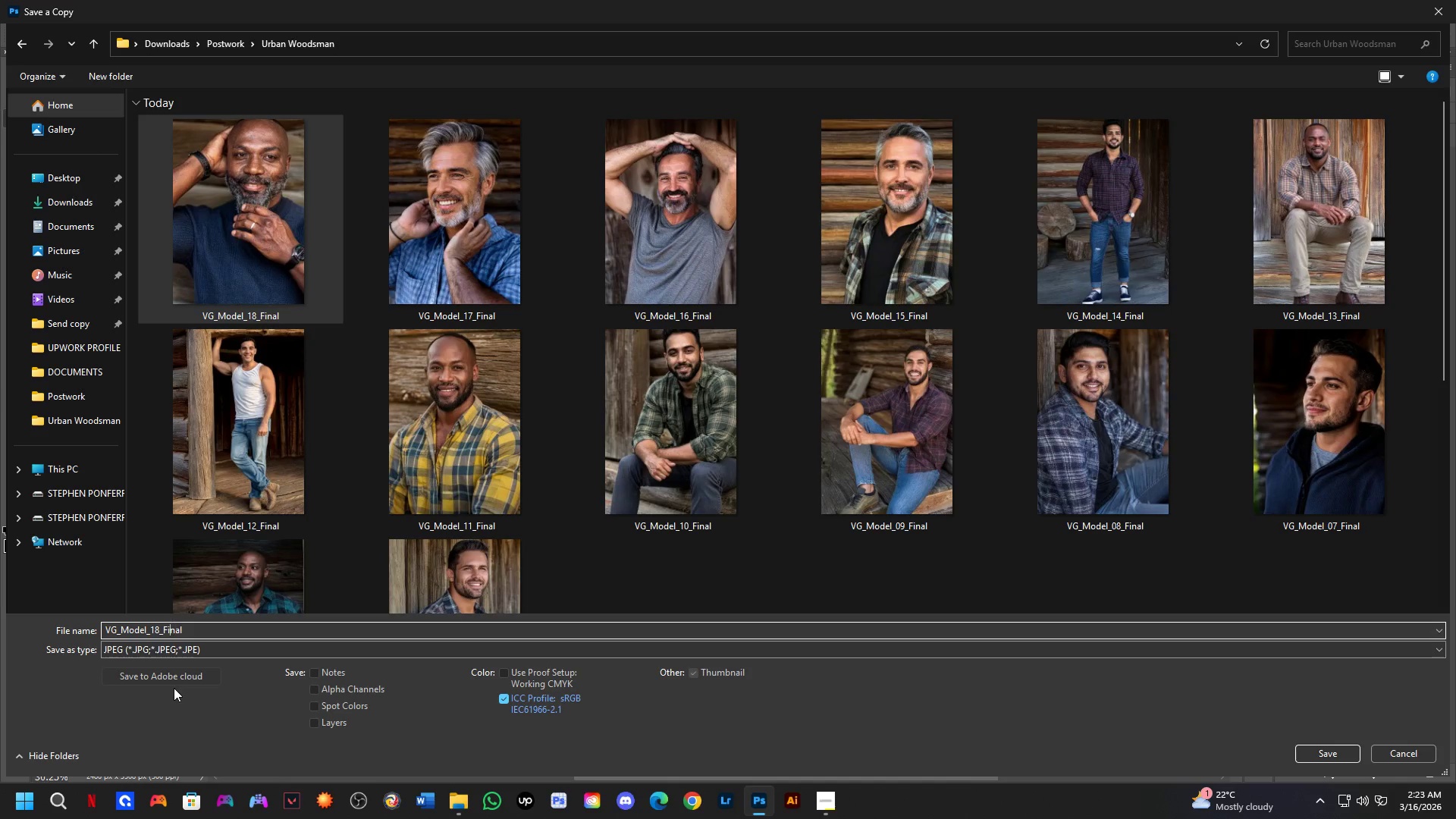 
key(ArrowLeft)
 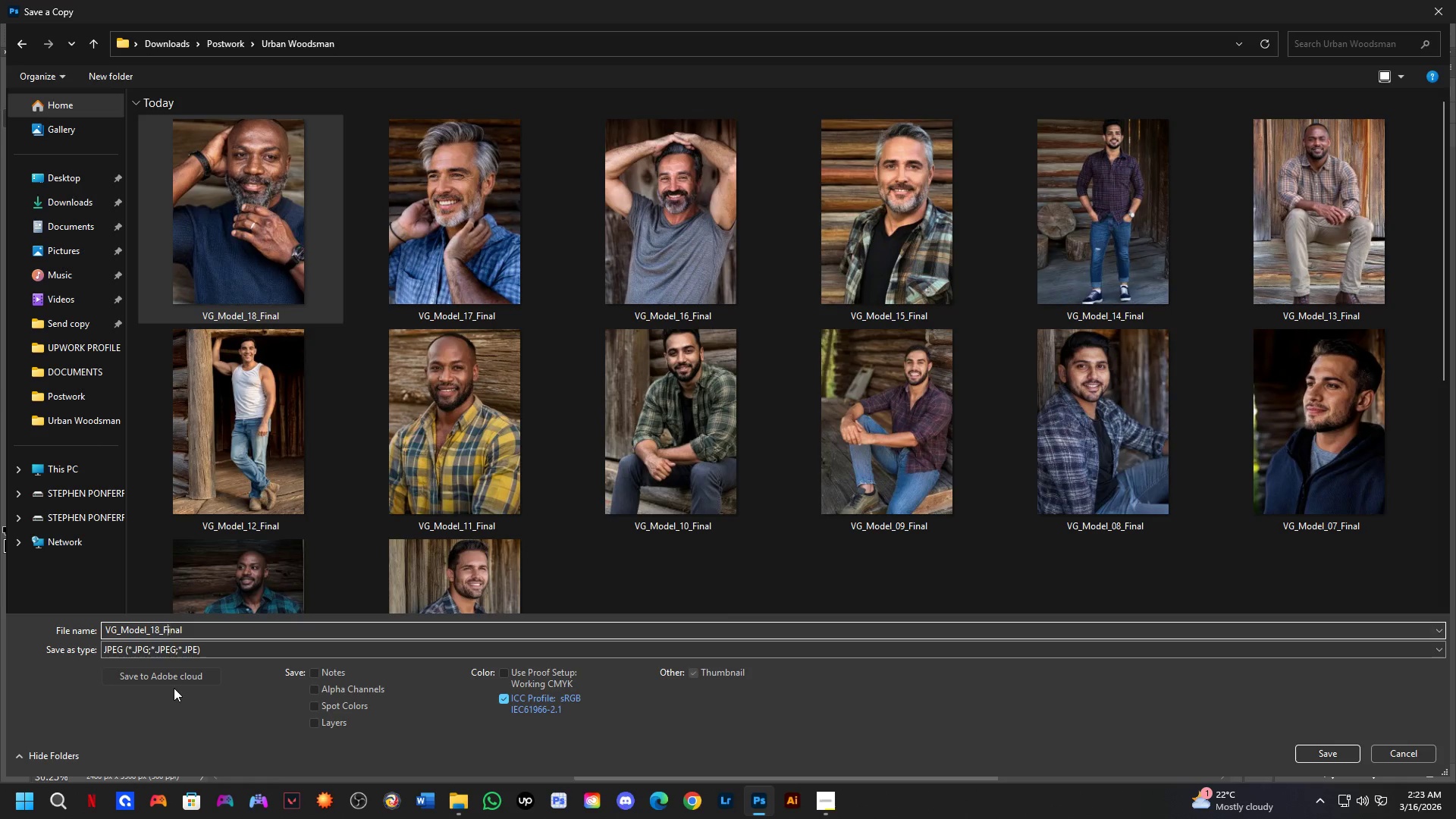 
key(ArrowLeft)
 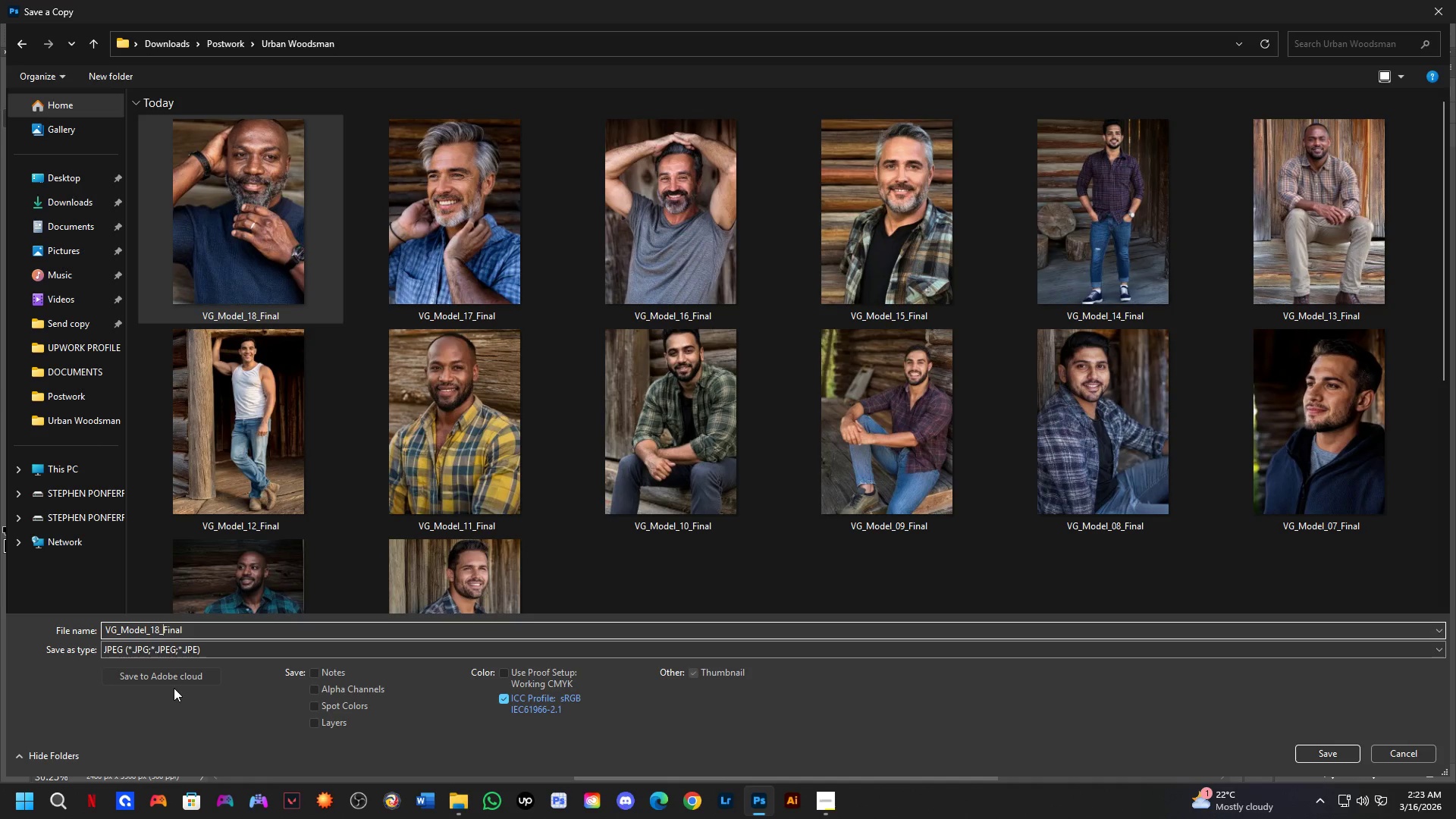 
key(ArrowLeft)
 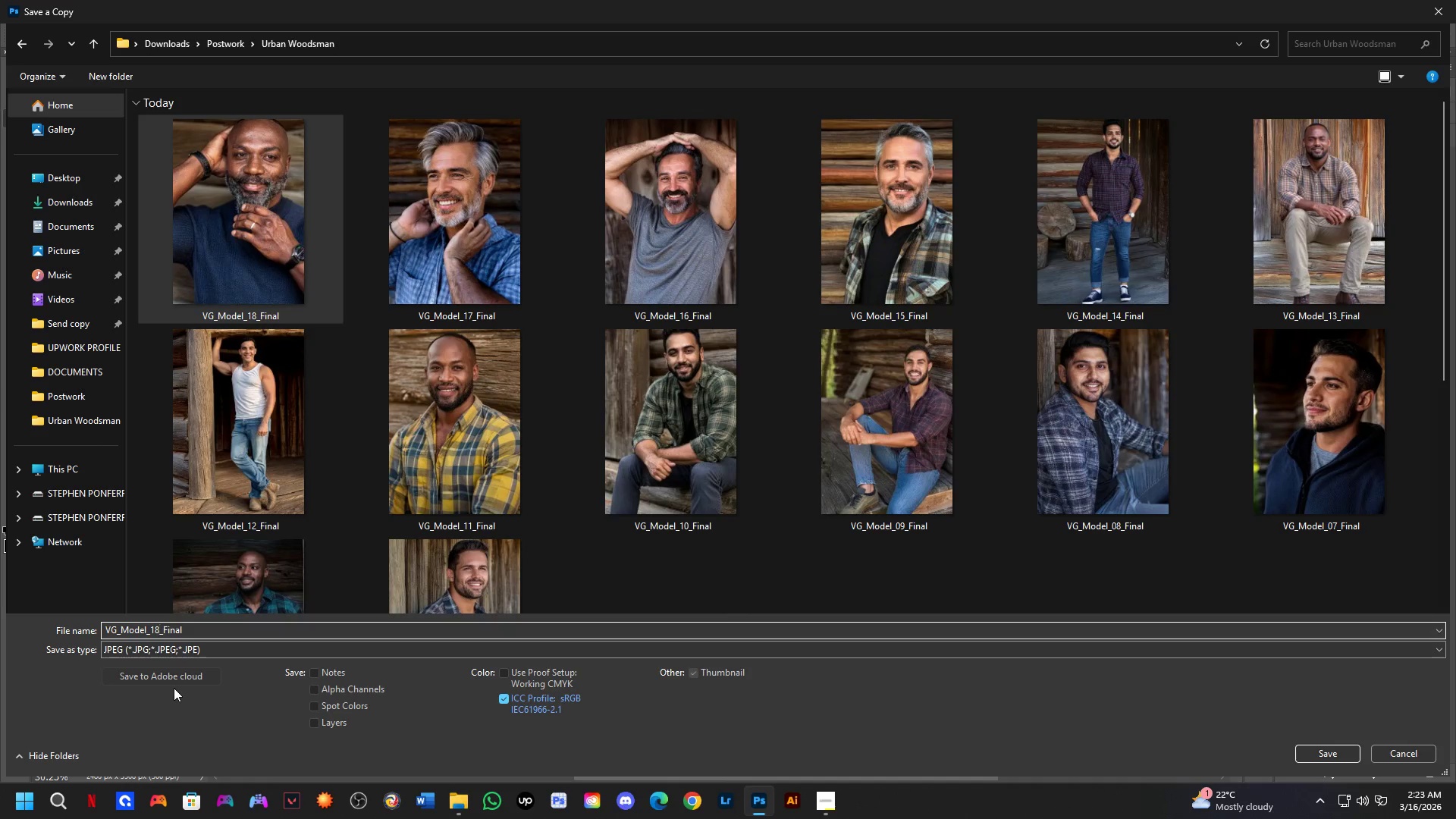 
key(Backspace)
 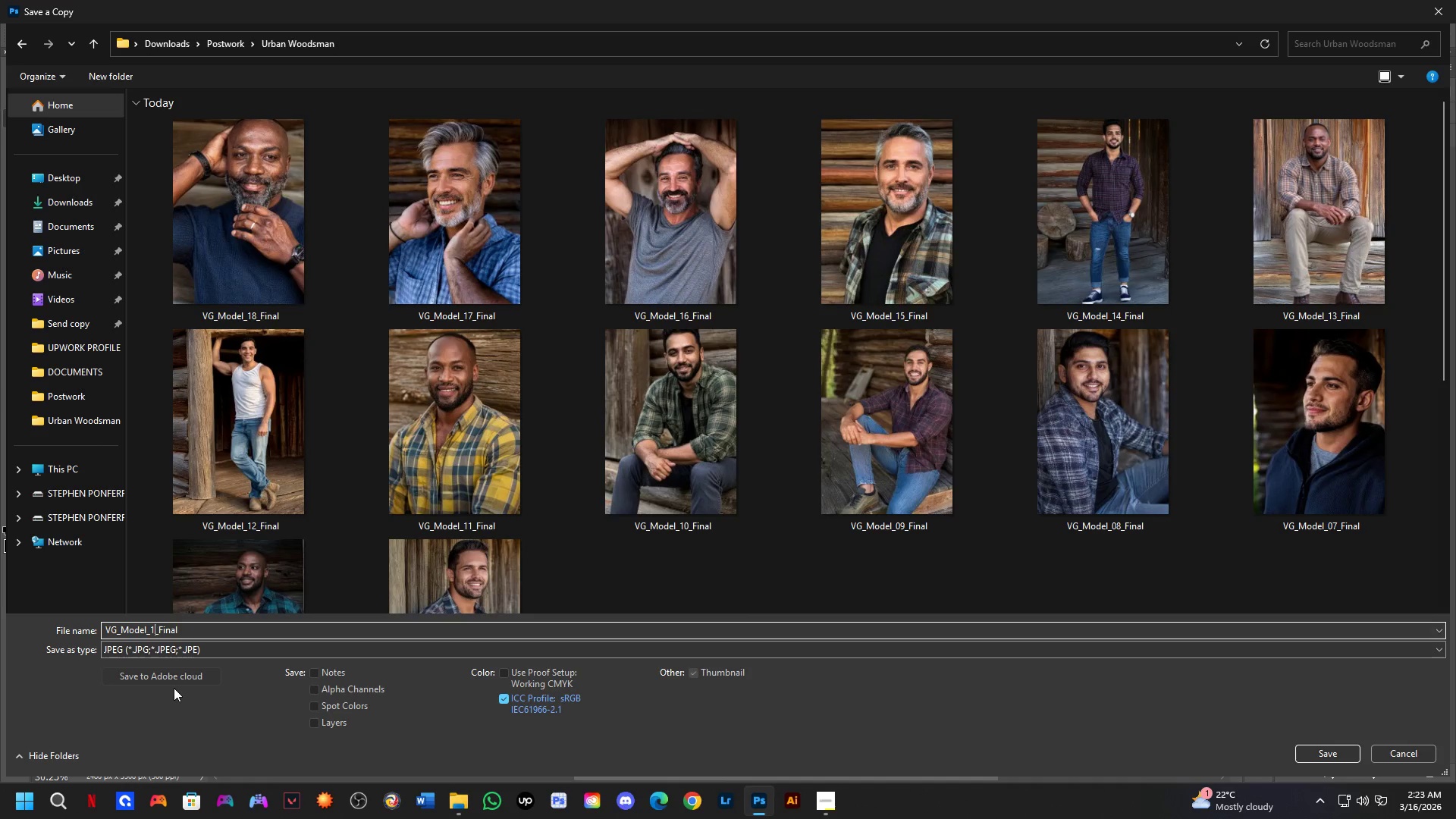 
key(Numpad9)
 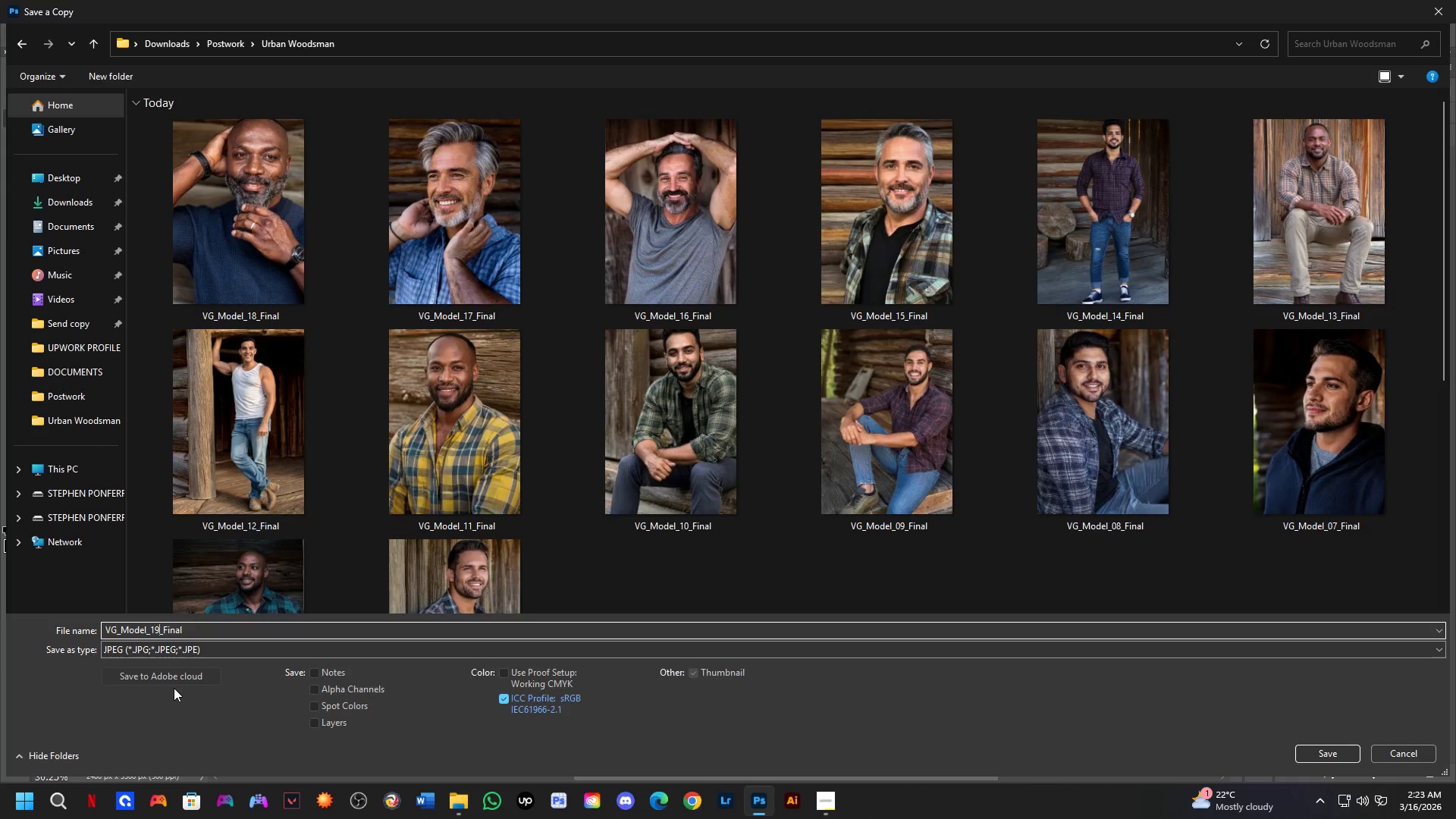 
key(NumpadEnter)
 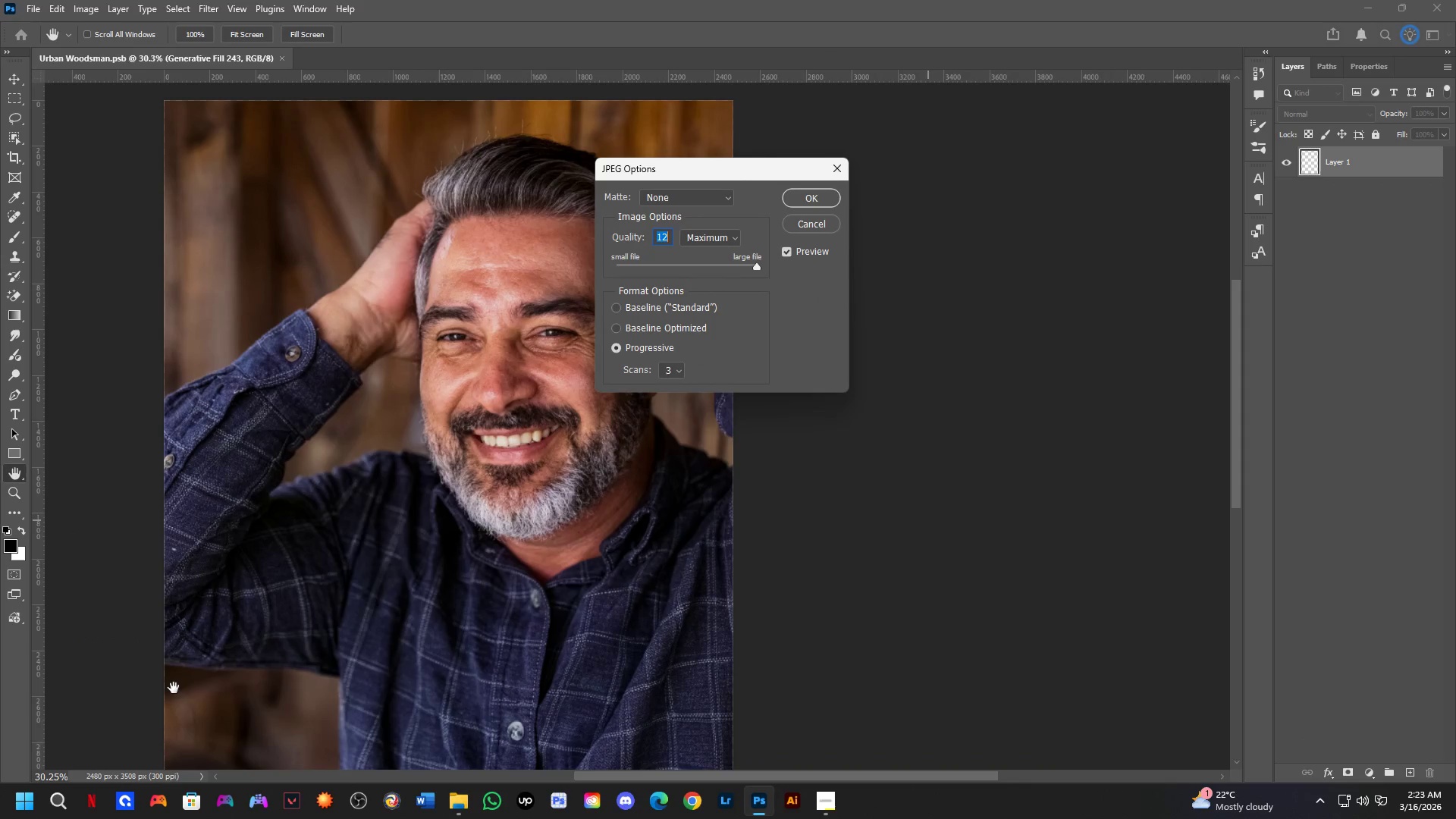 
key(NumpadEnter)
 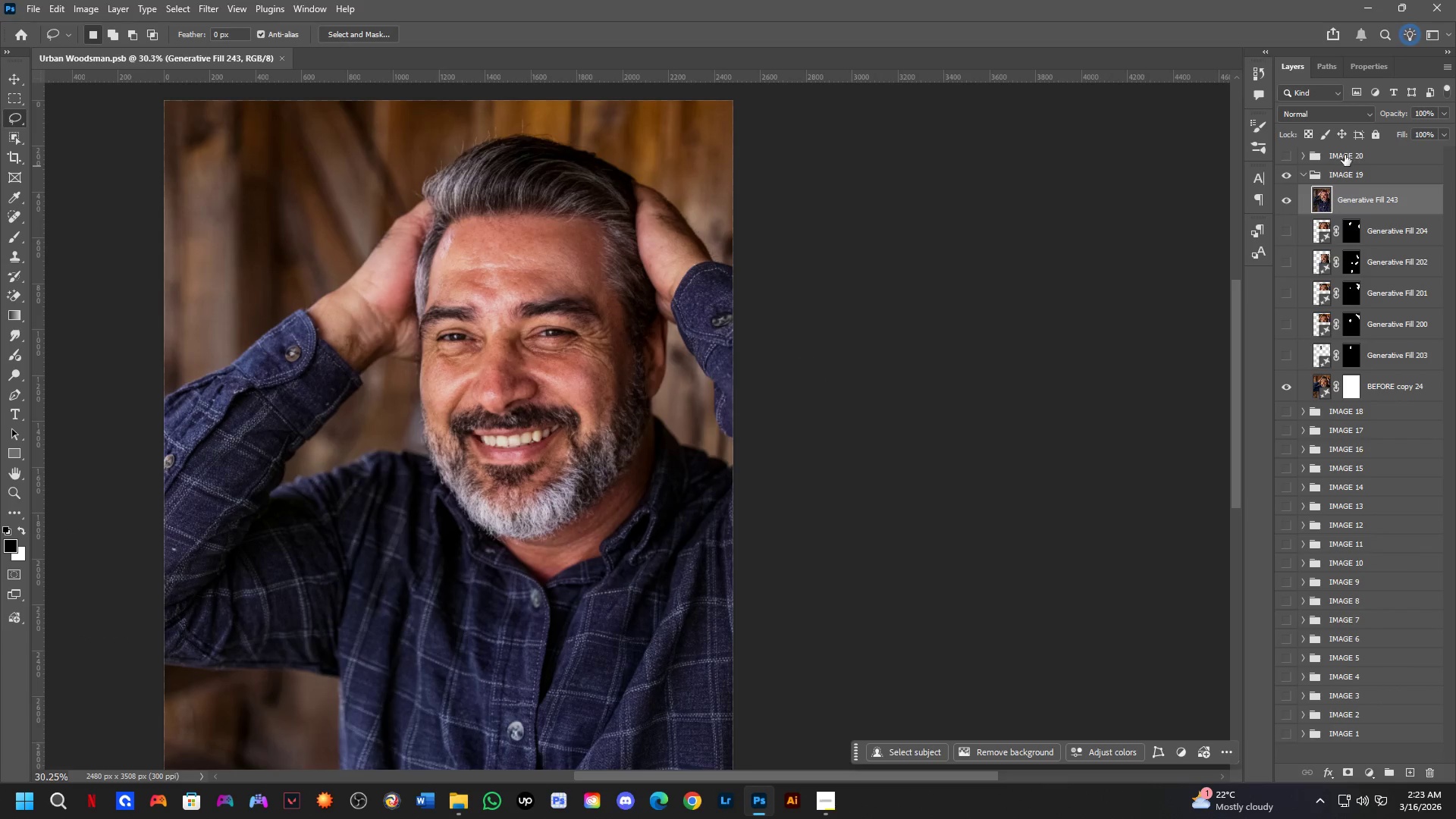 
left_click([1293, 174])
 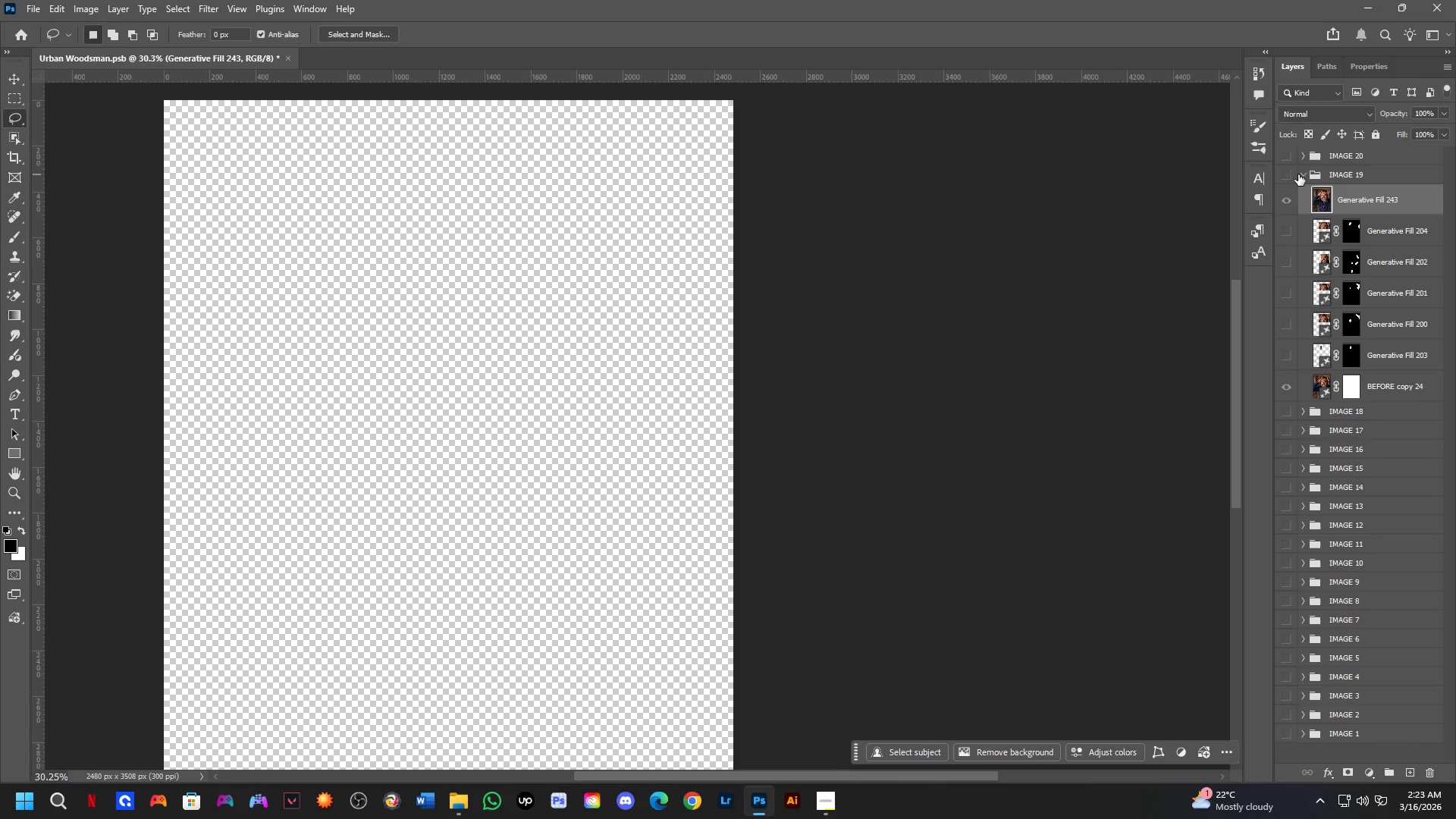 
left_click([1301, 174])
 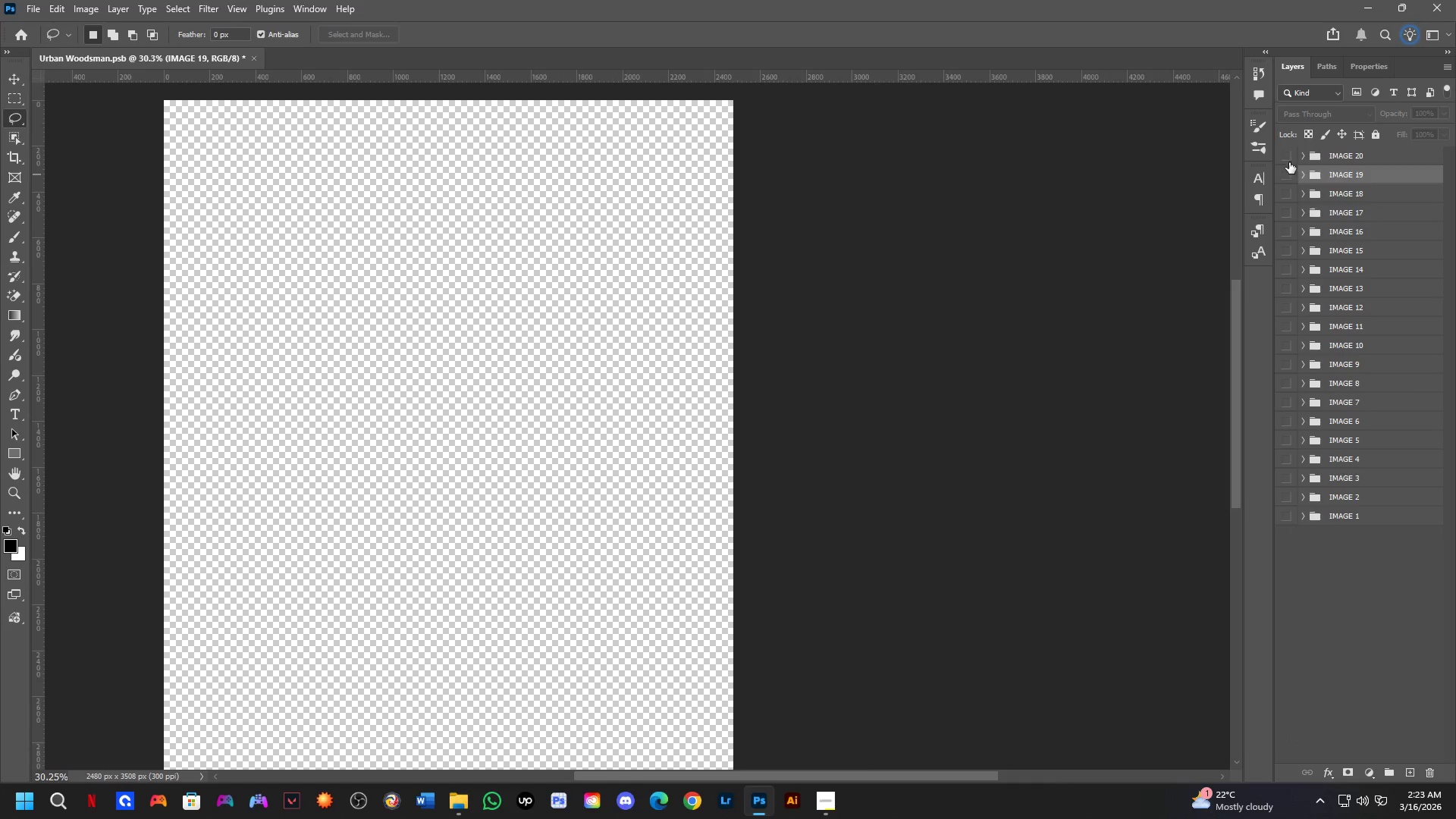 
left_click([1289, 156])
 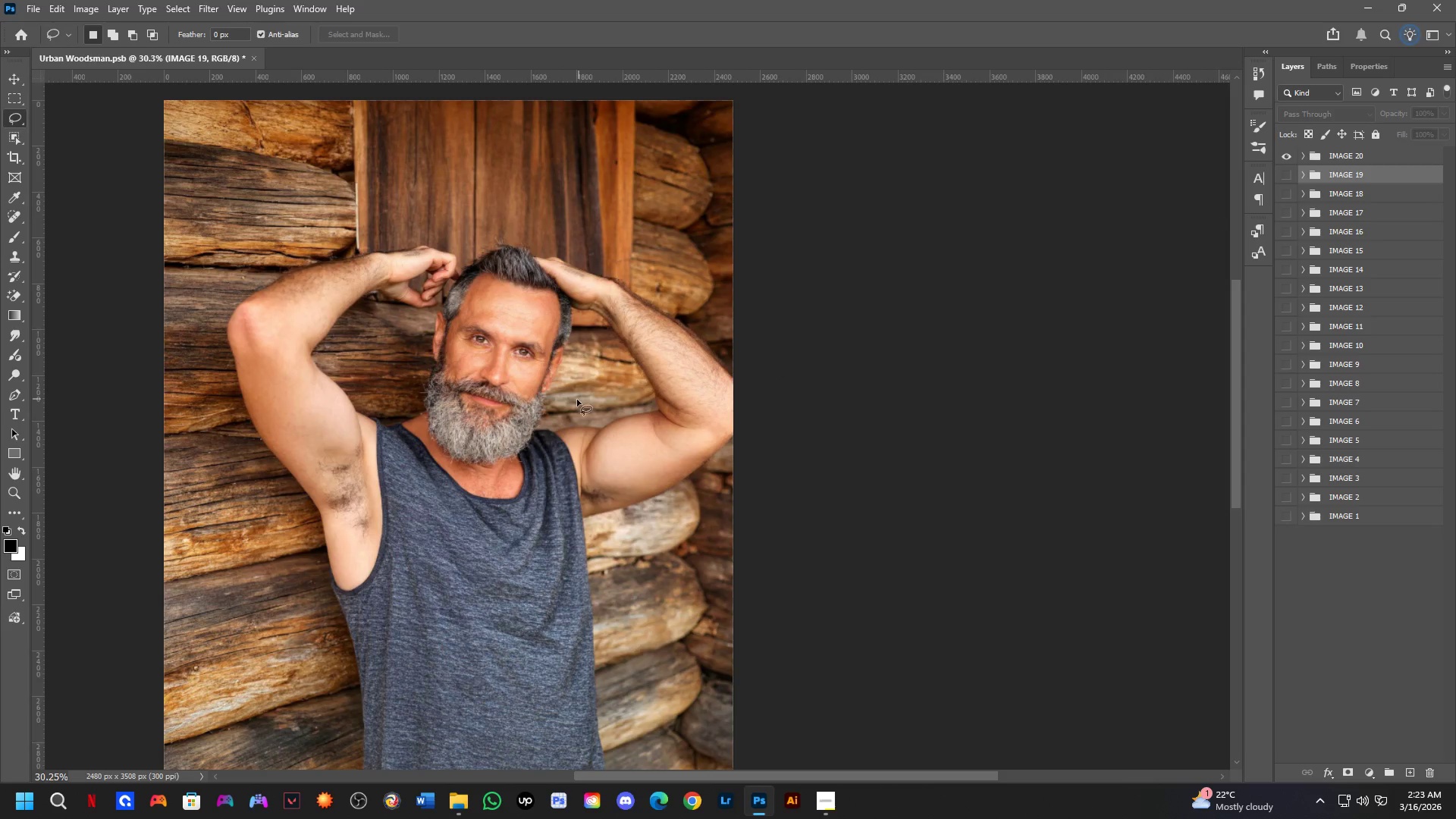 
key(Shift+ShiftLeft)
 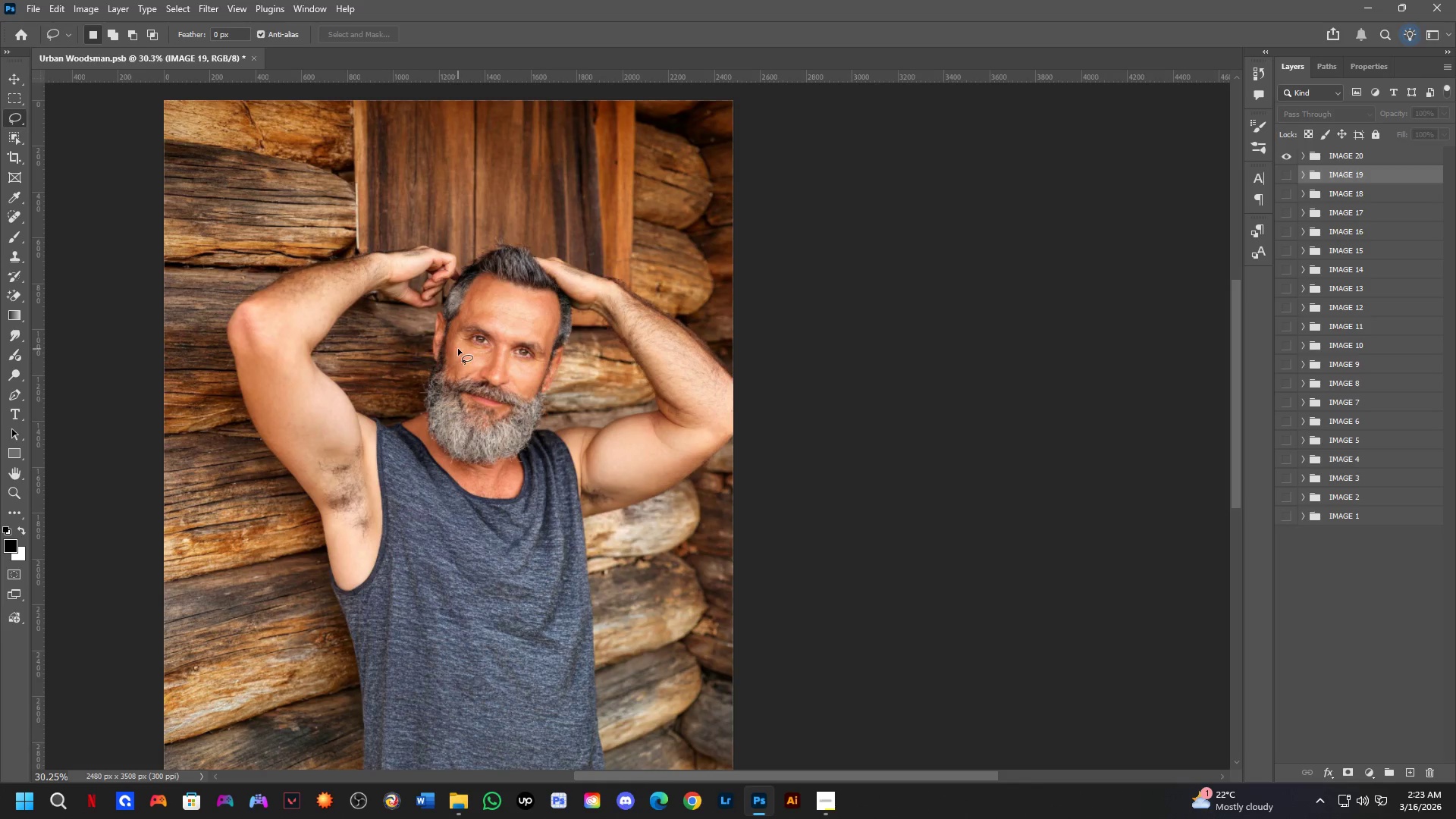 
scroll: coordinate [459, 349], scroll_direction: up, amount: 4.0
 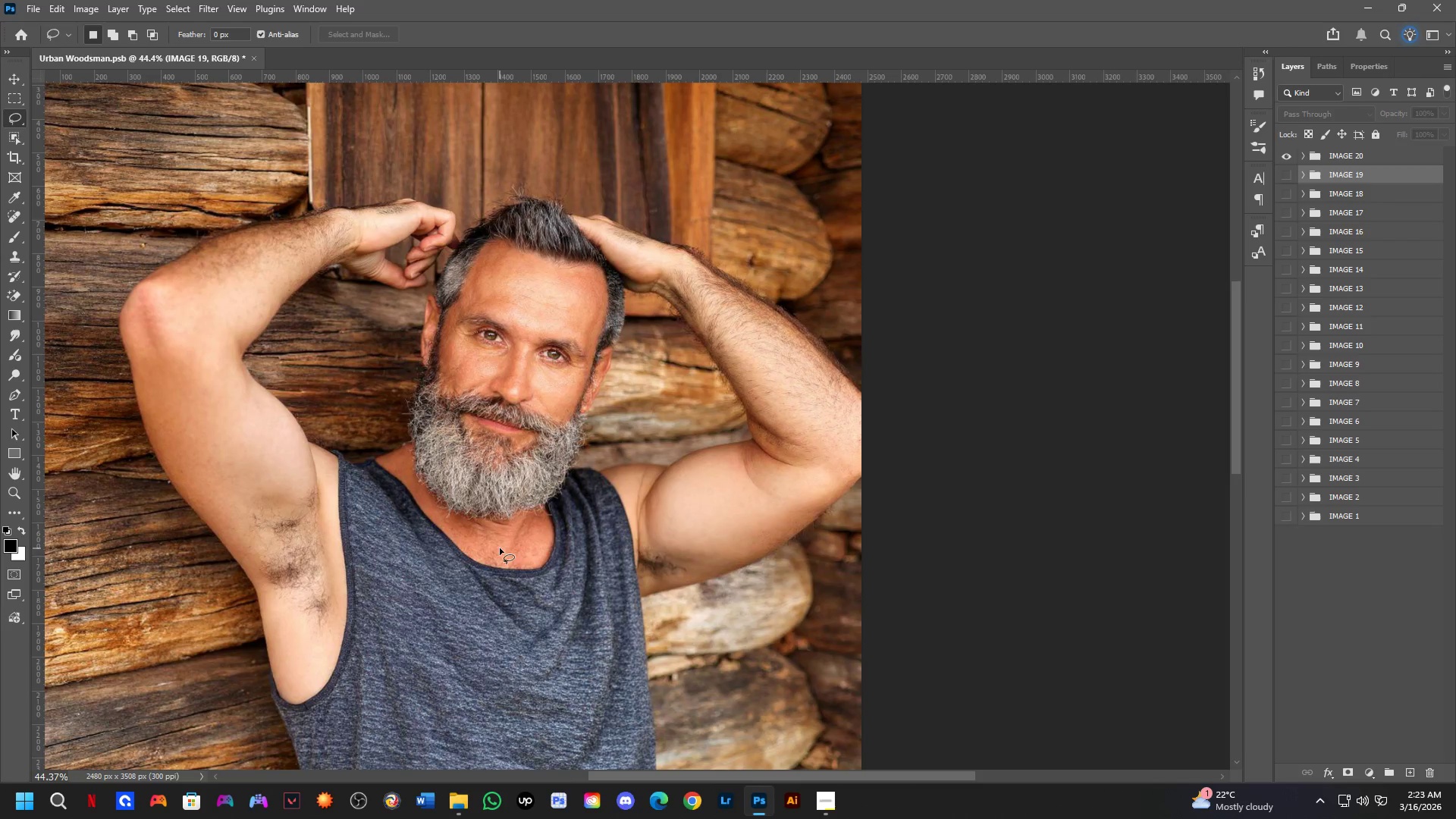 
hold_key(key=Space, duration=0.5)
 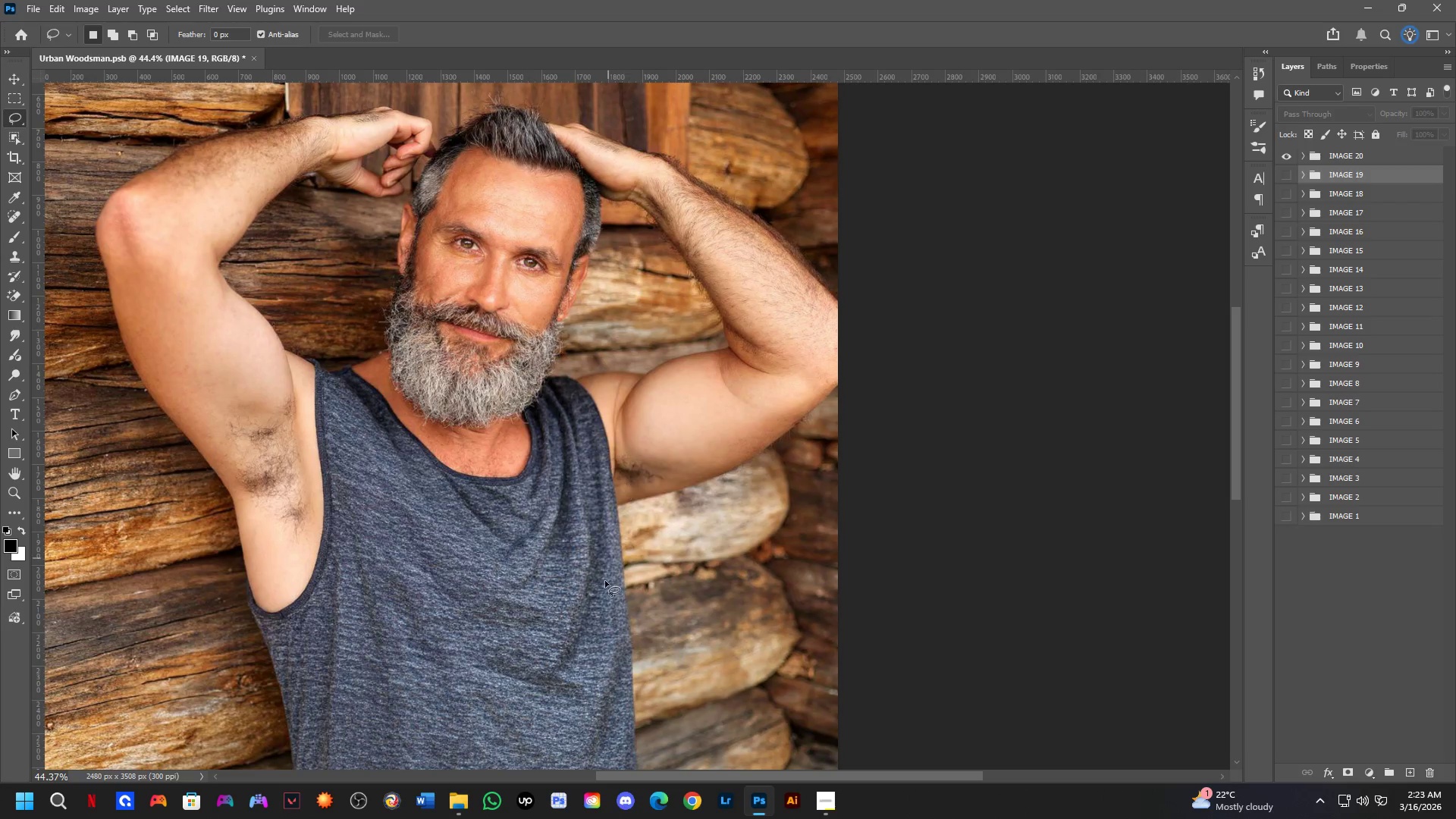 
left_click_drag(start_coordinate=[653, 580], to_coordinate=[629, 488])
 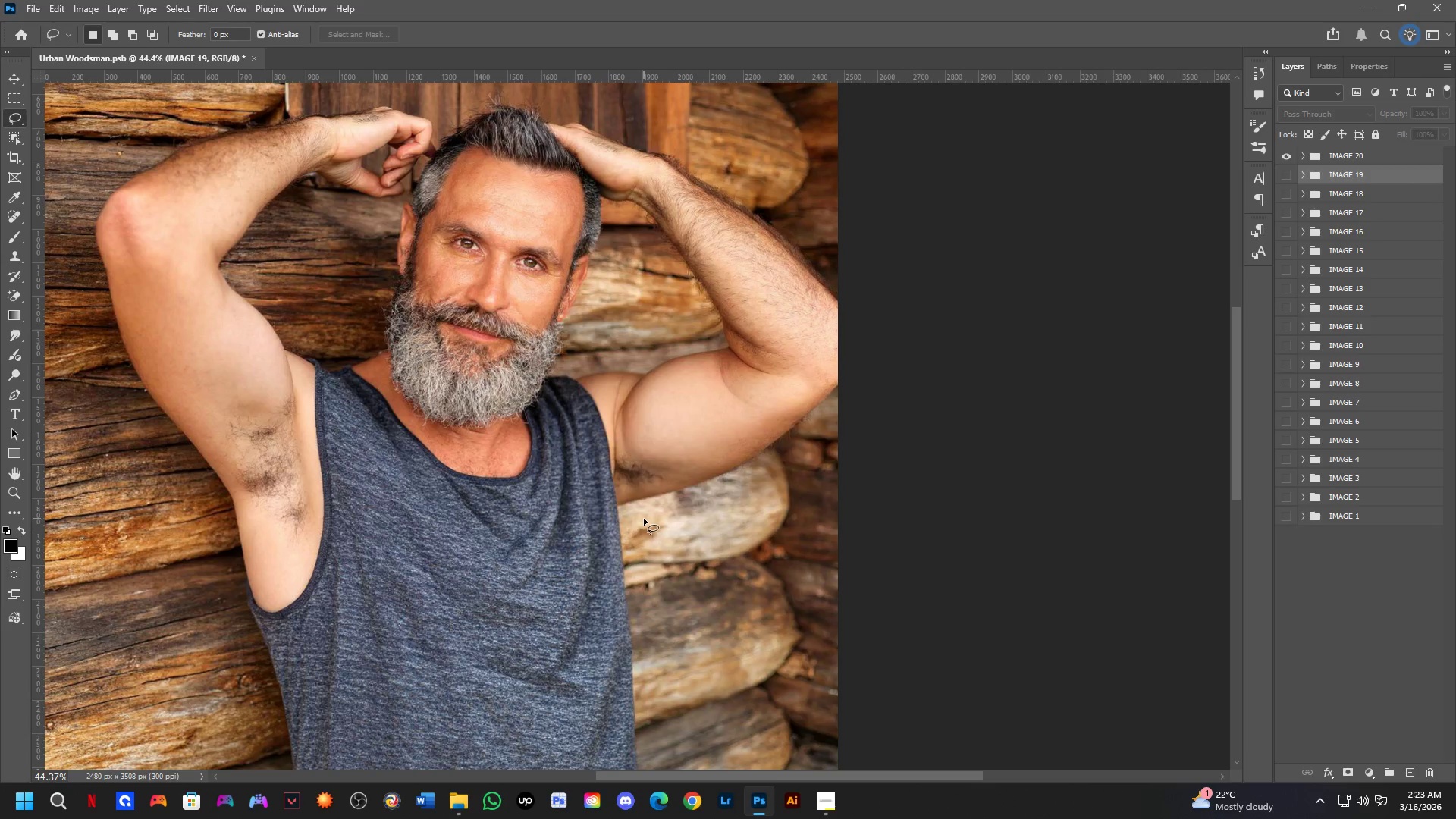 
hold_key(key=ControlLeft, duration=0.61)
left_click([692, 412])
 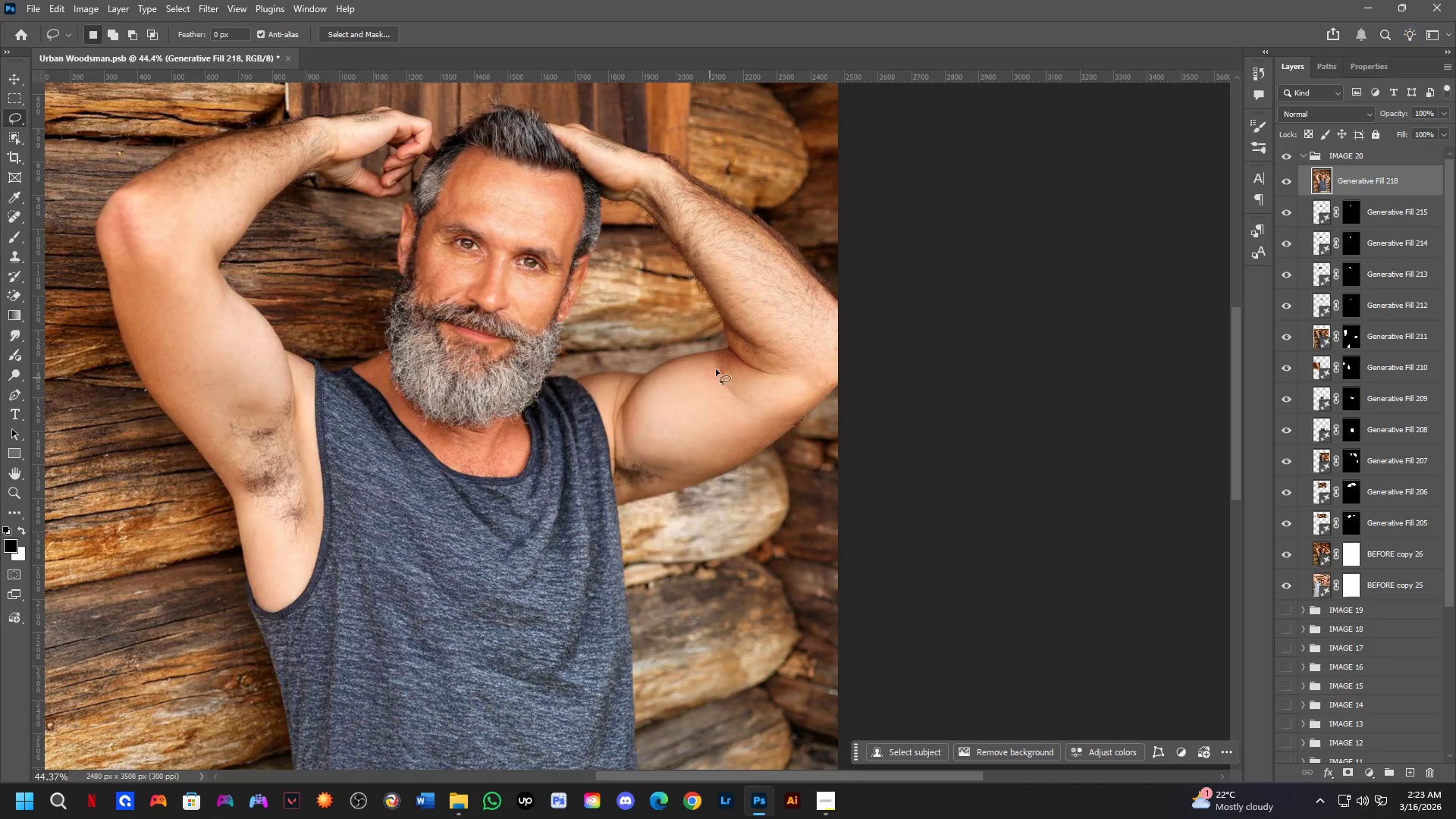 
scroll: coordinate [722, 359], scroll_direction: up, amount: 3.0
 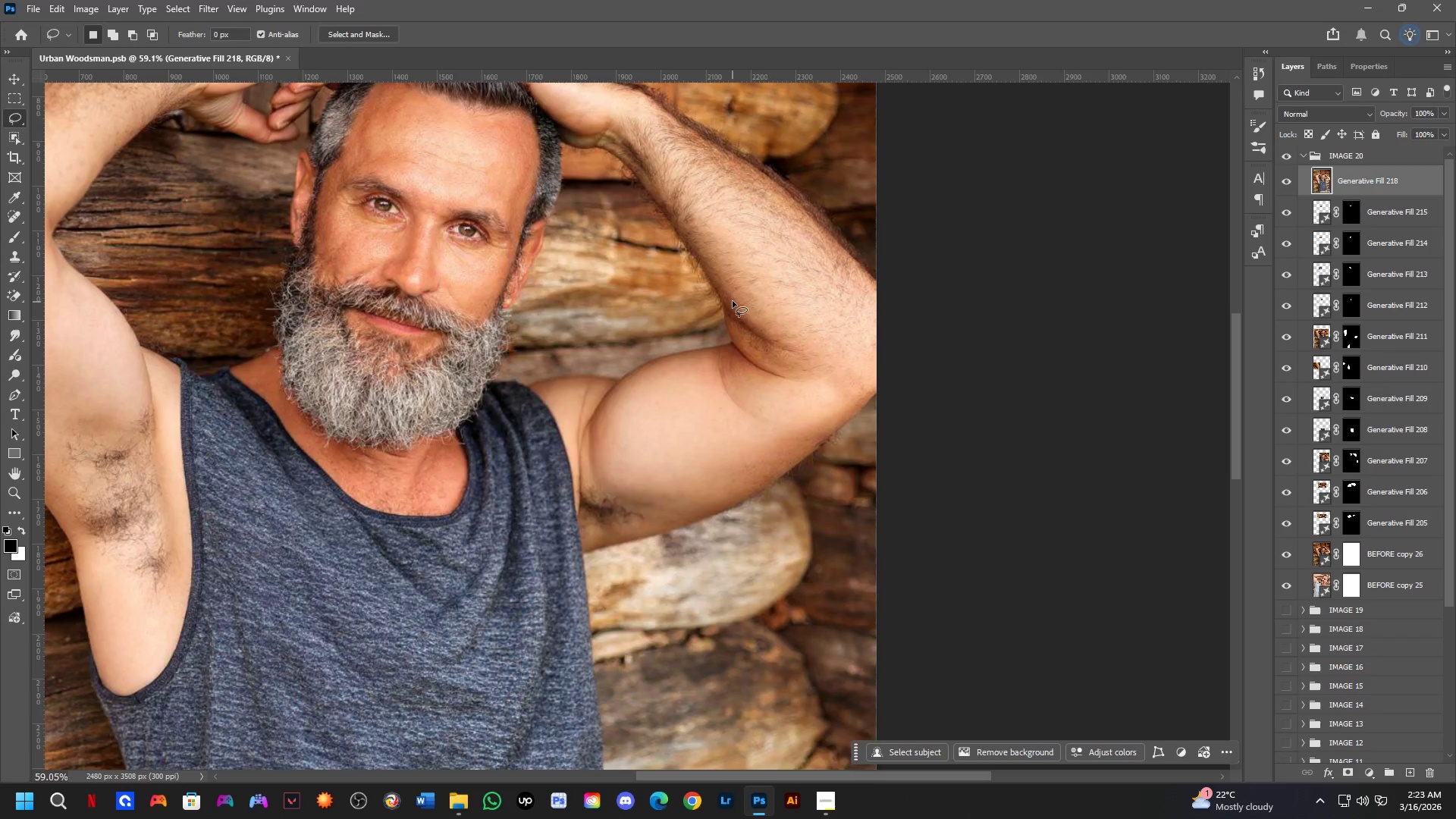 
left_click_drag(start_coordinate=[725, 293], to_coordinate=[774, 297])
 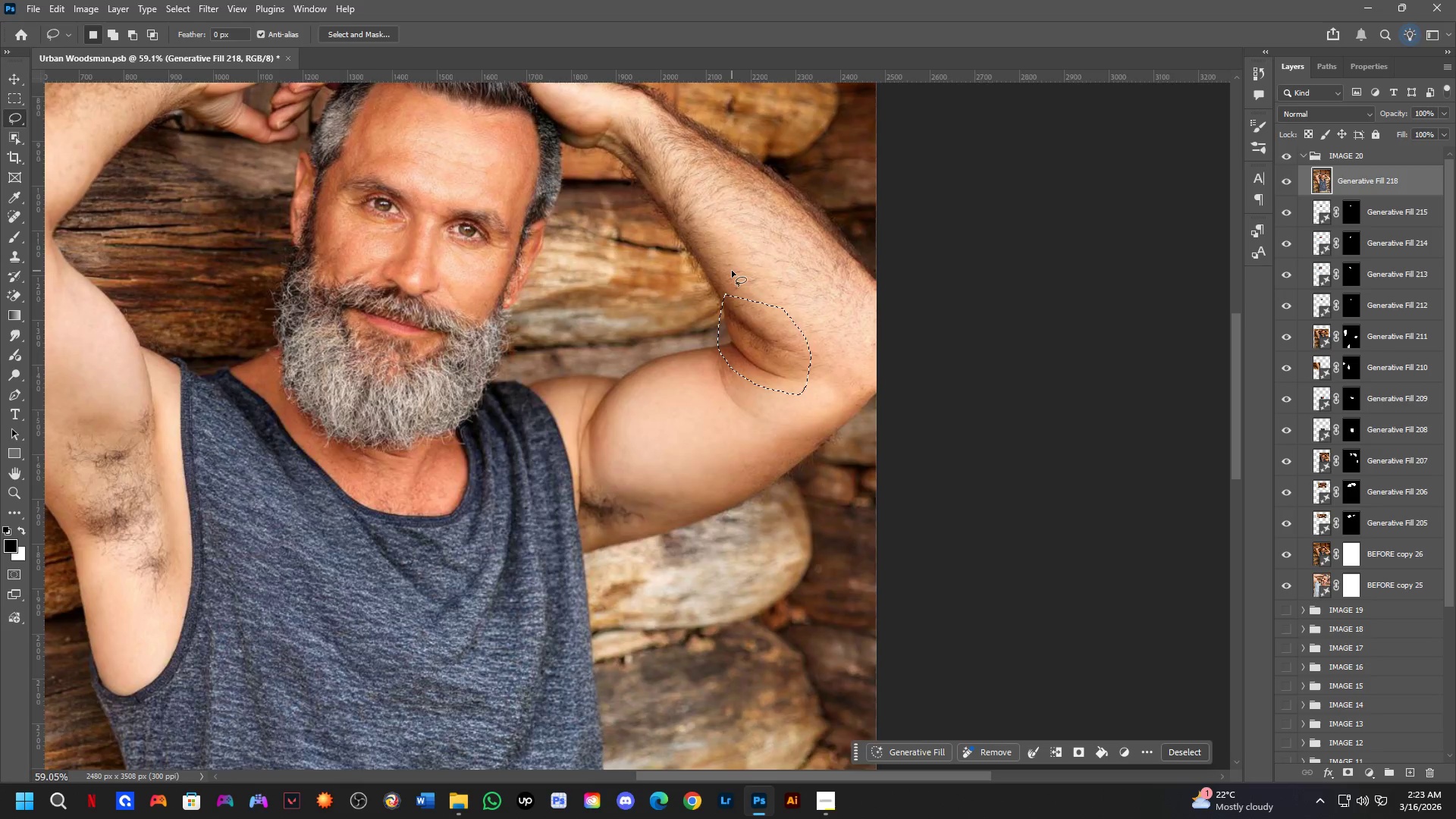 
hold_key(key=Space, duration=0.69)
 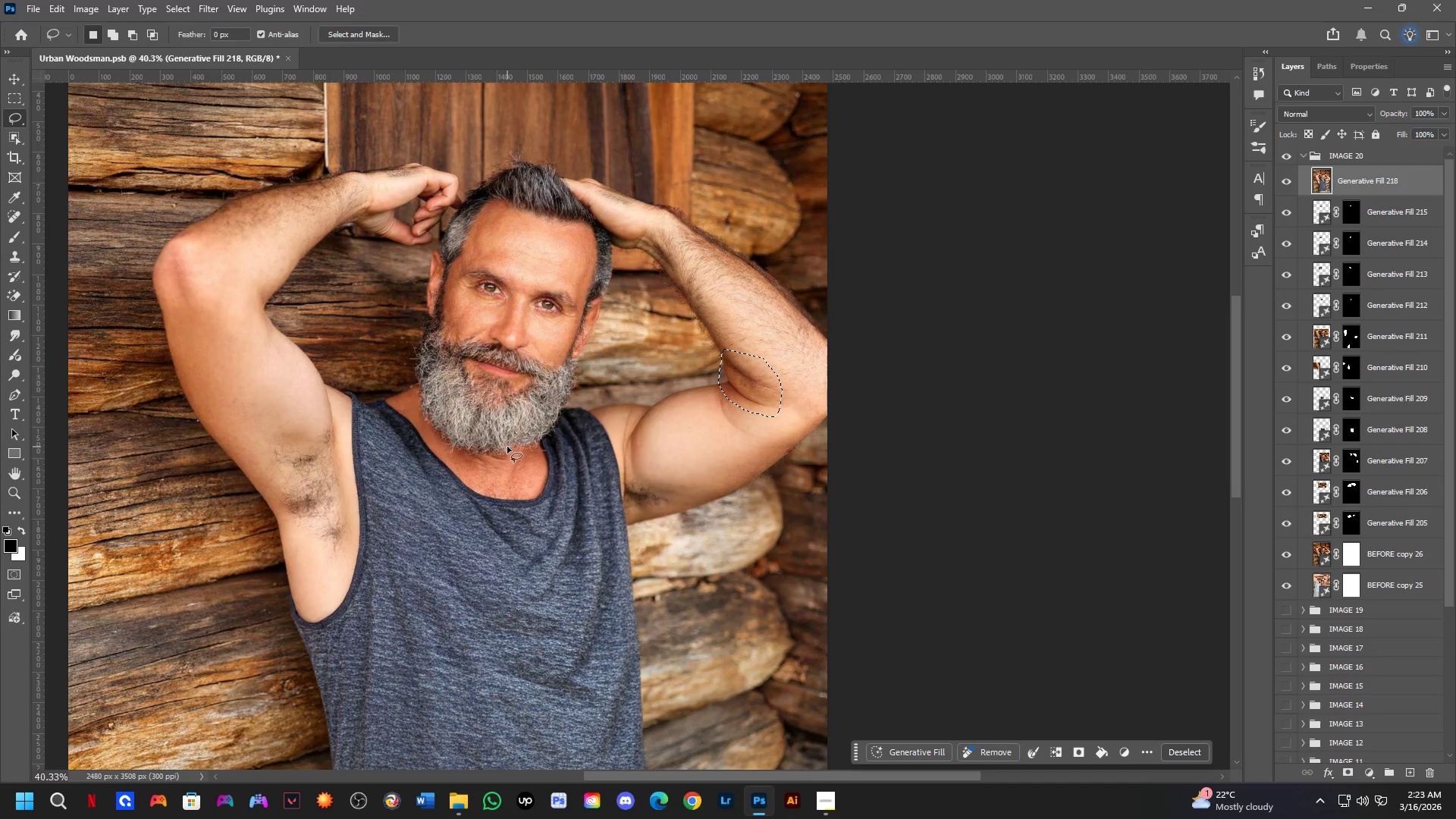 
left_click_drag(start_coordinate=[764, 485], to_coordinate=[761, 547])
 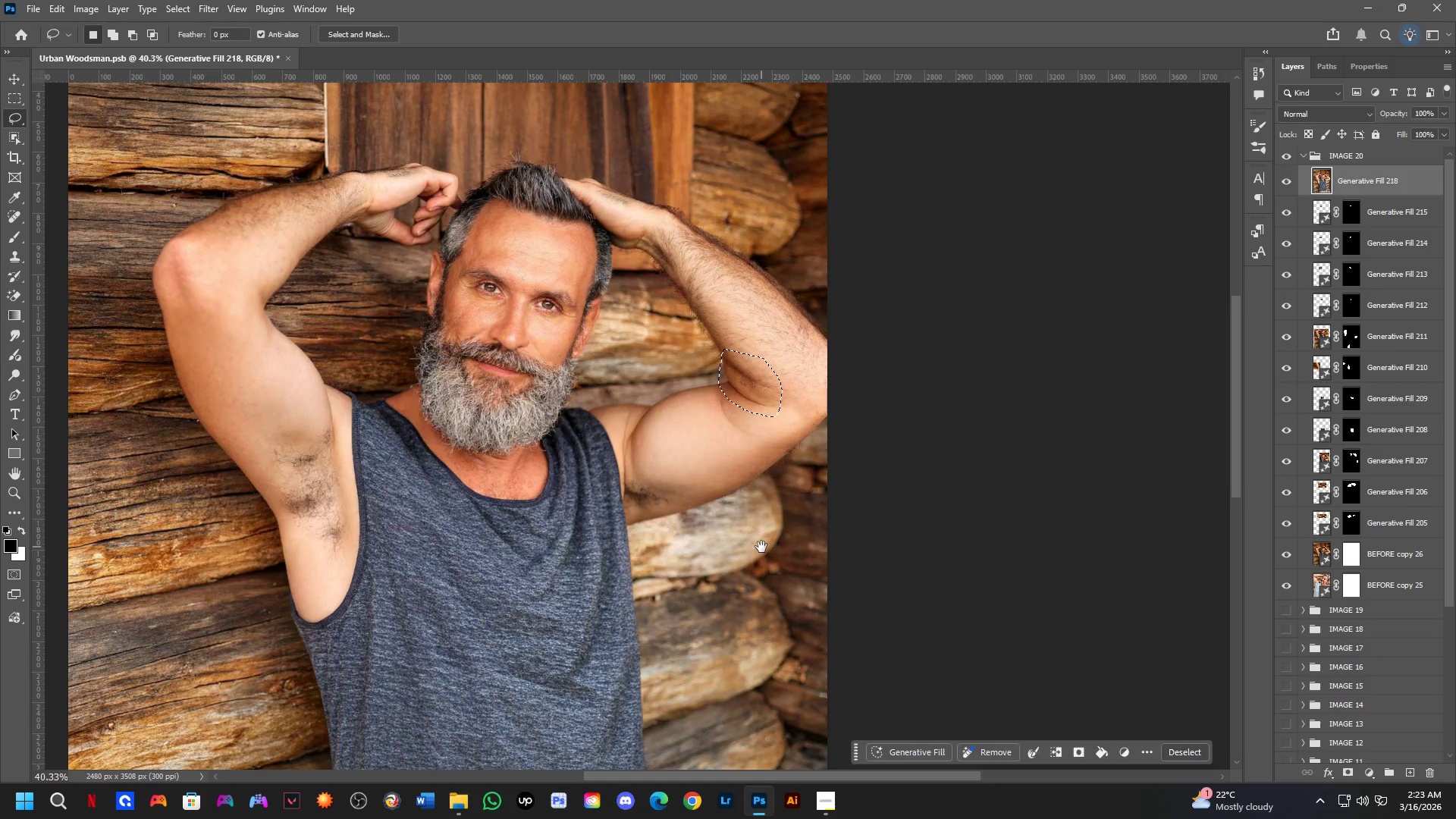 
scroll: coordinate [732, 272], scroll_direction: down, amount: 4.0
 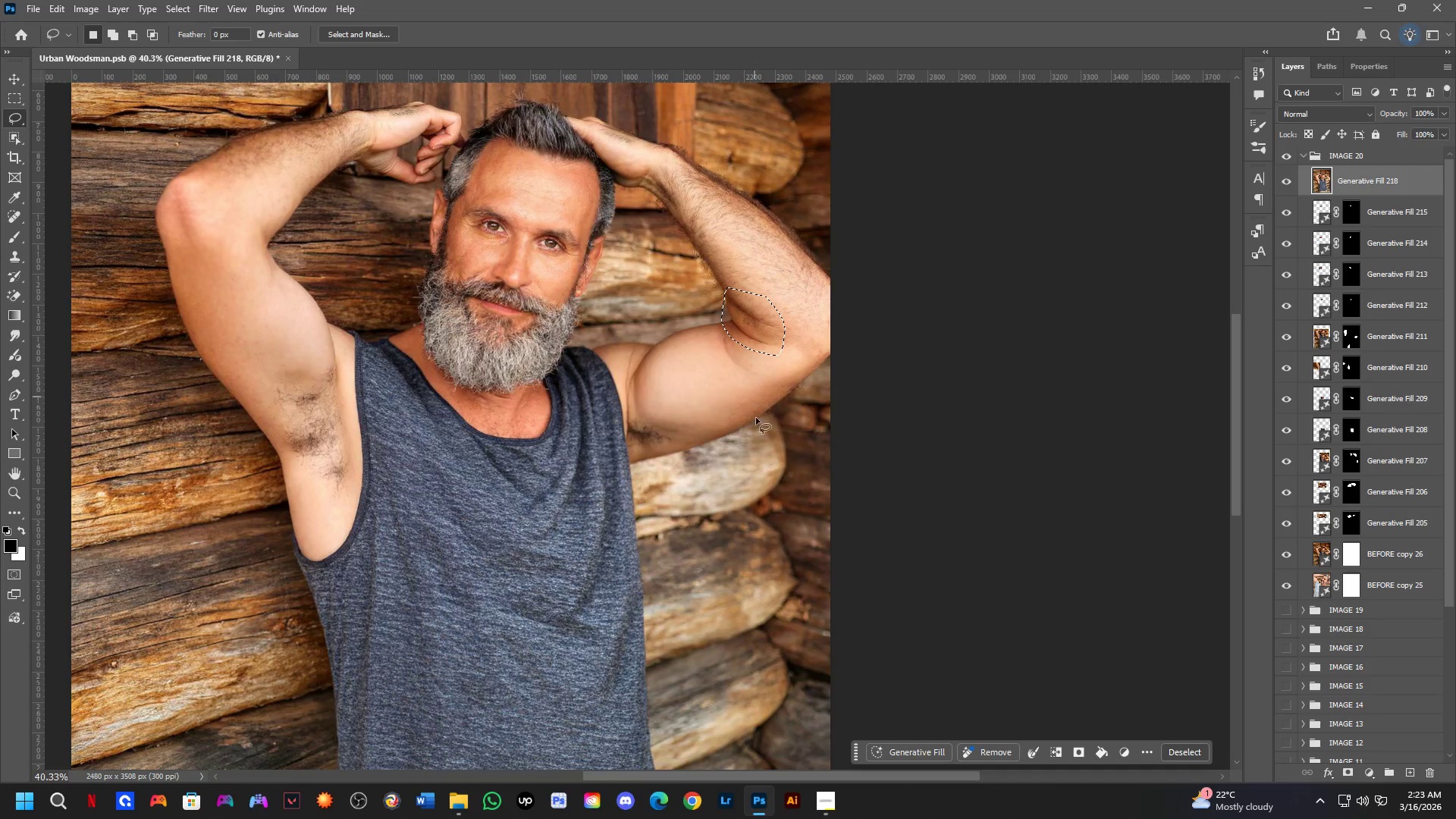 
hold_key(key=Space, duration=1.84)
 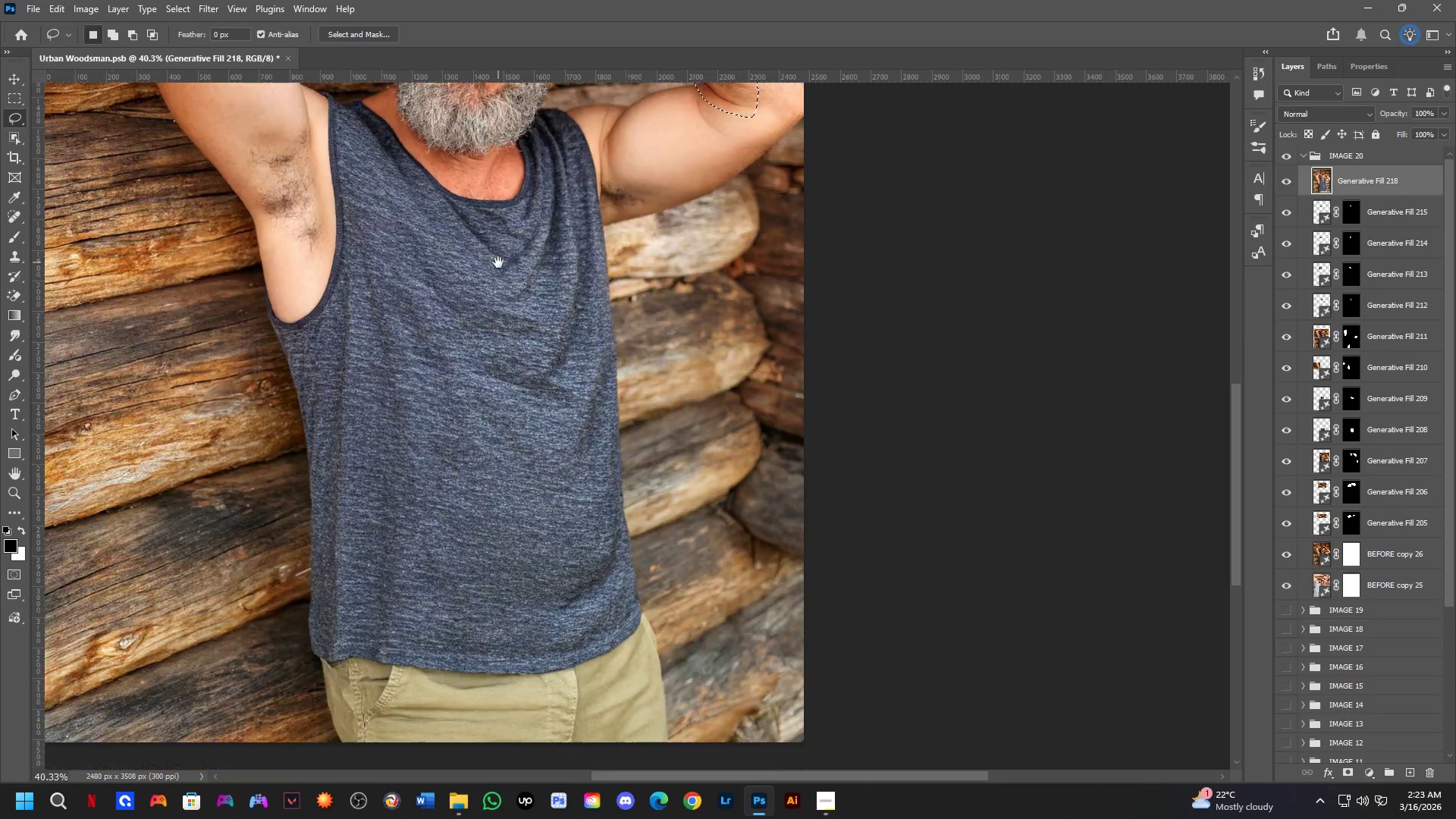 
hold_key(key=Space, duration=1.5)
 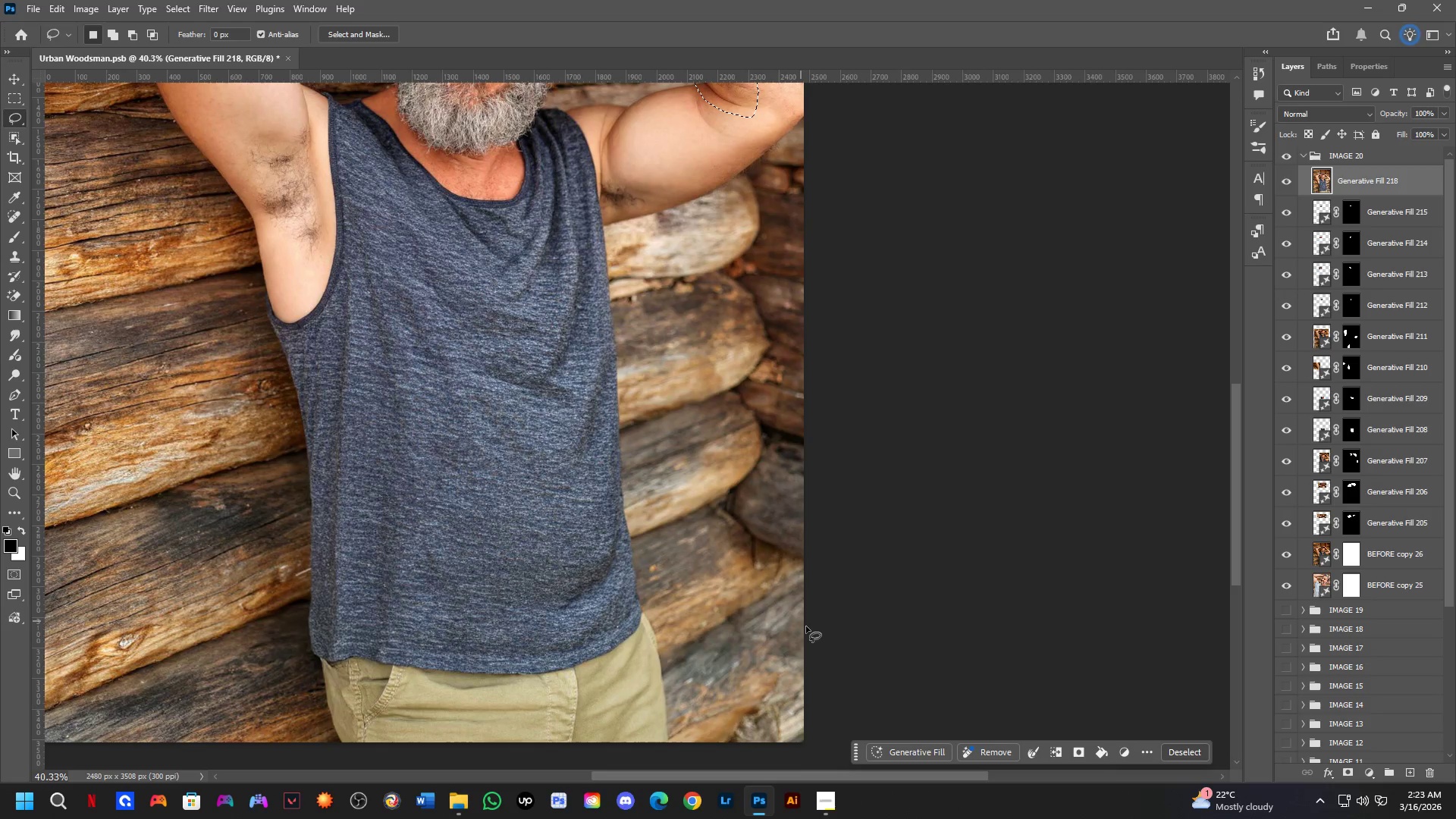 
left_click_drag(start_coordinate=[522, 562], to_coordinate=[498, 262])
 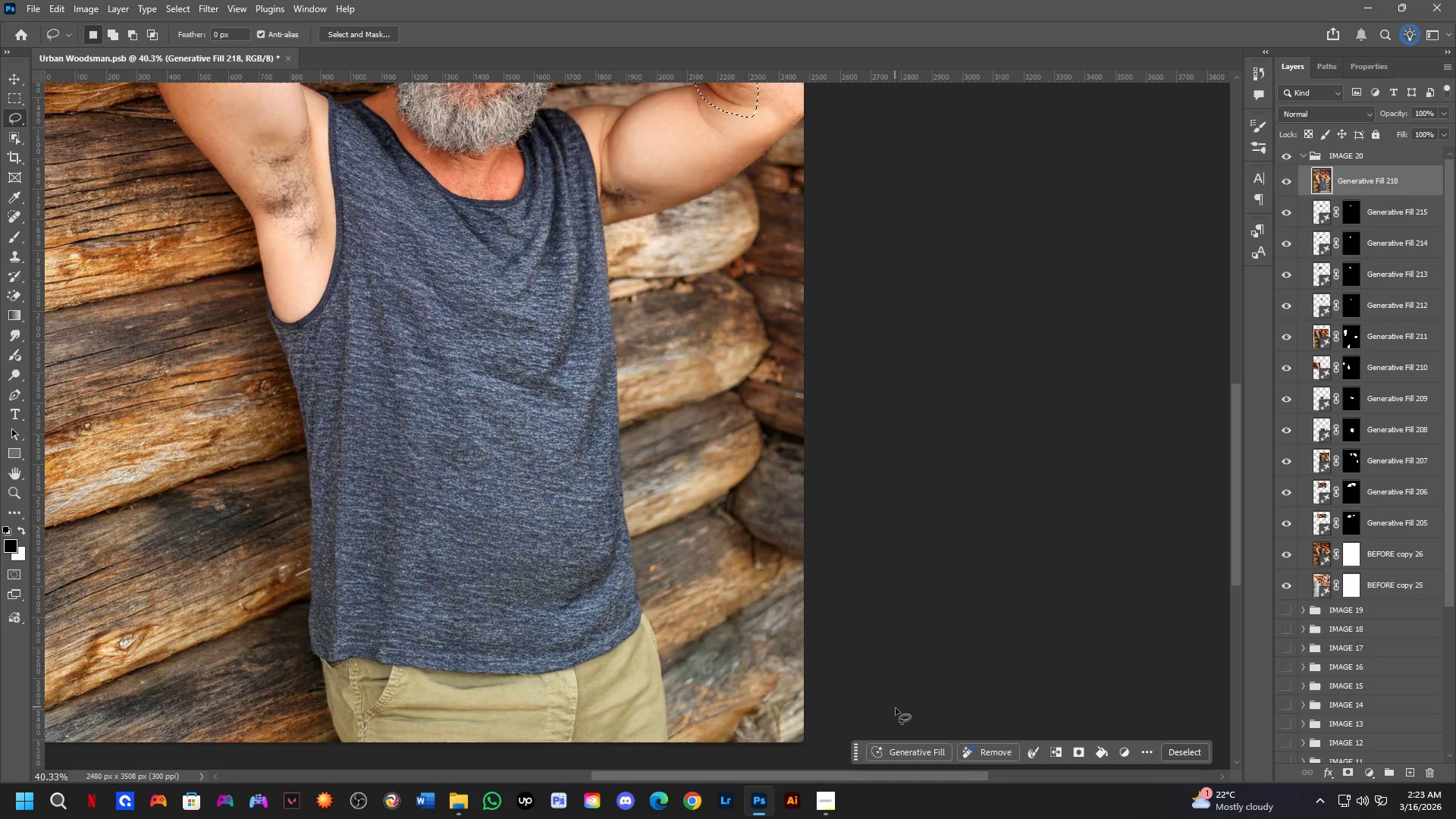 
hold_key(key=Space, duration=0.33)
 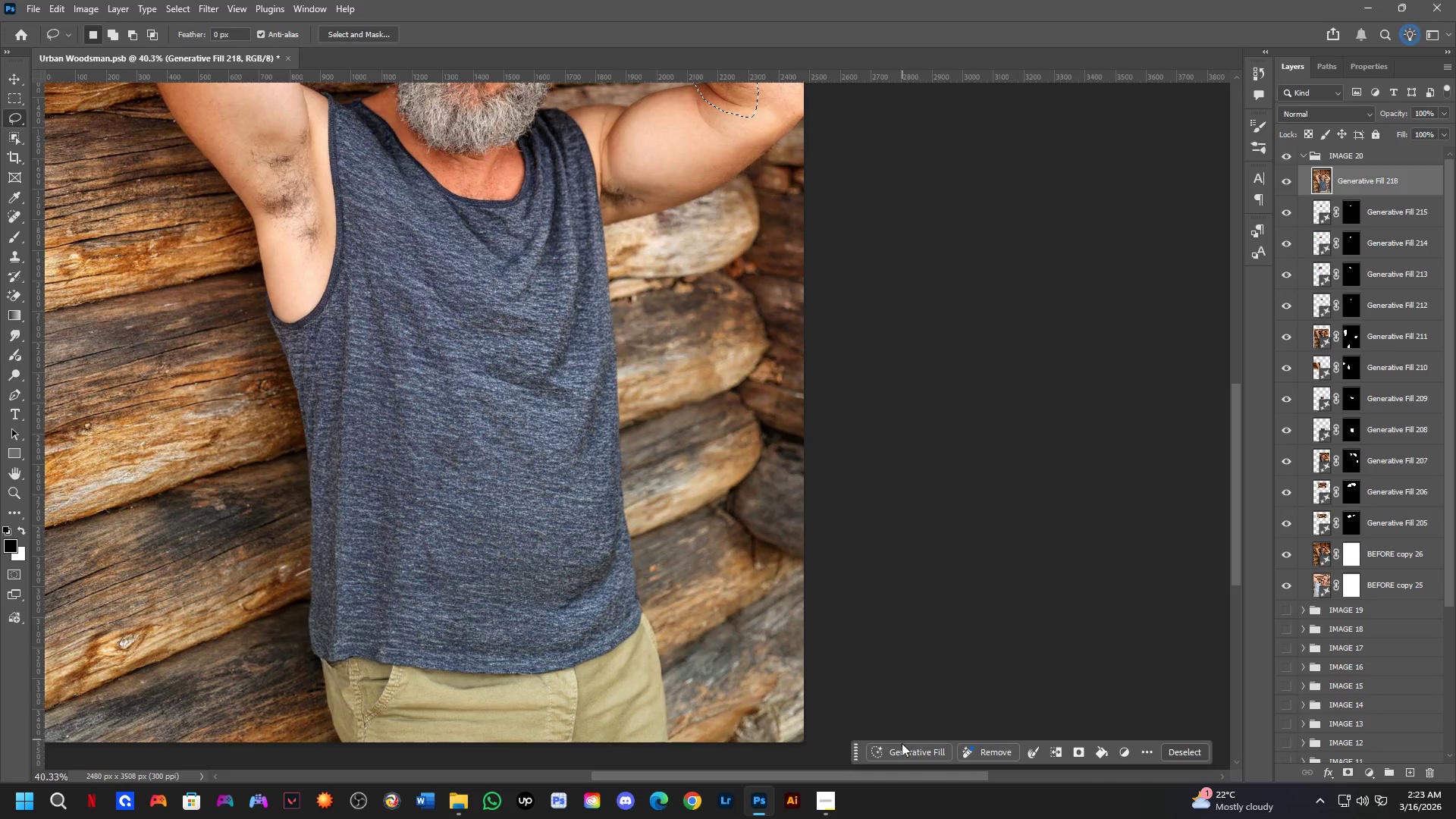 
left_click([900, 751])
 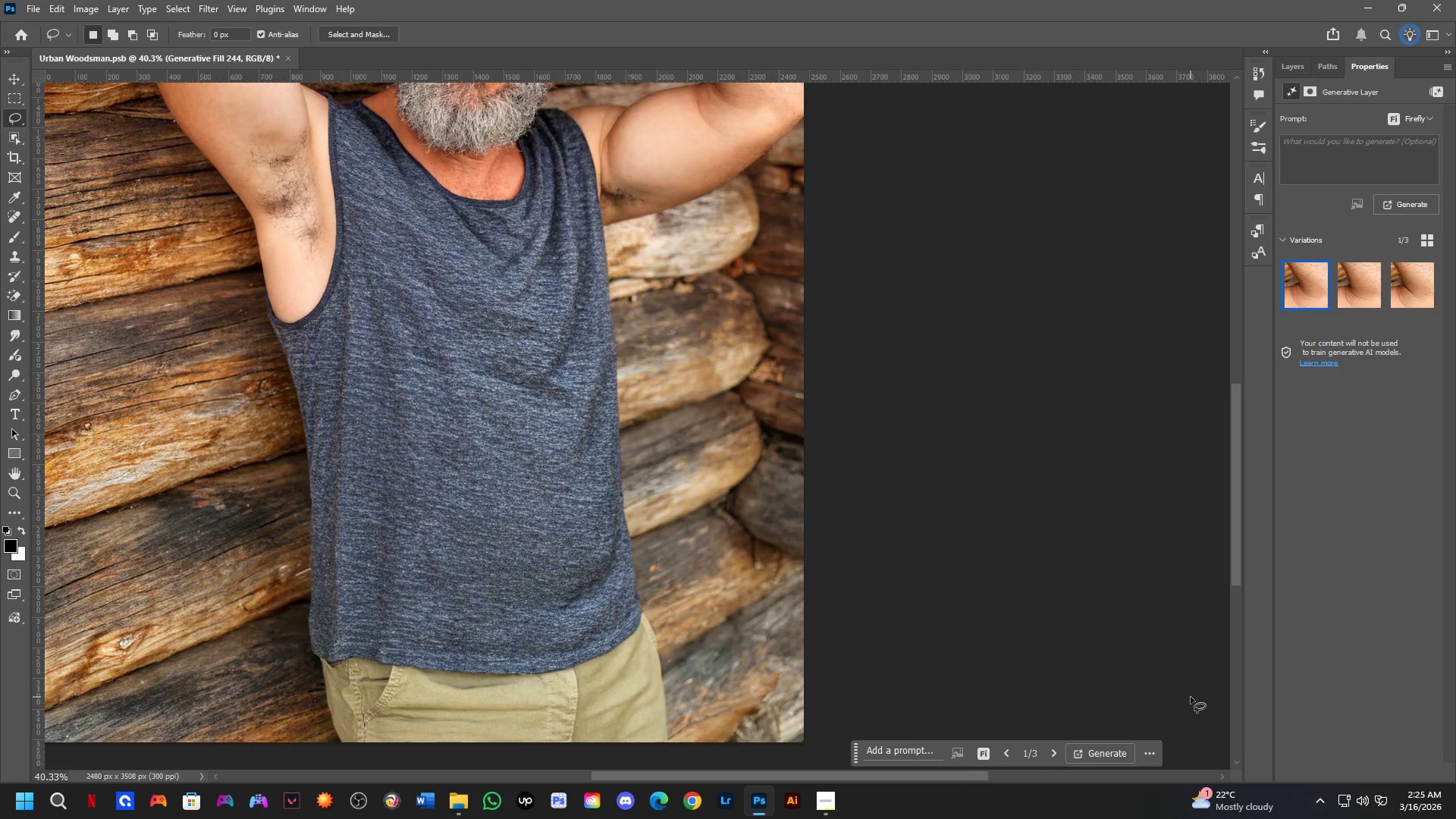 
wait(76.22)
 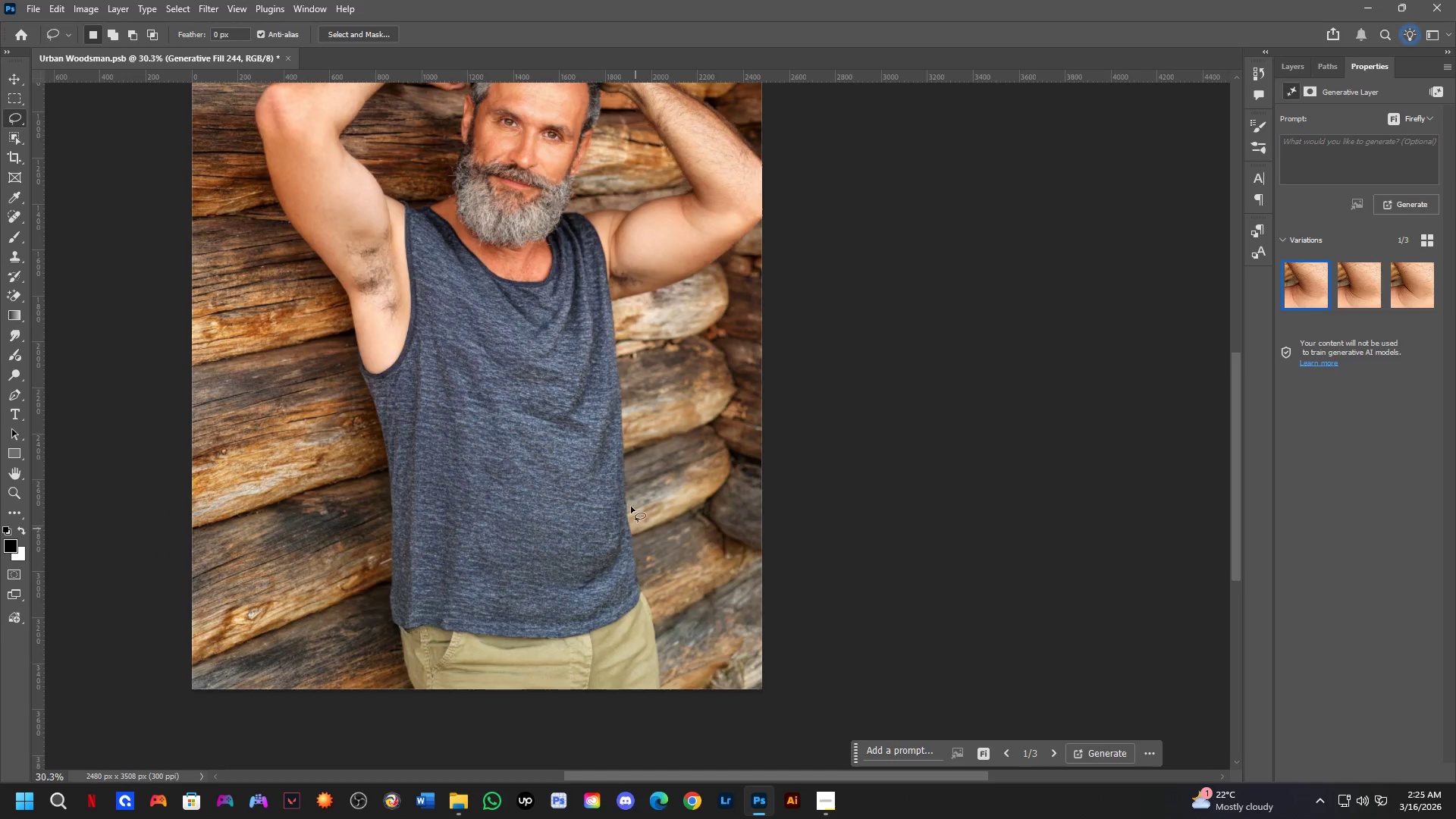 
hold_key(key=Space, duration=0.86)
 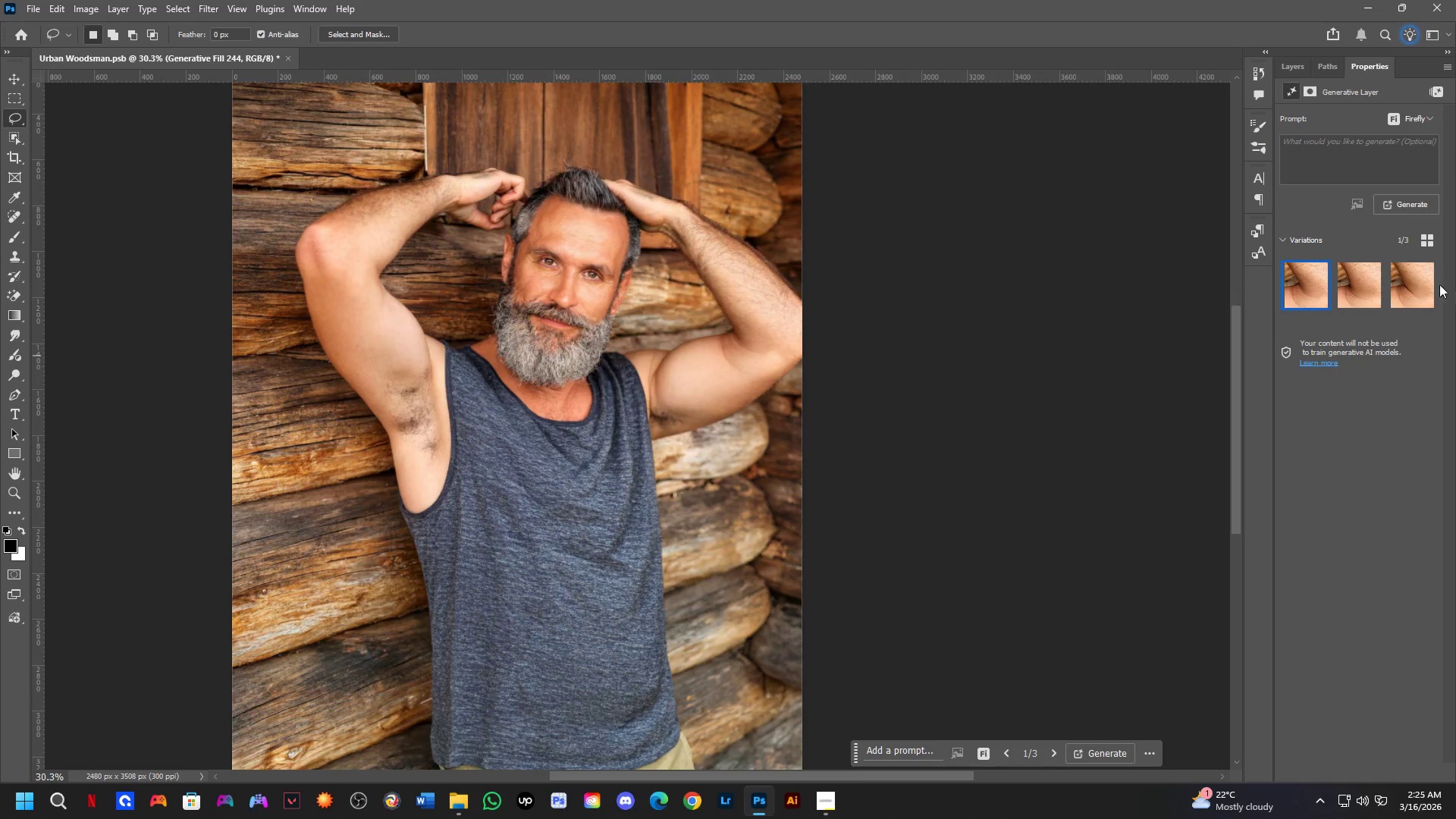 
left_click_drag(start_coordinate=[605, 434], to_coordinate=[645, 573])
 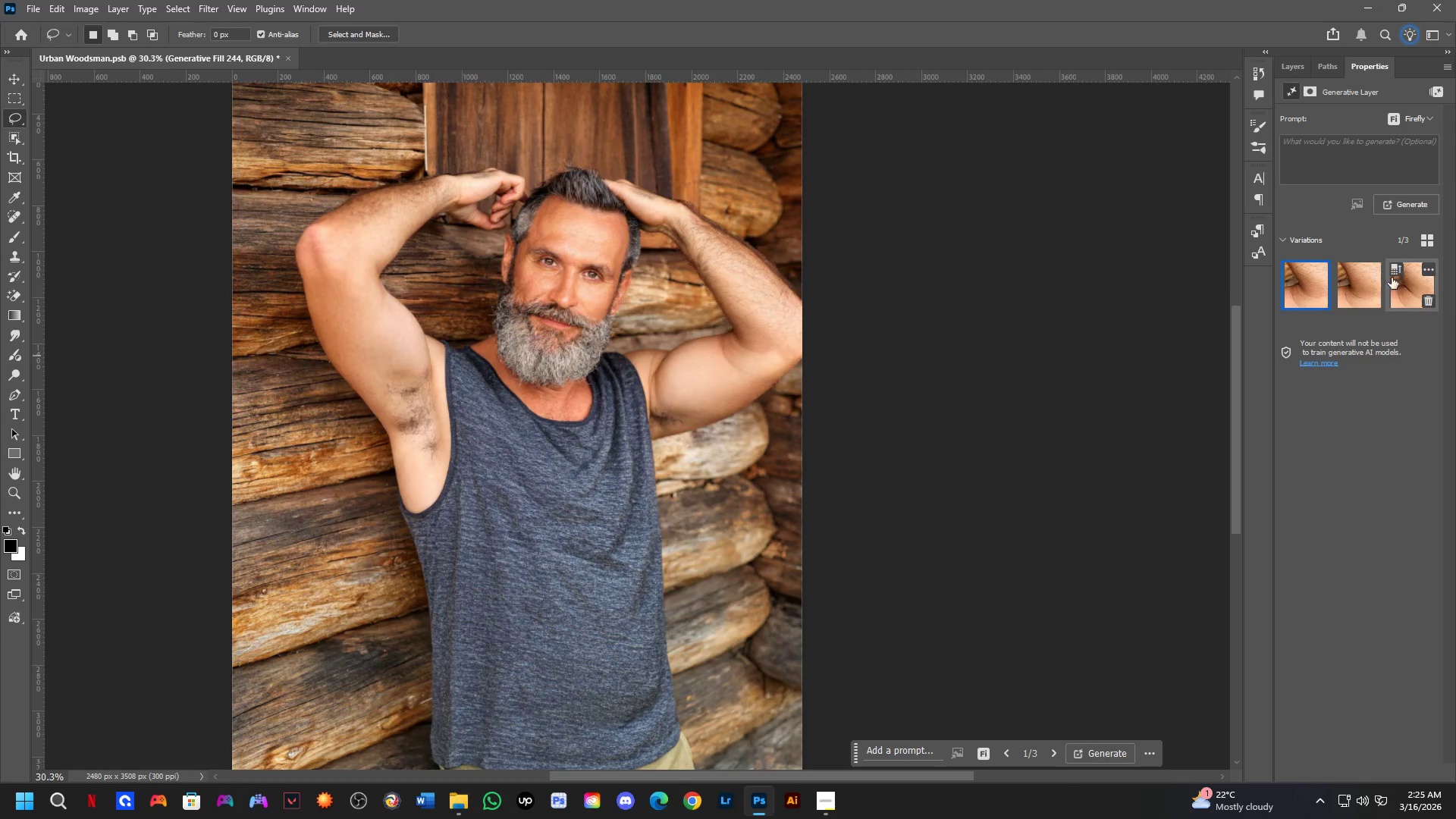 
scroll: coordinate [635, 529], scroll_direction: down, amount: 3.0
 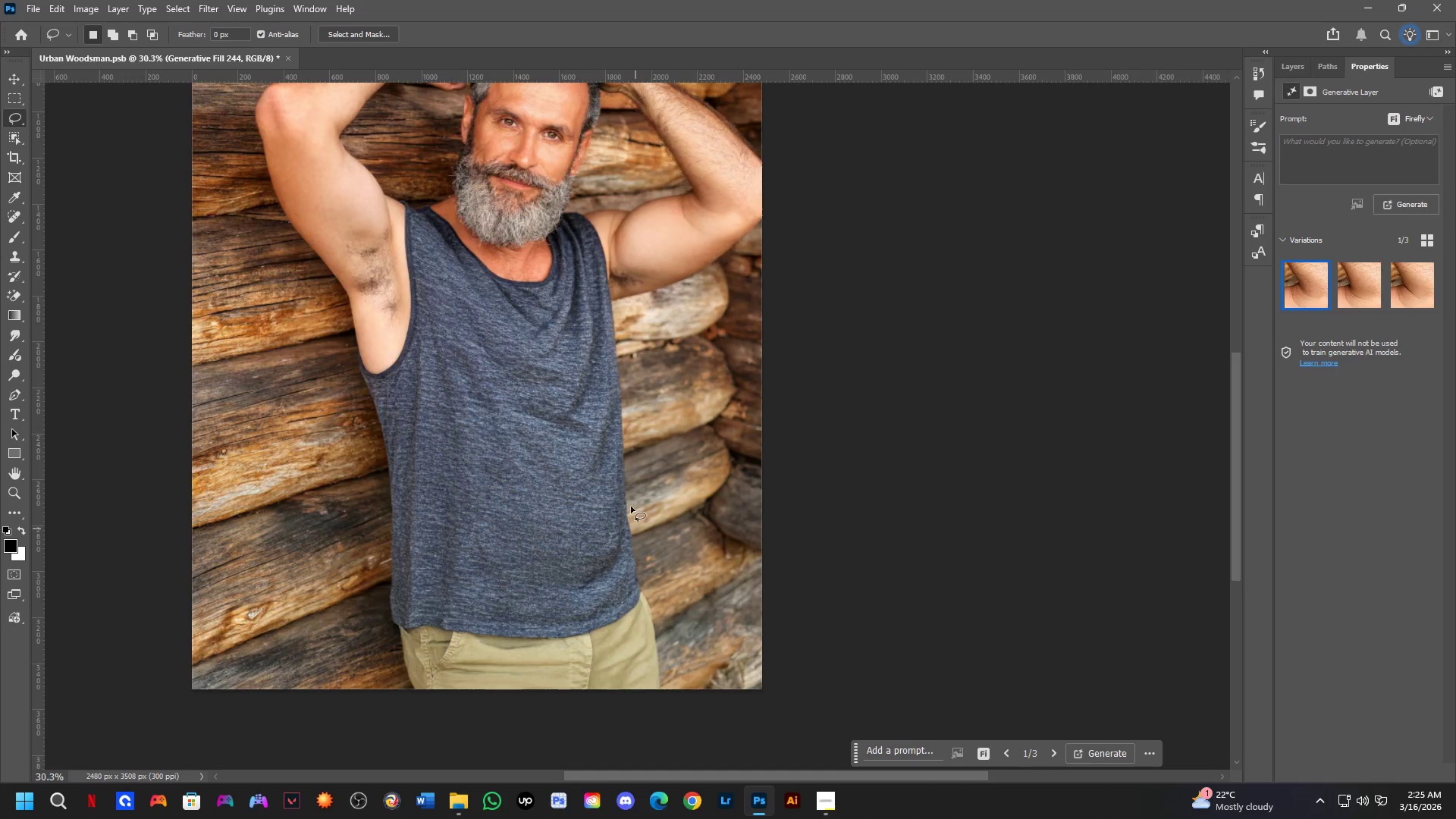 
left_click([1345, 291])
 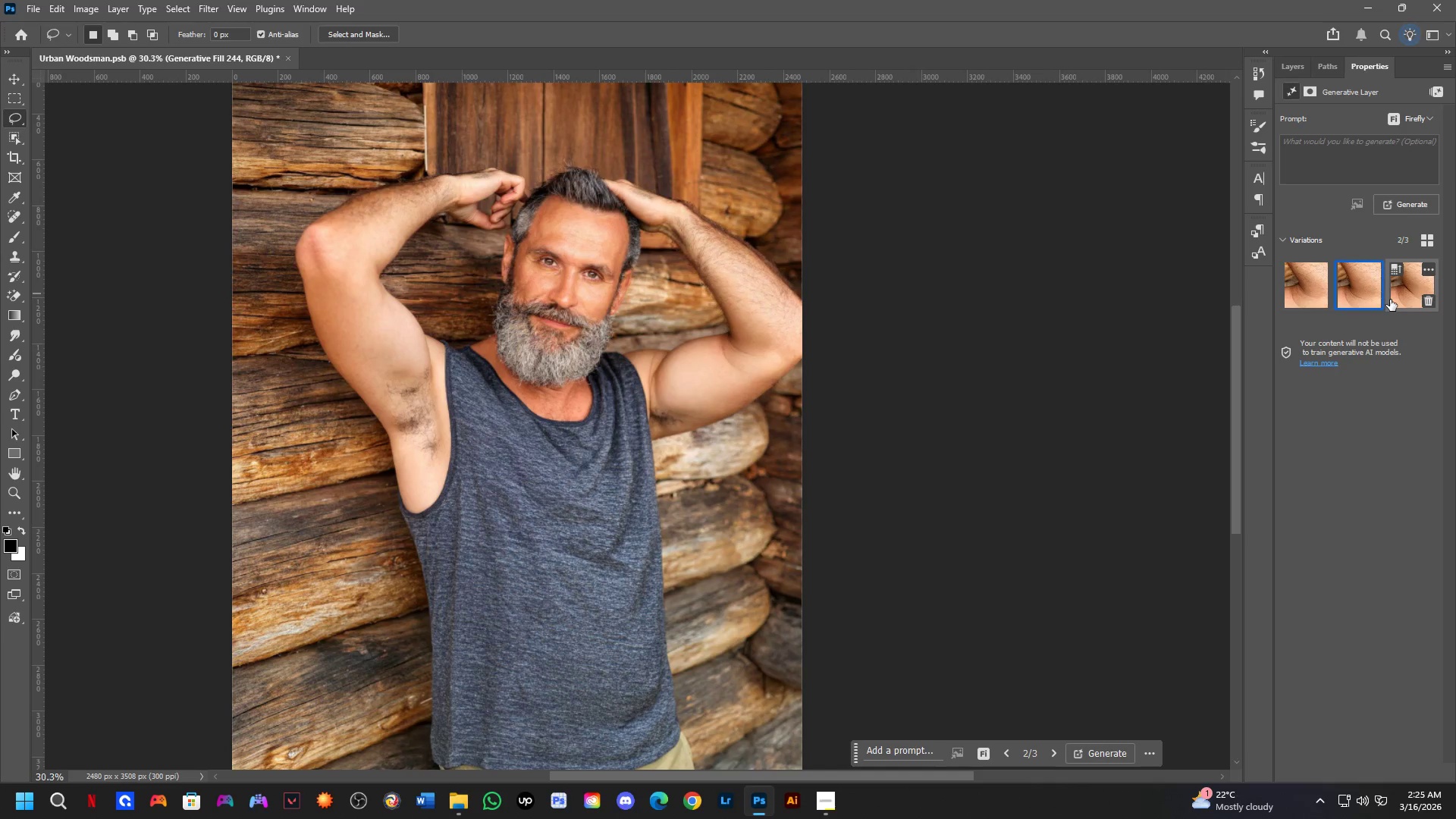 
left_click([1399, 294])
 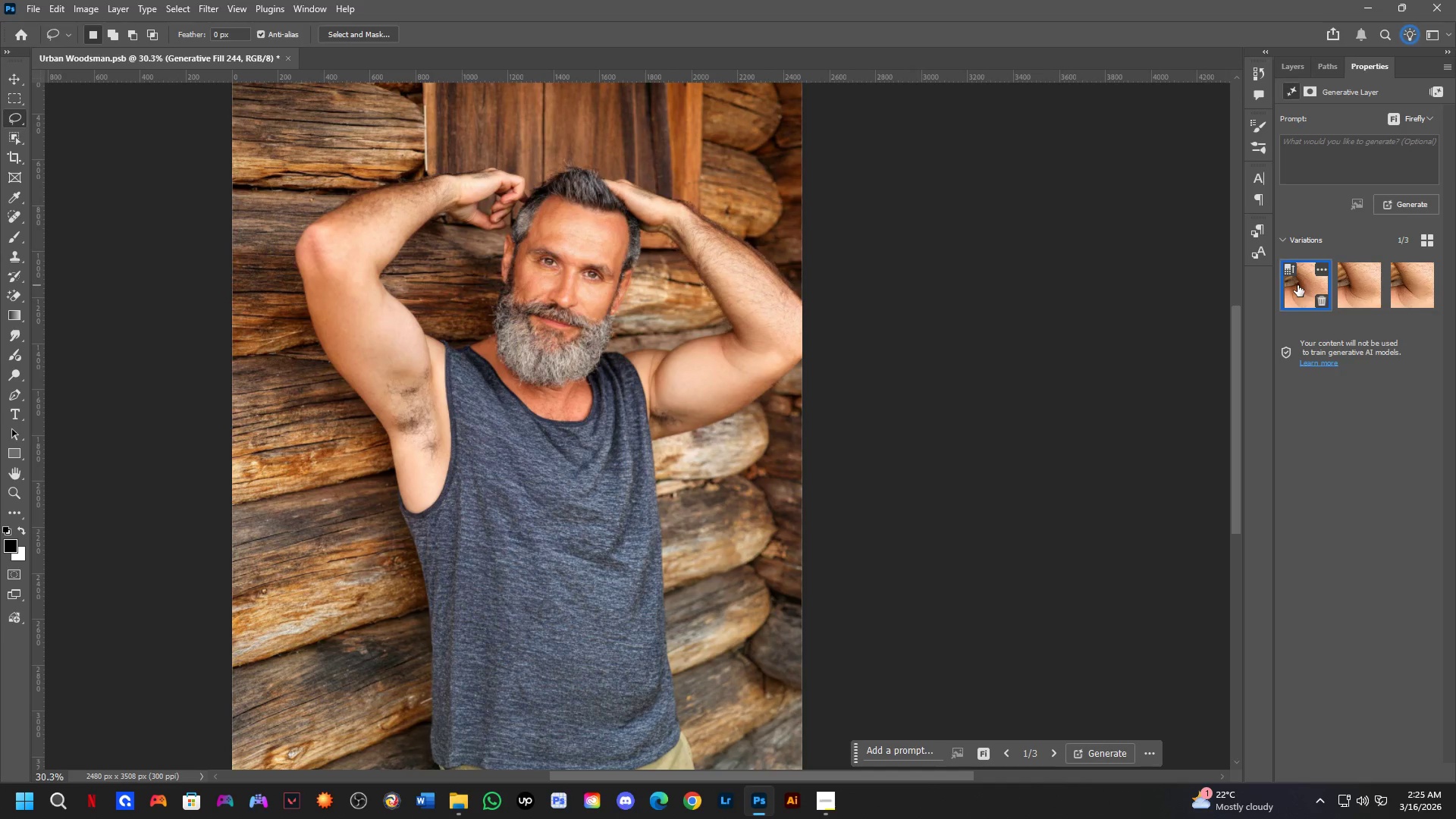 
left_click([1408, 281])
 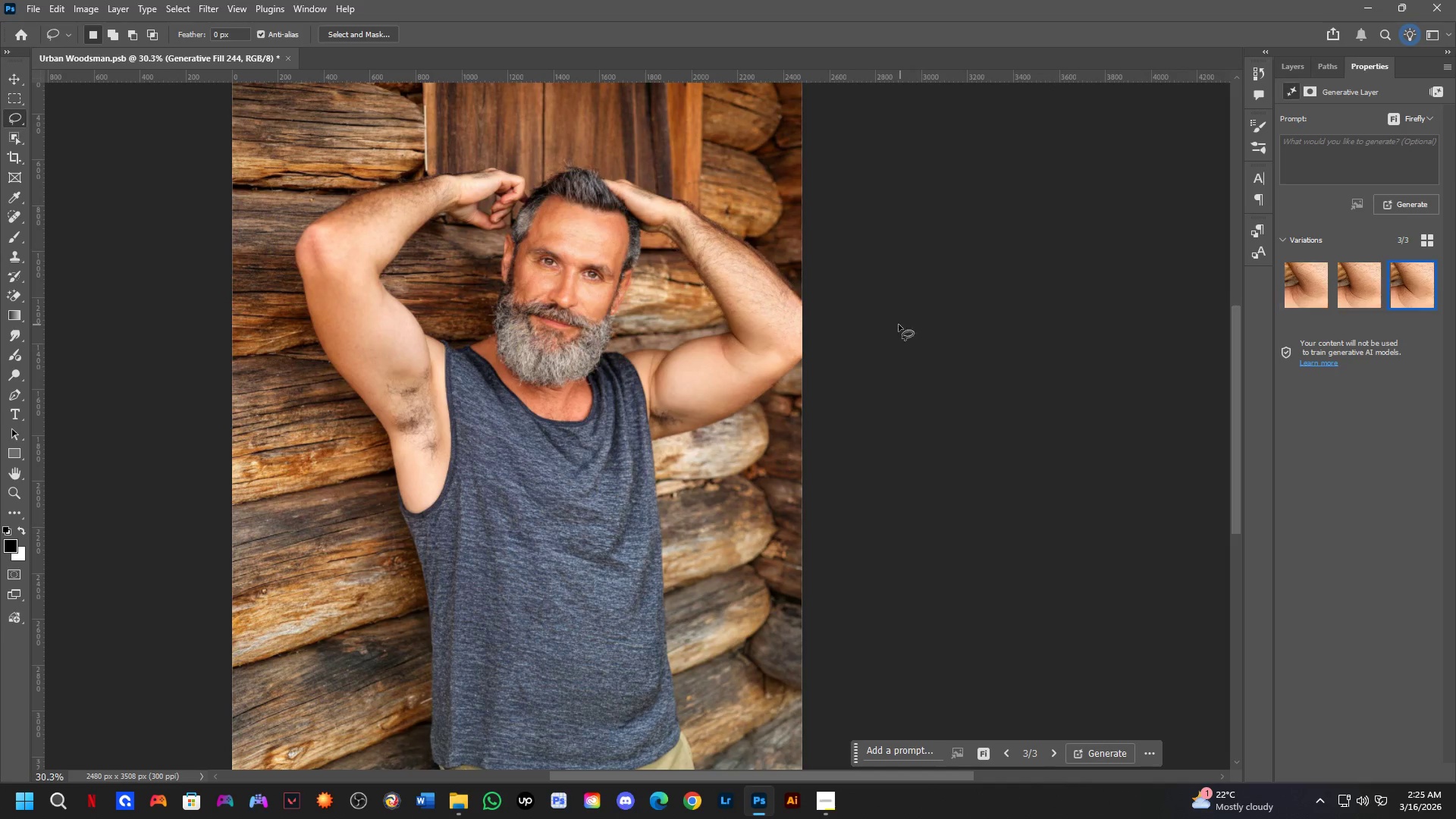 
scroll: coordinate [760, 355], scroll_direction: up, amount: 3.0
 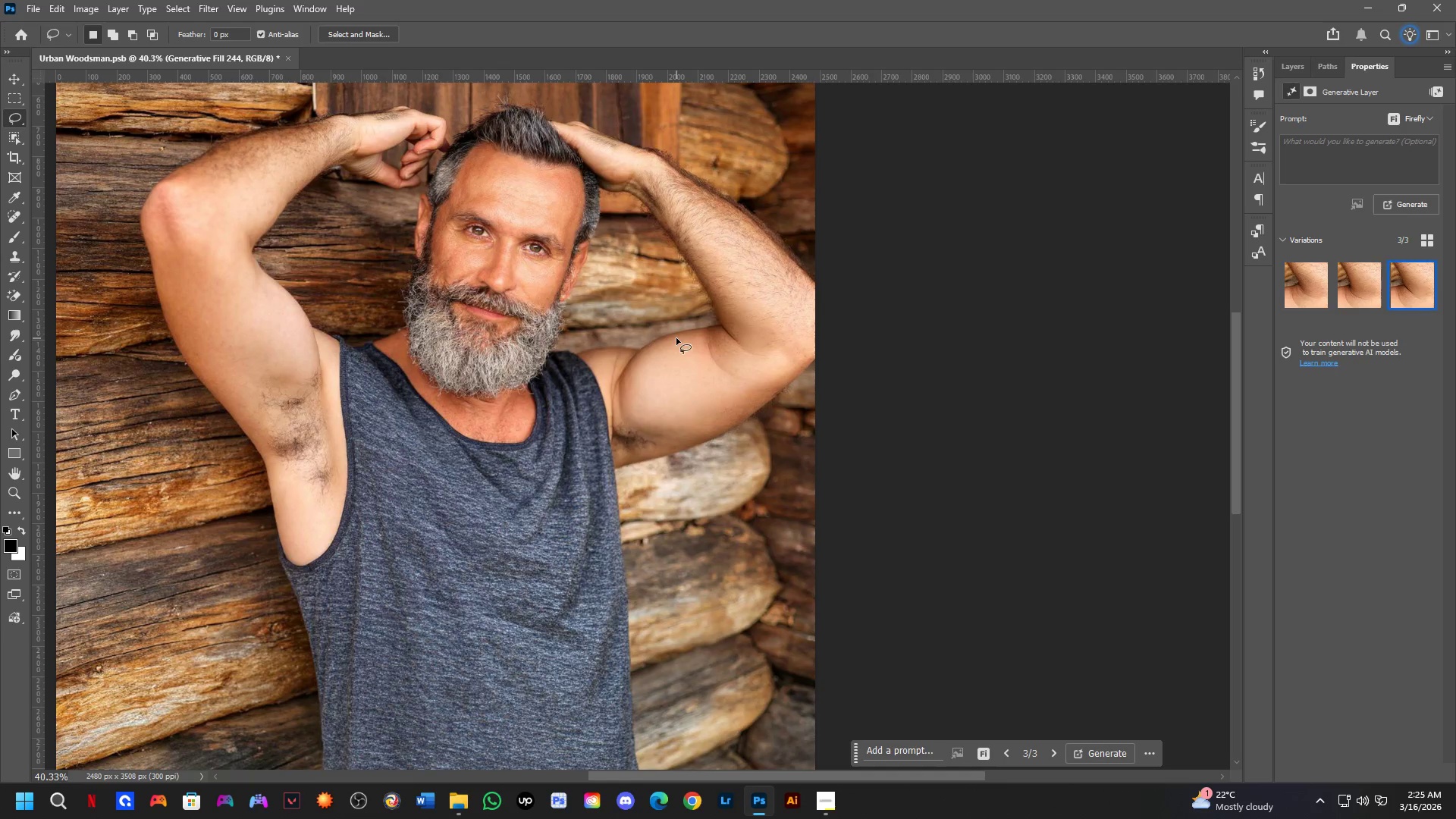 
left_click_drag(start_coordinate=[676, 336], to_coordinate=[712, 314])
 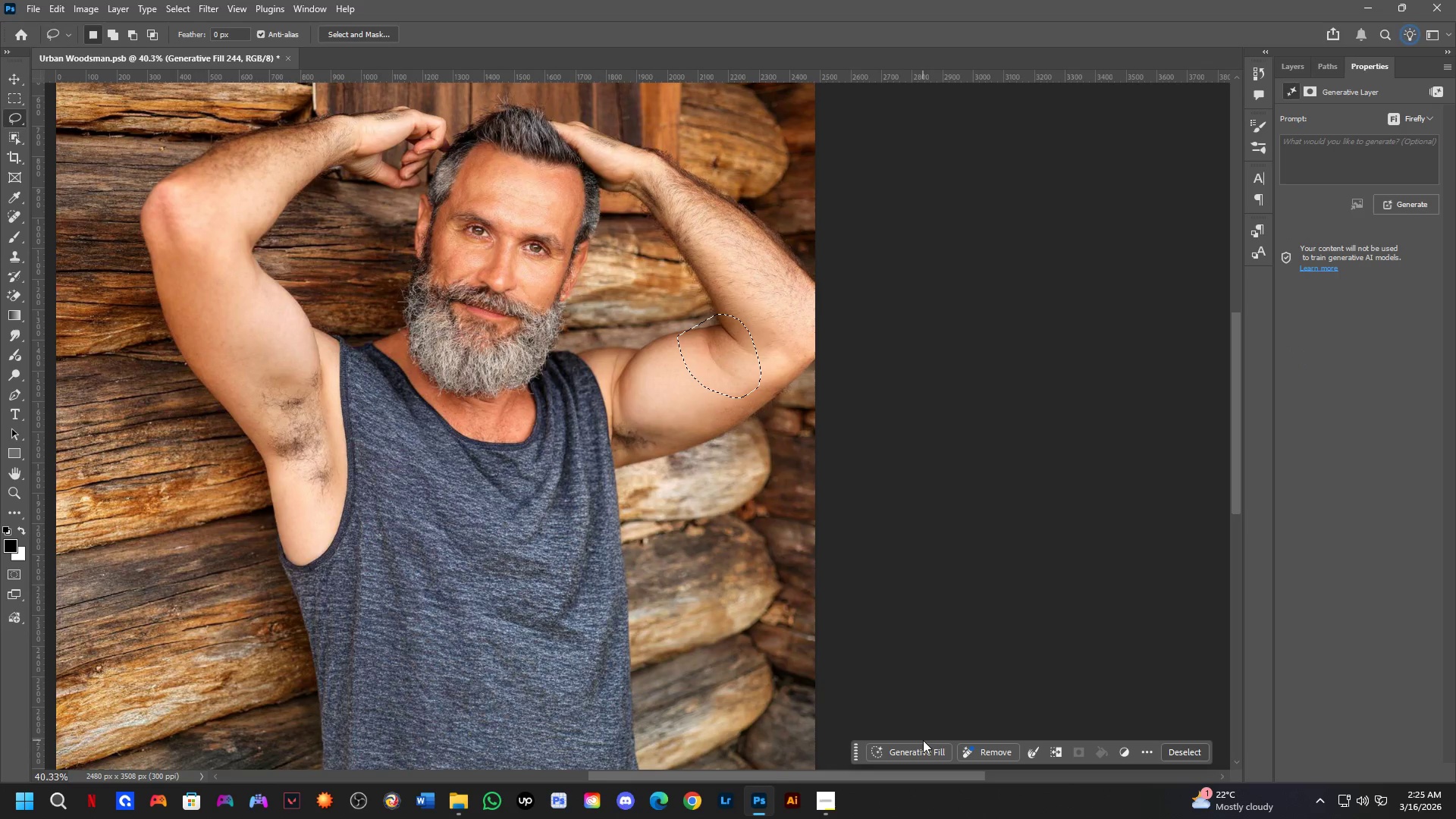 
left_click([922, 747])
 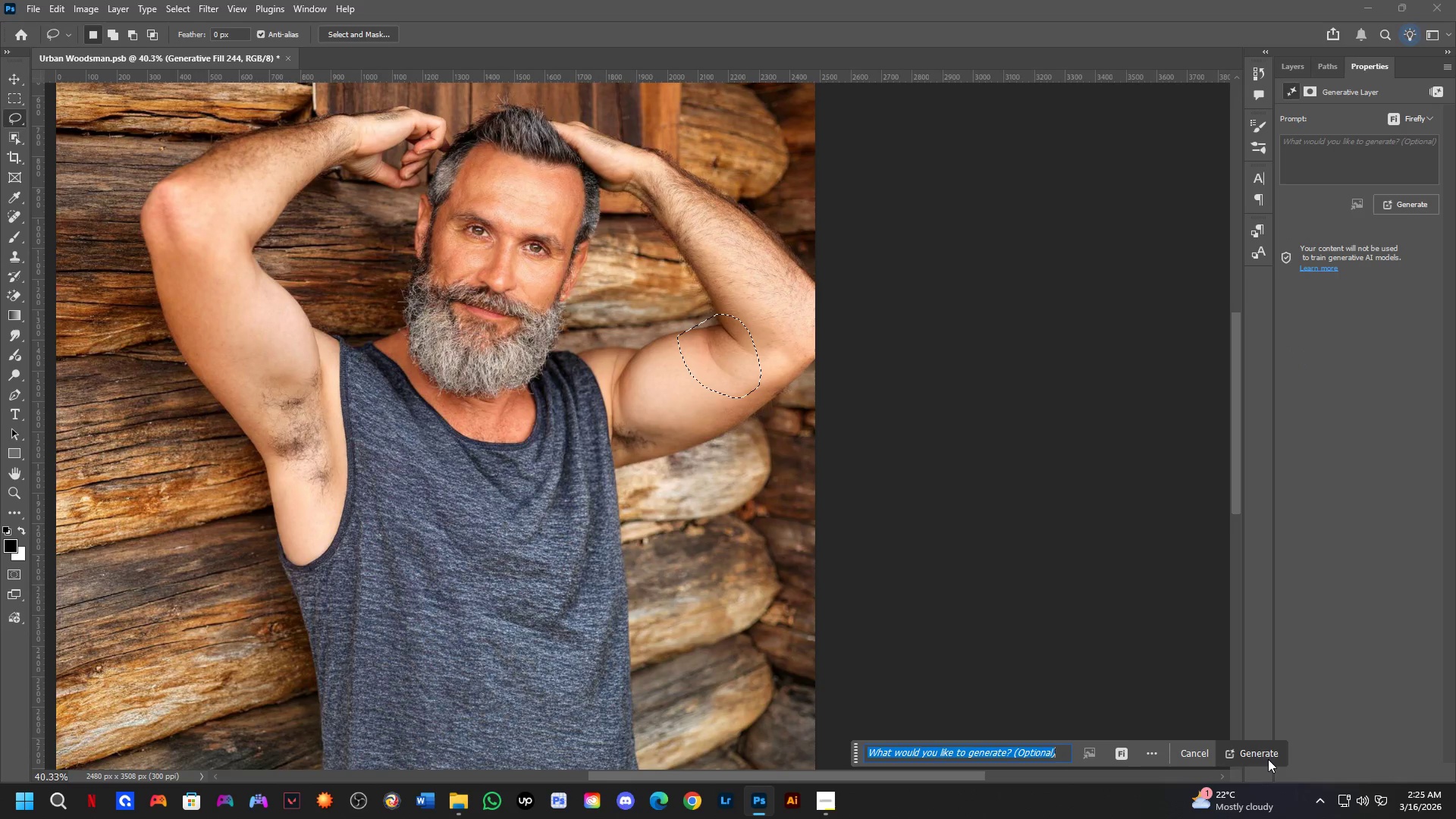 
left_click([1262, 755])
 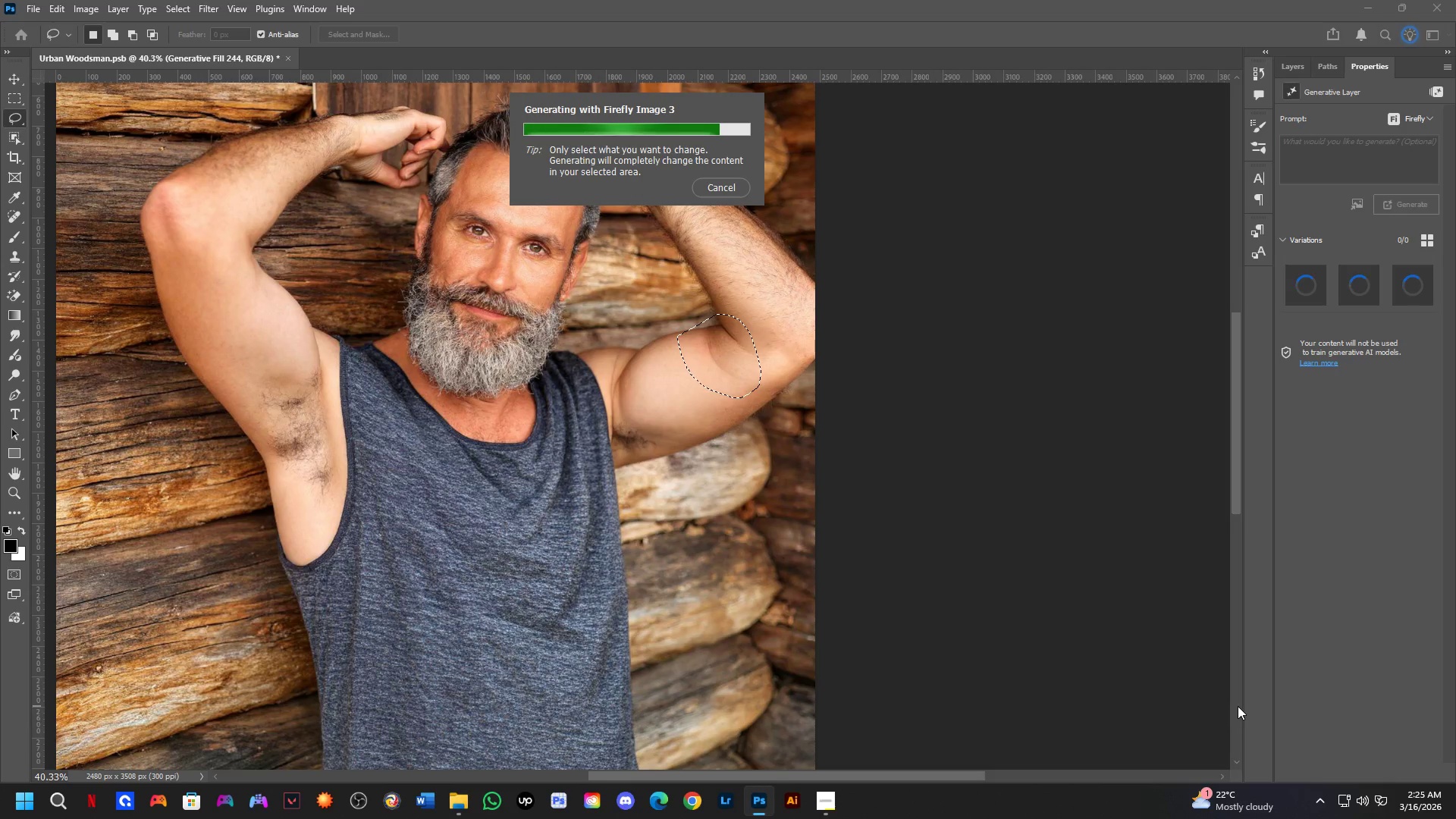 
wait(20.44)
 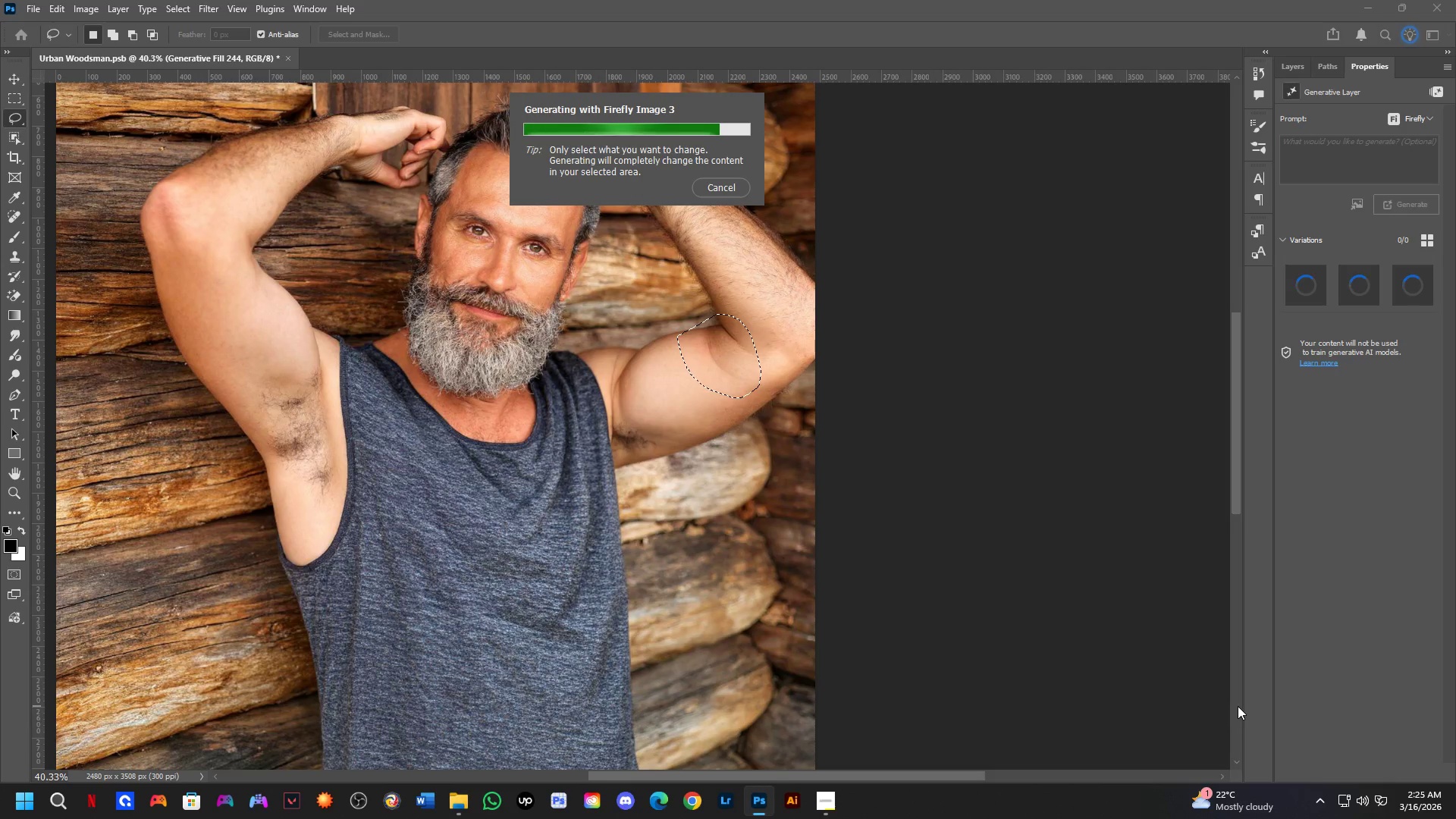 
left_click([1401, 290])
 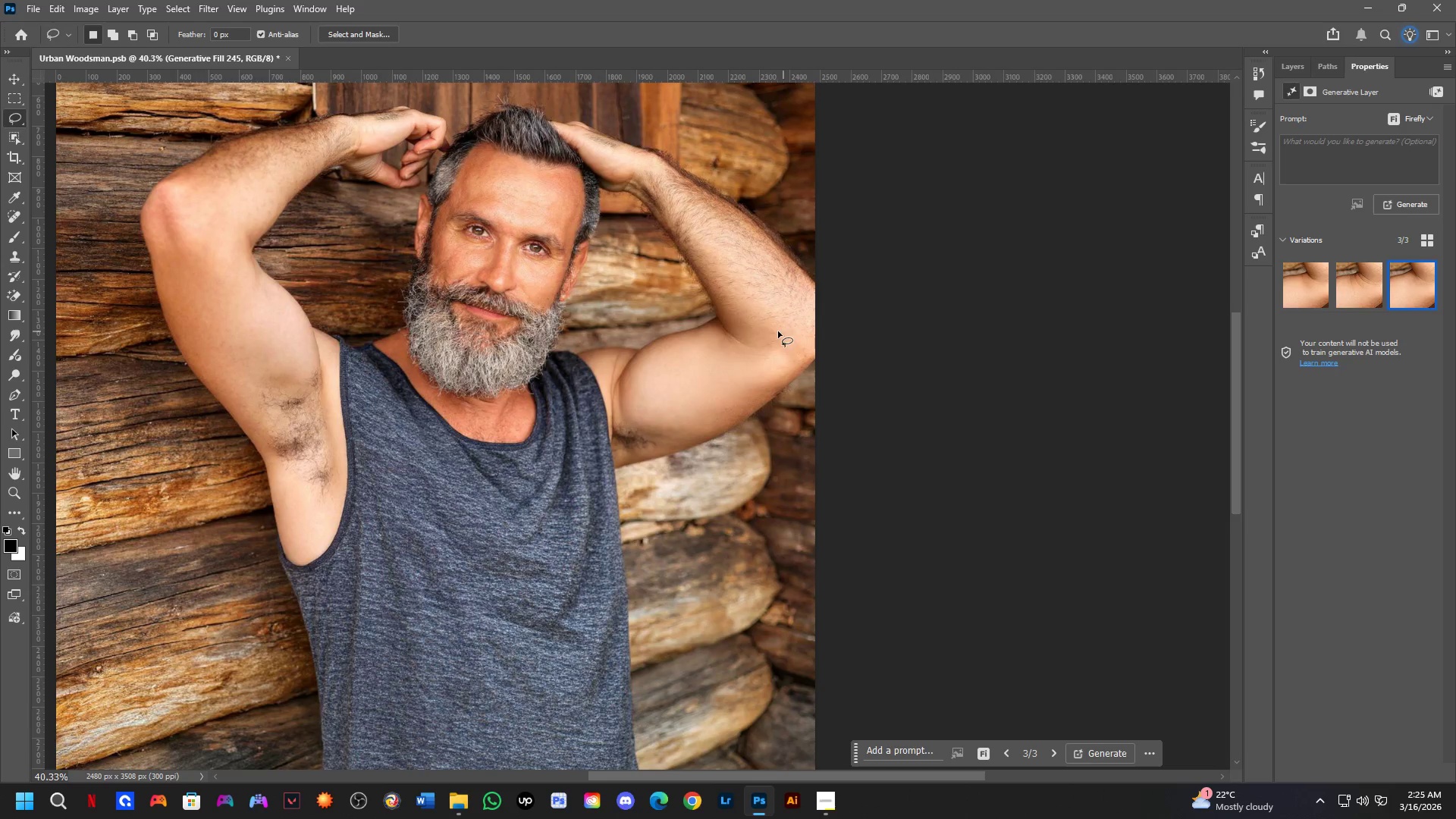 
scroll: coordinate [770, 335], scroll_direction: down, amount: 2.0
 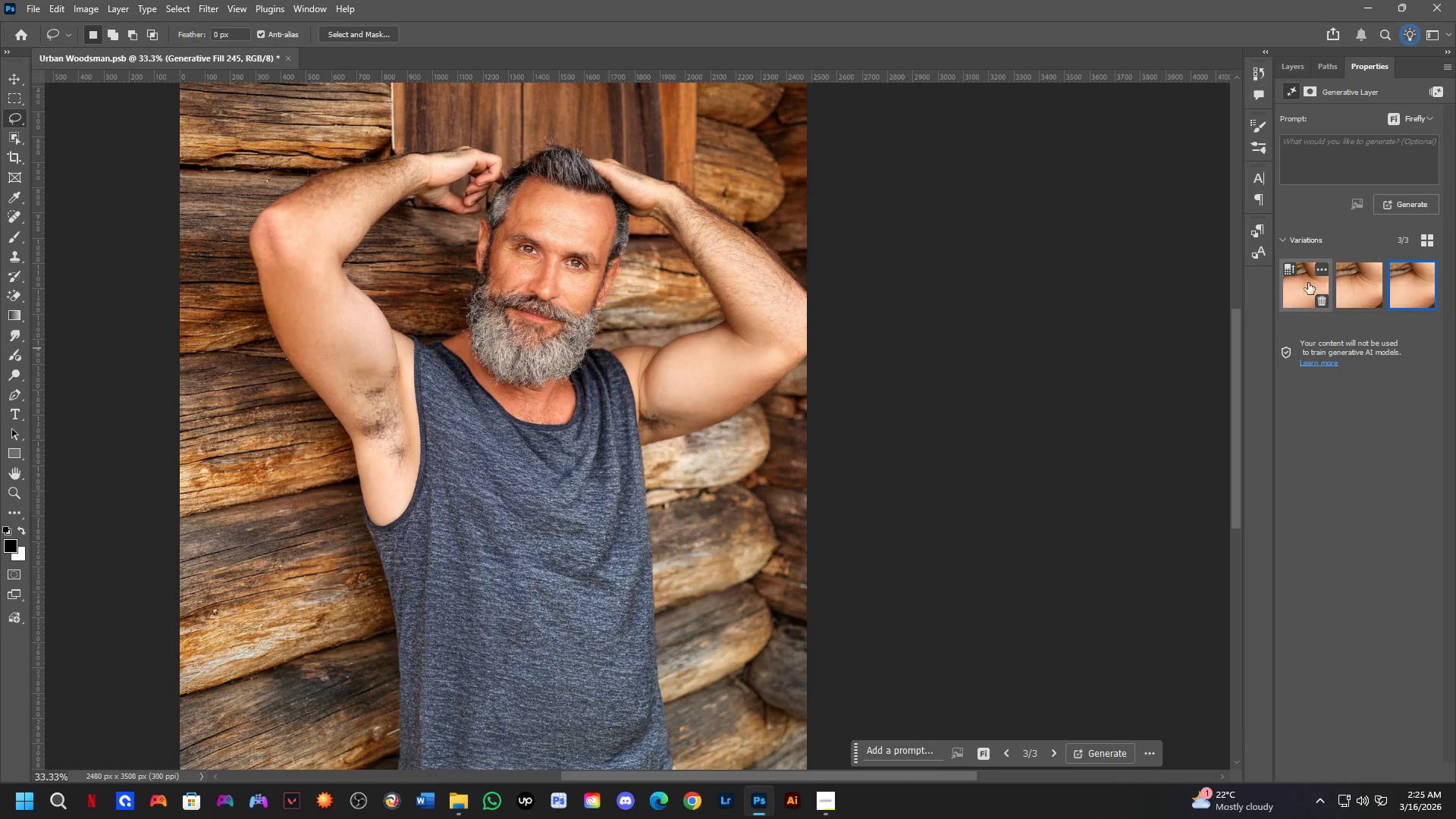 
double_click([1345, 290])
 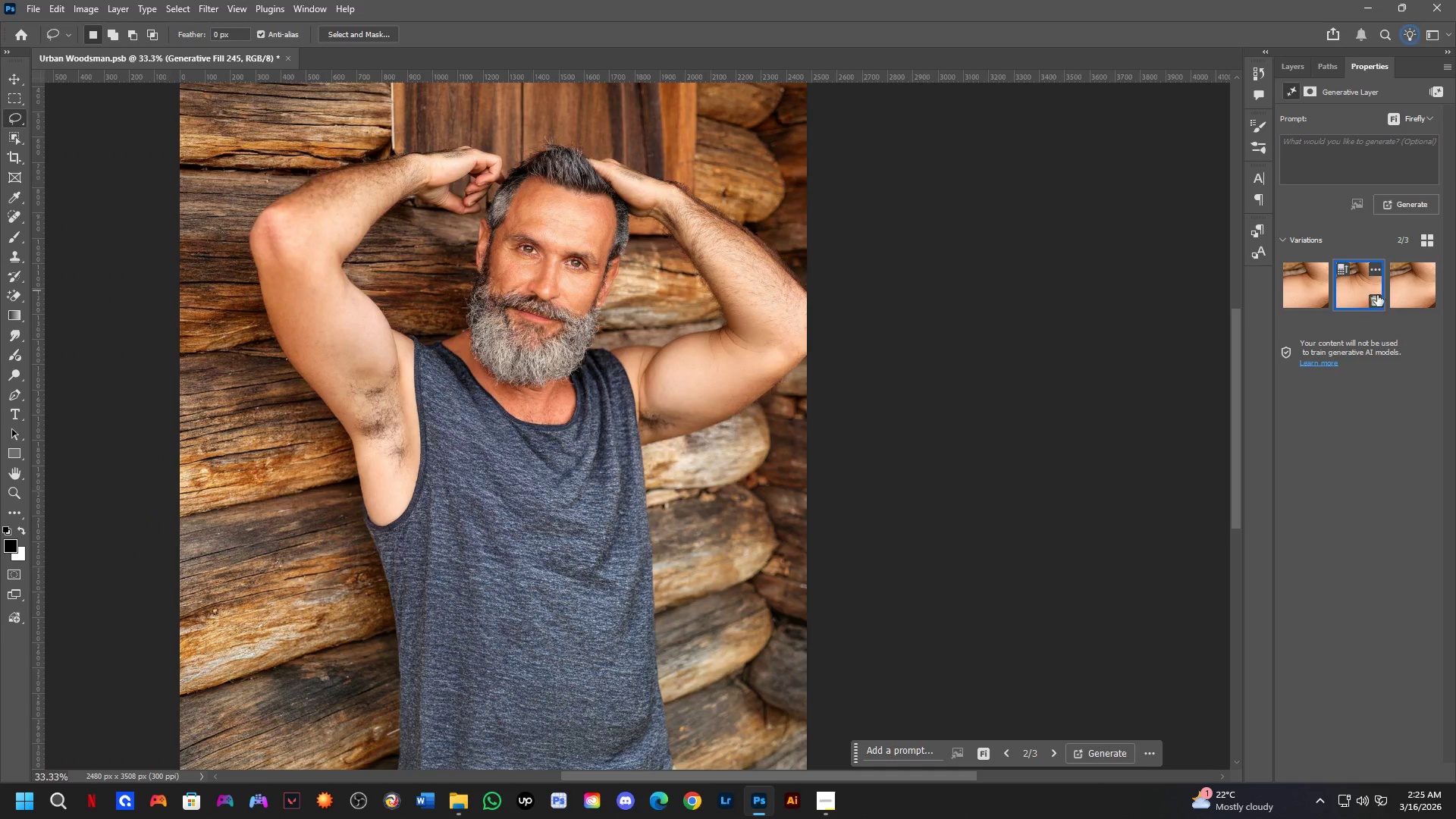 
left_click([1392, 290])
 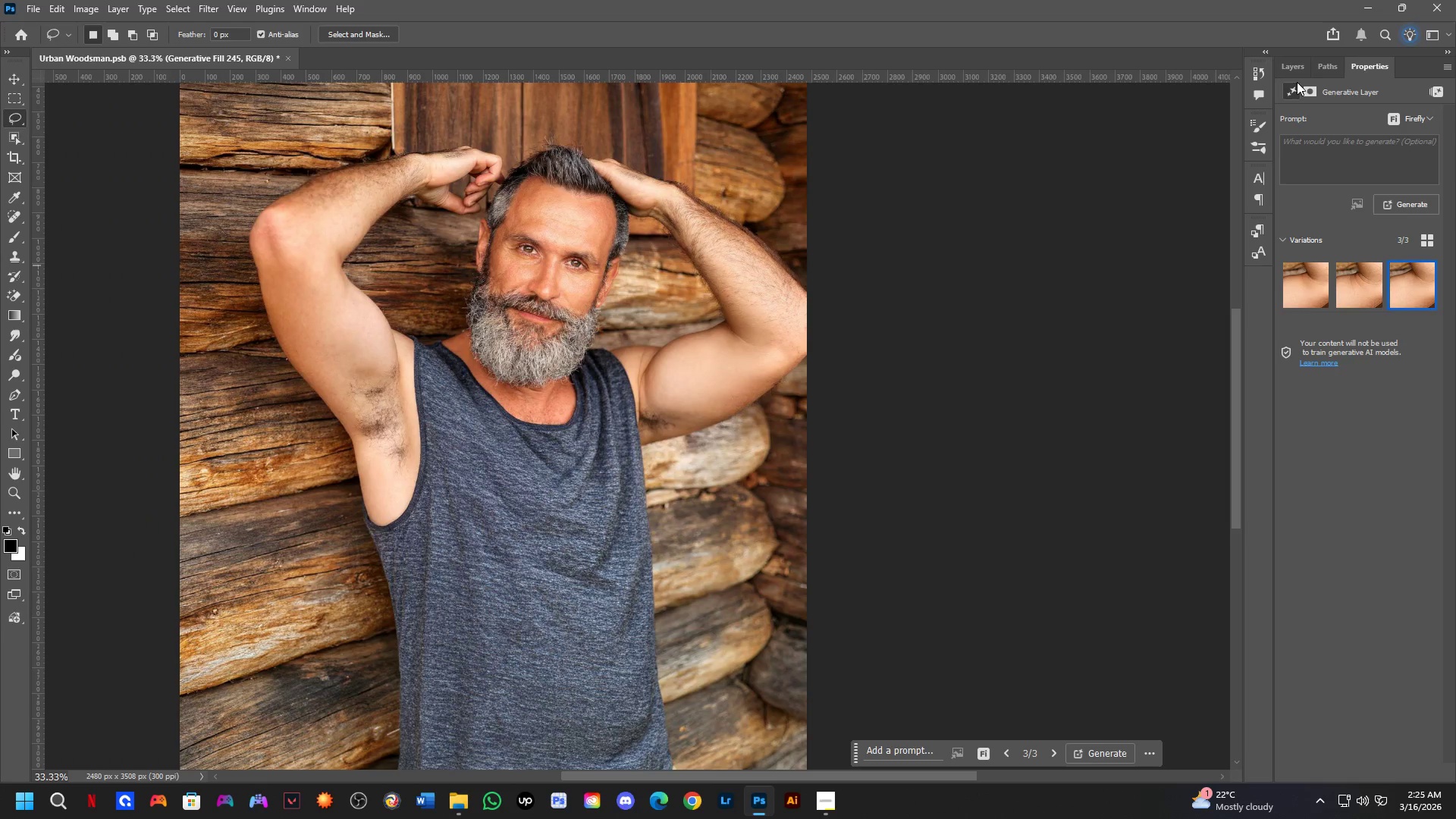 
double_click([1293, 69])
 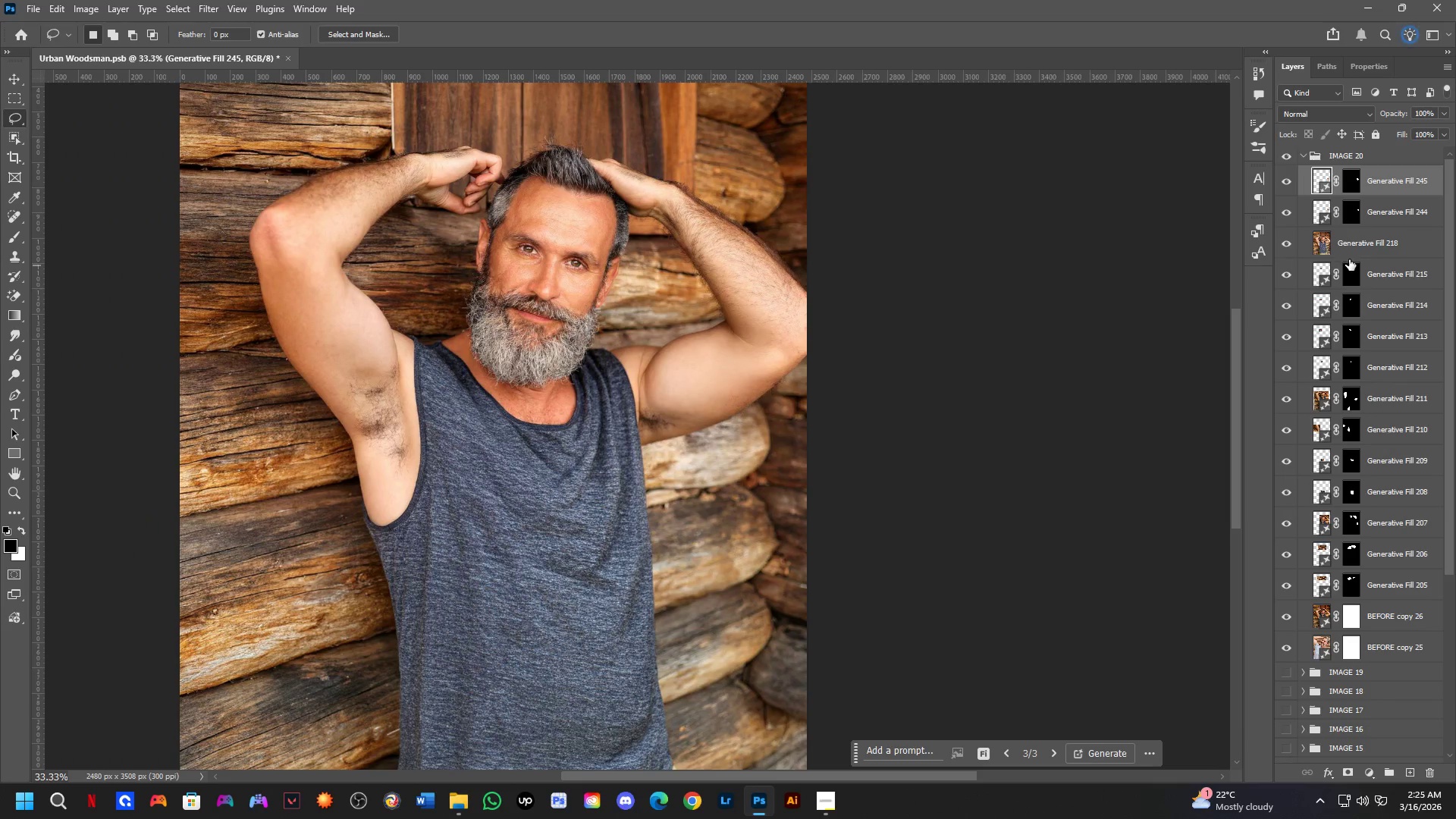 
hold_key(key=ShiftLeft, duration=0.42)
left_click([1357, 243])
 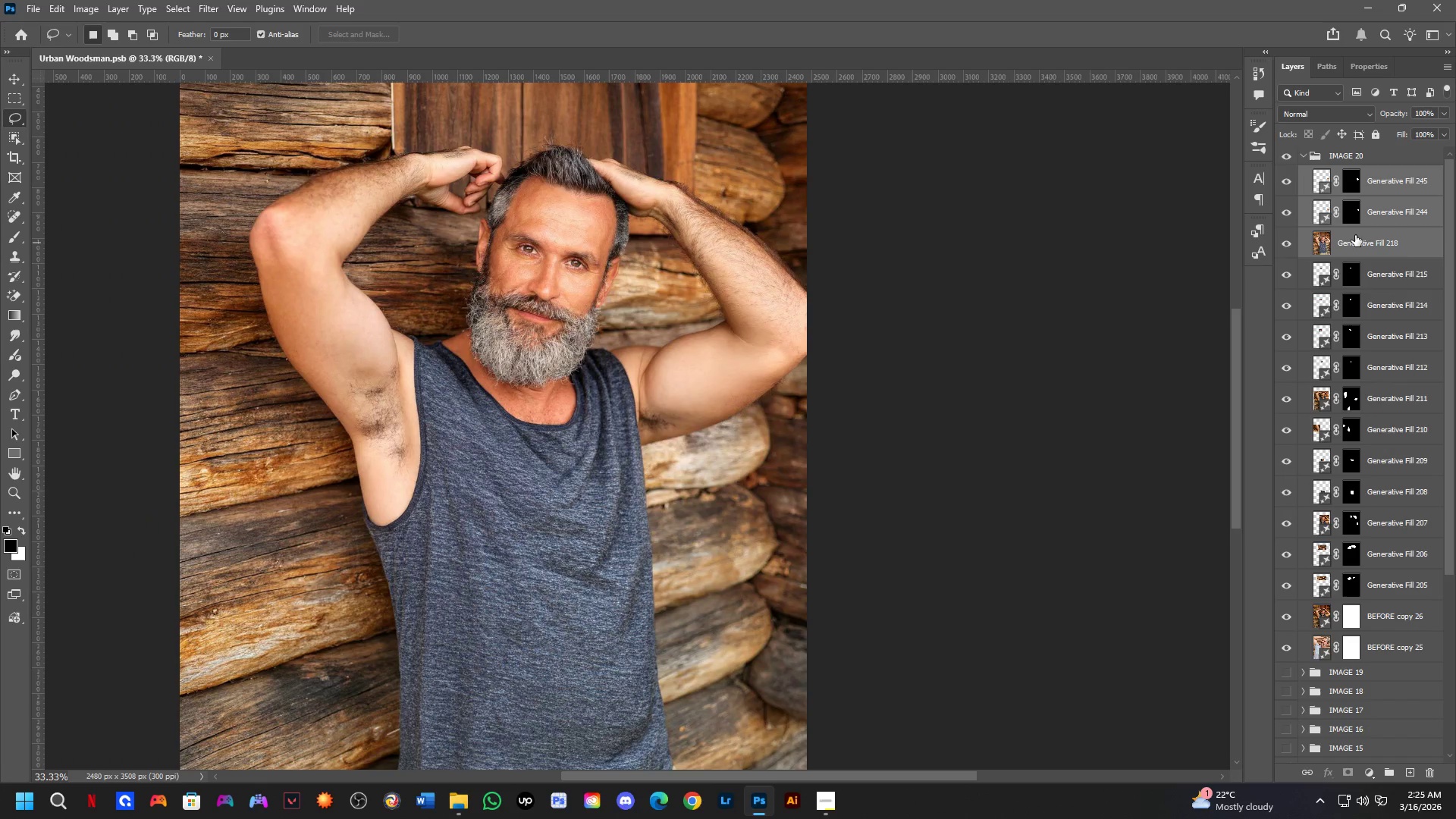 
key(Control+E)
 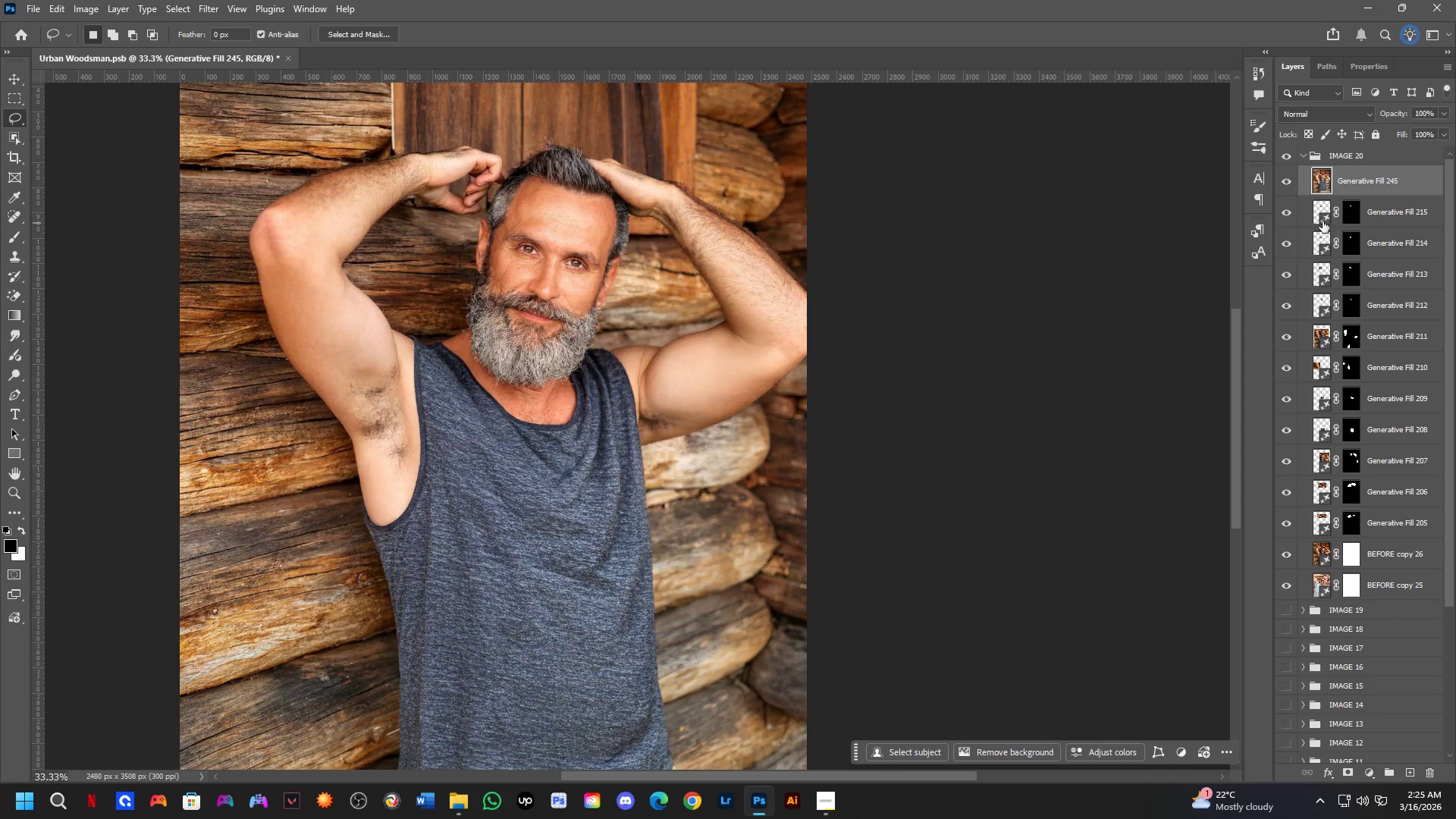 
key(Control+Shift+A)
 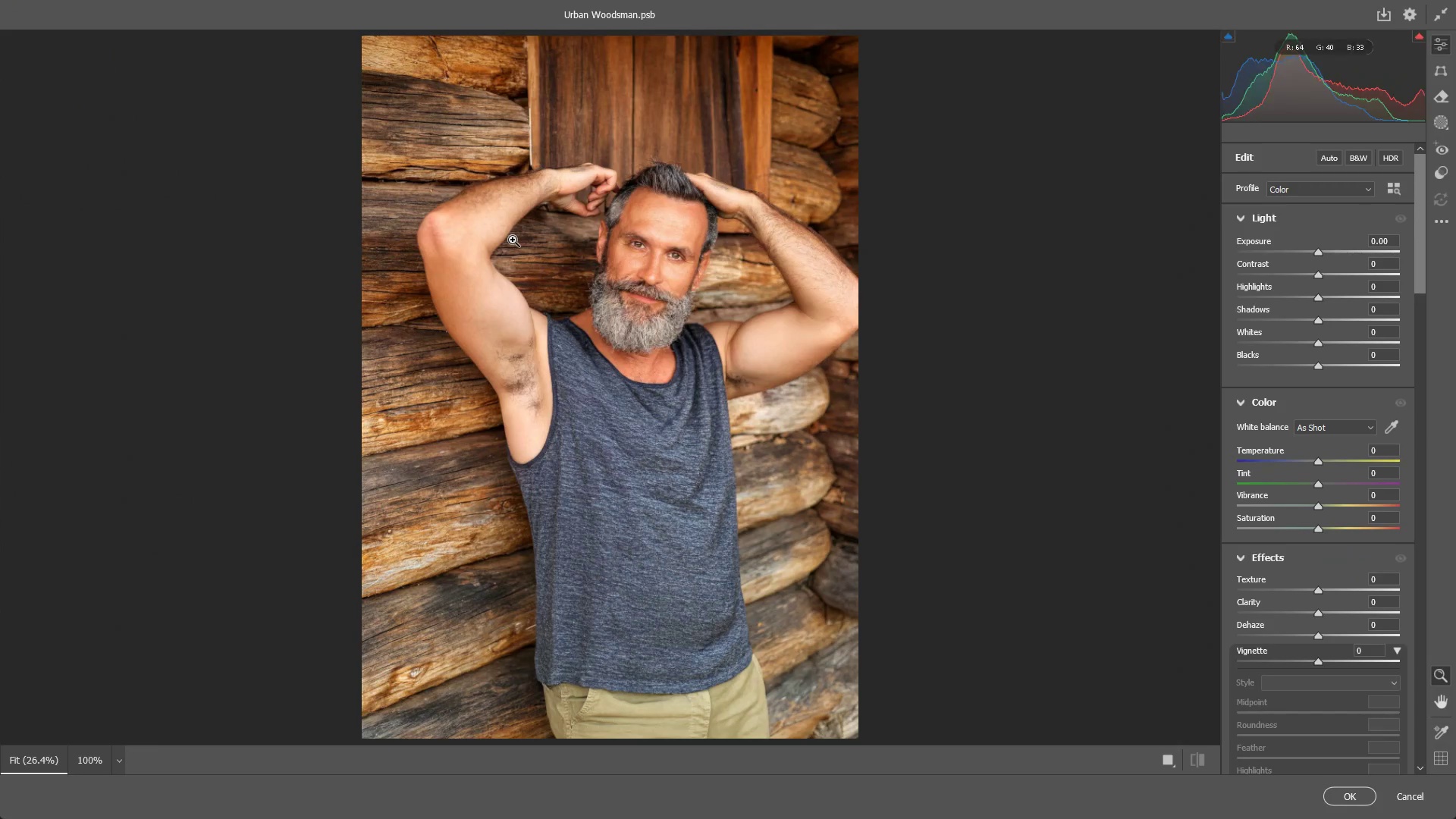 
left_click_drag(start_coordinate=[507, 193], to_coordinate=[647, 193])
 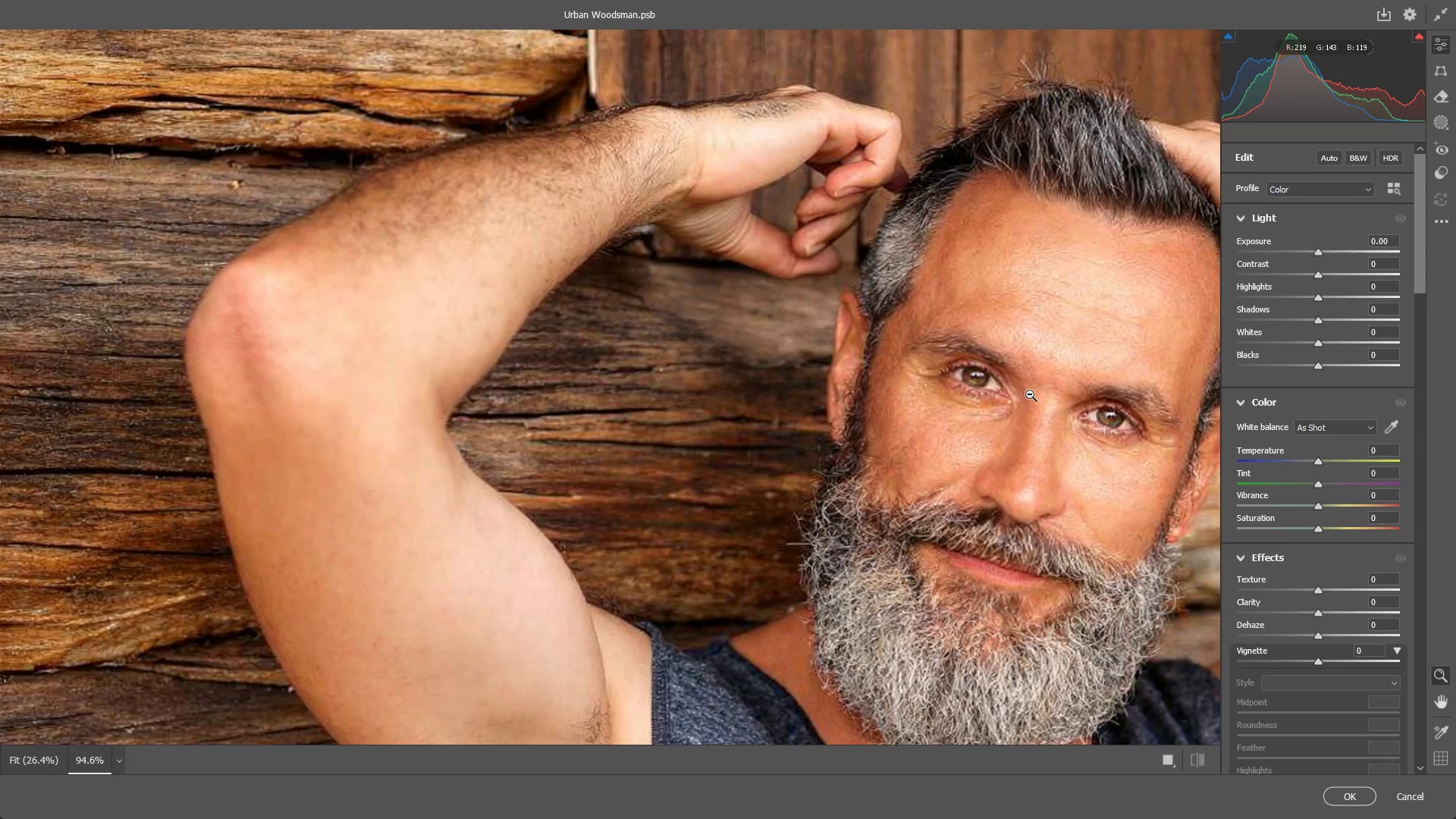 
left_click_drag(start_coordinate=[1013, 392], to_coordinate=[990, 392])
 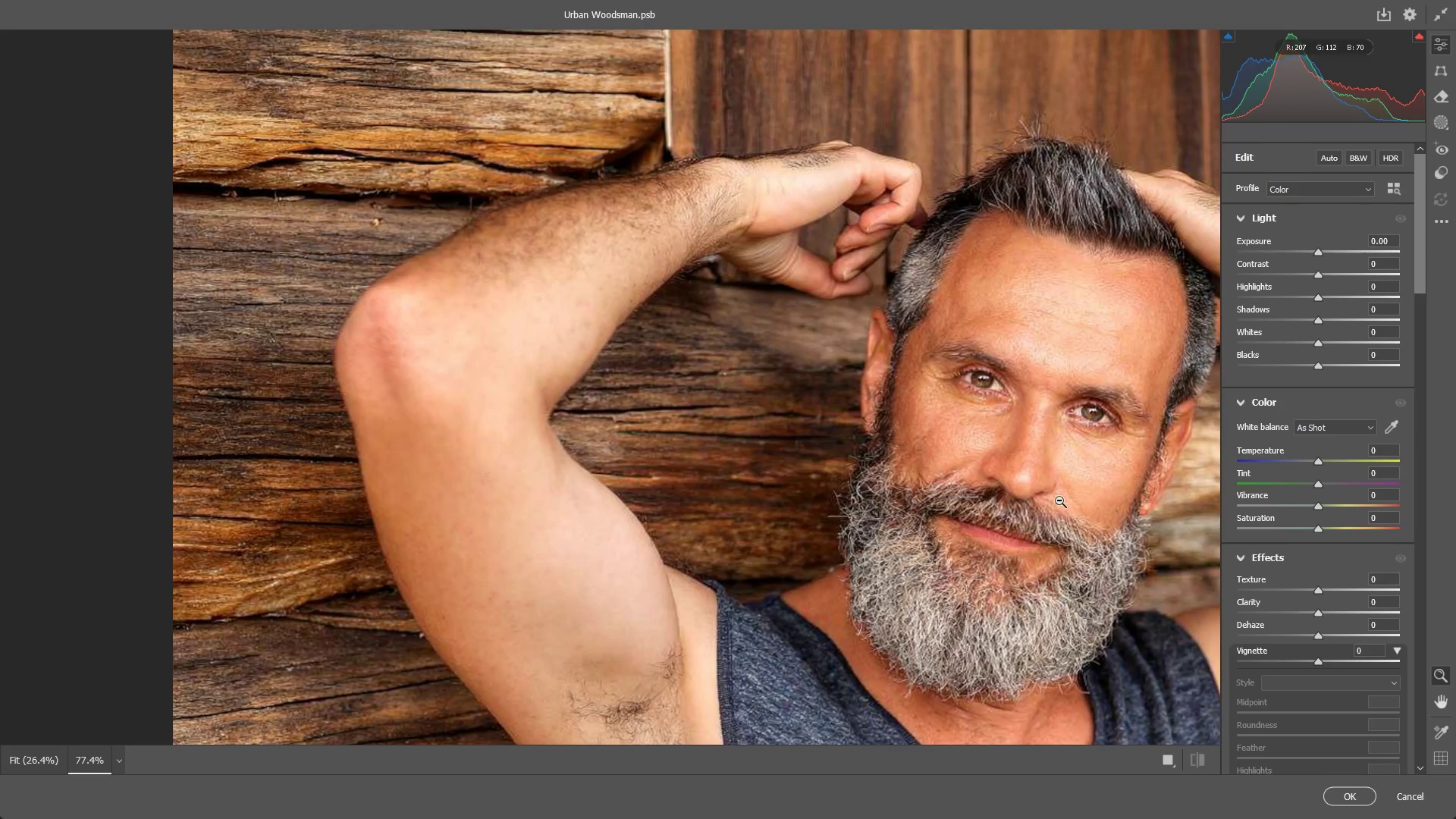 
hold_key(key=Space, duration=0.56)
 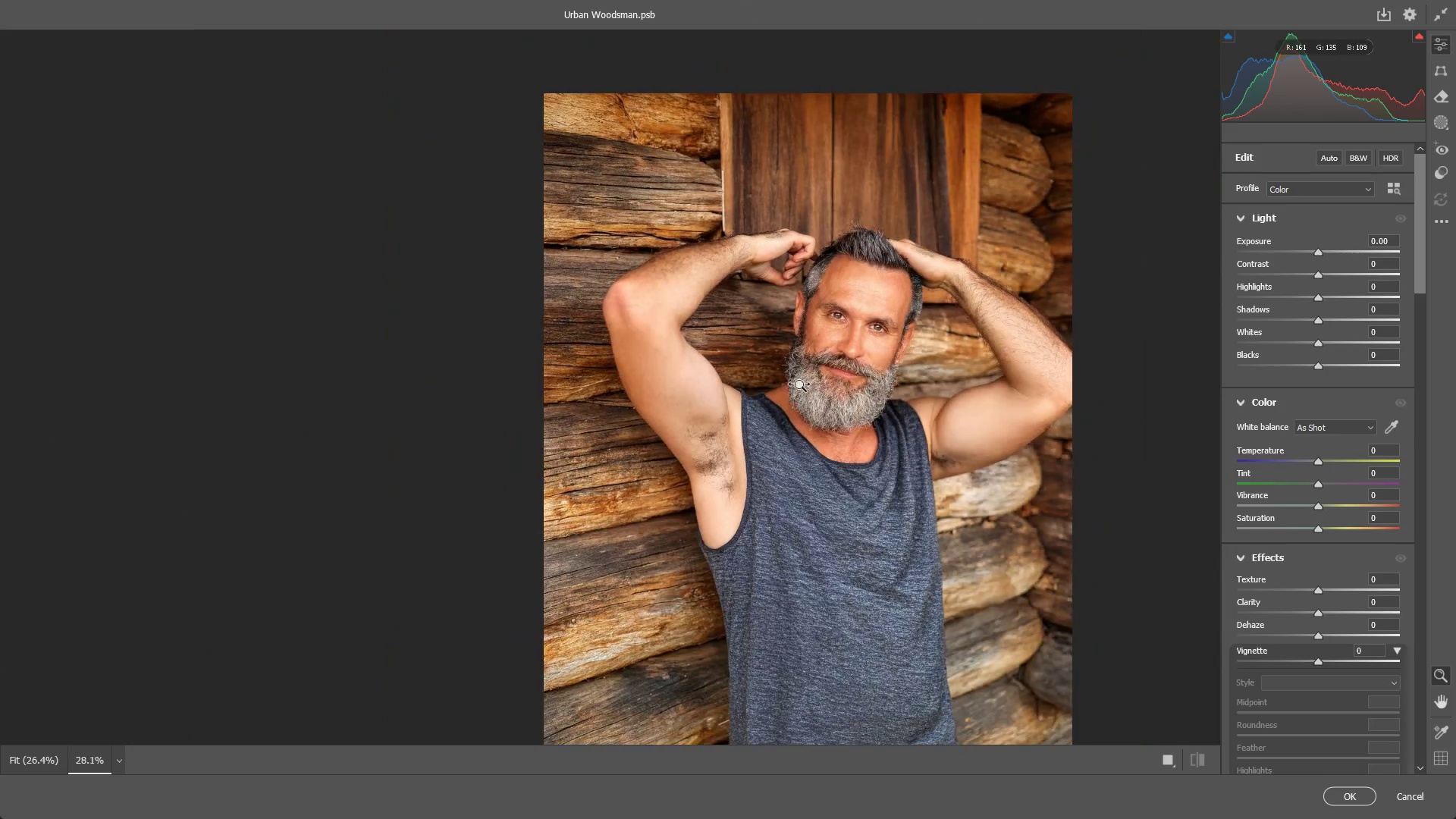 
left_click_drag(start_coordinate=[1050, 513], to_coordinate=[777, 350])
 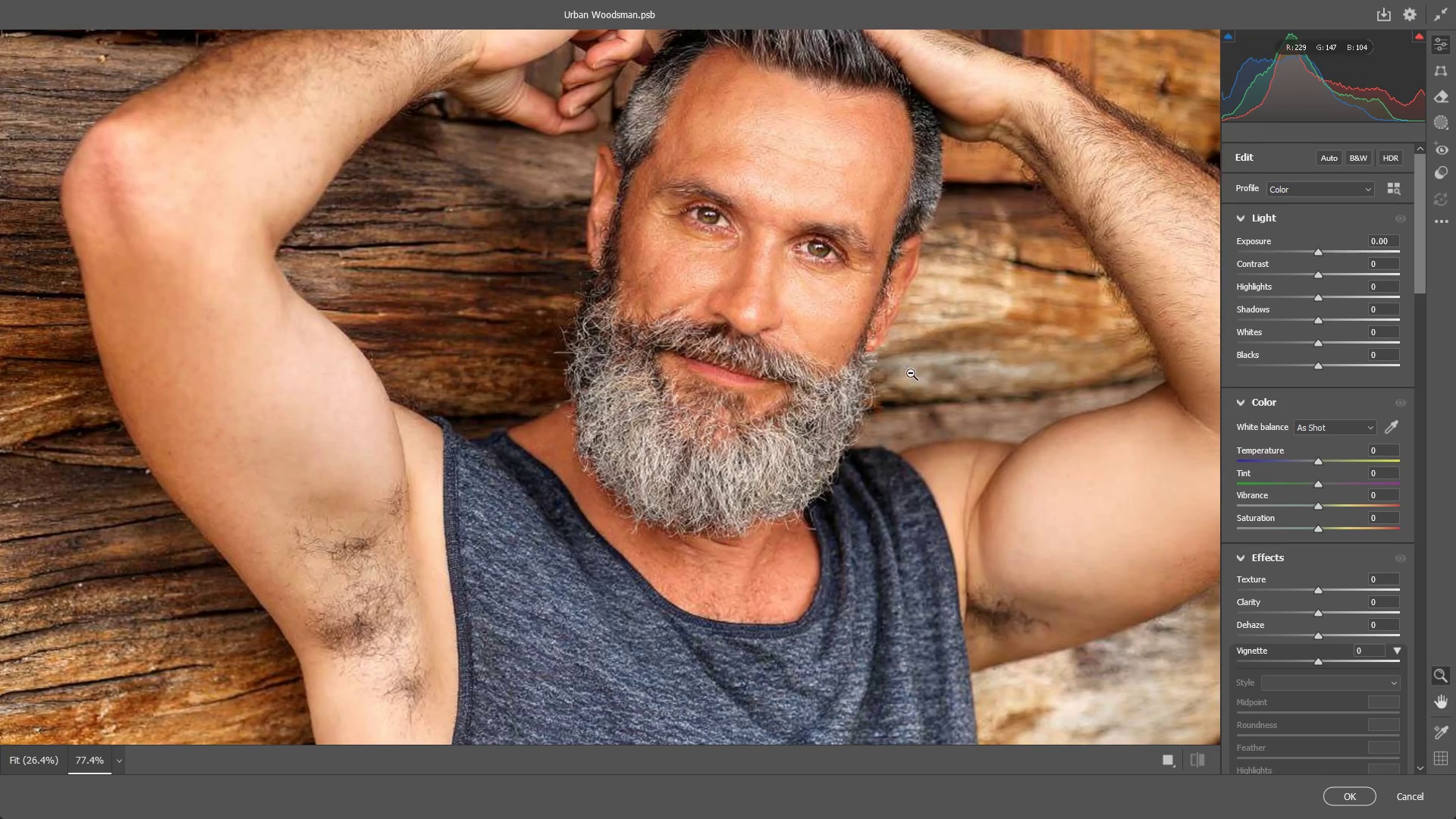 
left_click_drag(start_coordinate=[912, 373], to_coordinate=[800, 386])
 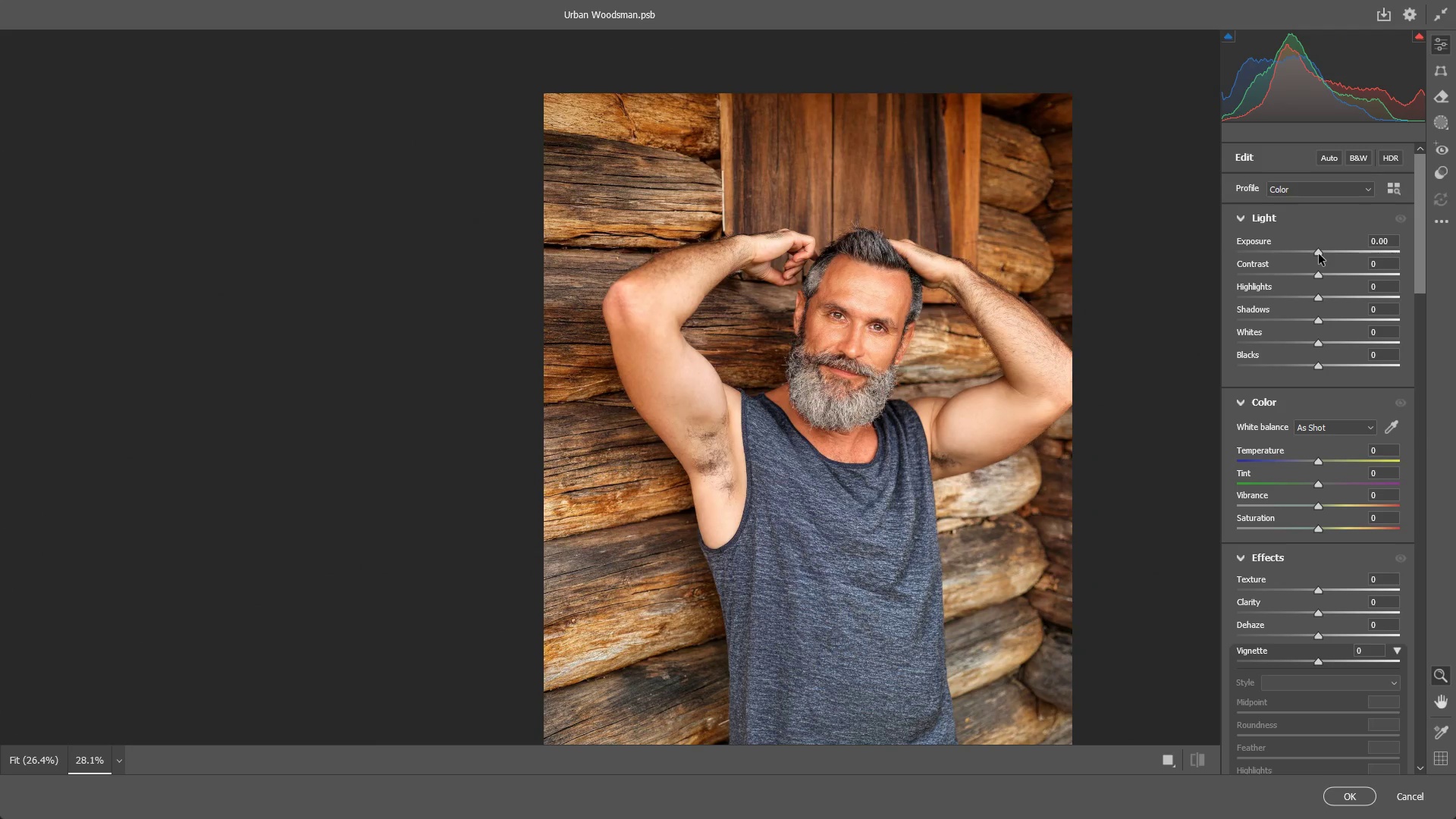 
left_click_drag(start_coordinate=[1316, 251], to_coordinate=[1301, 250])
 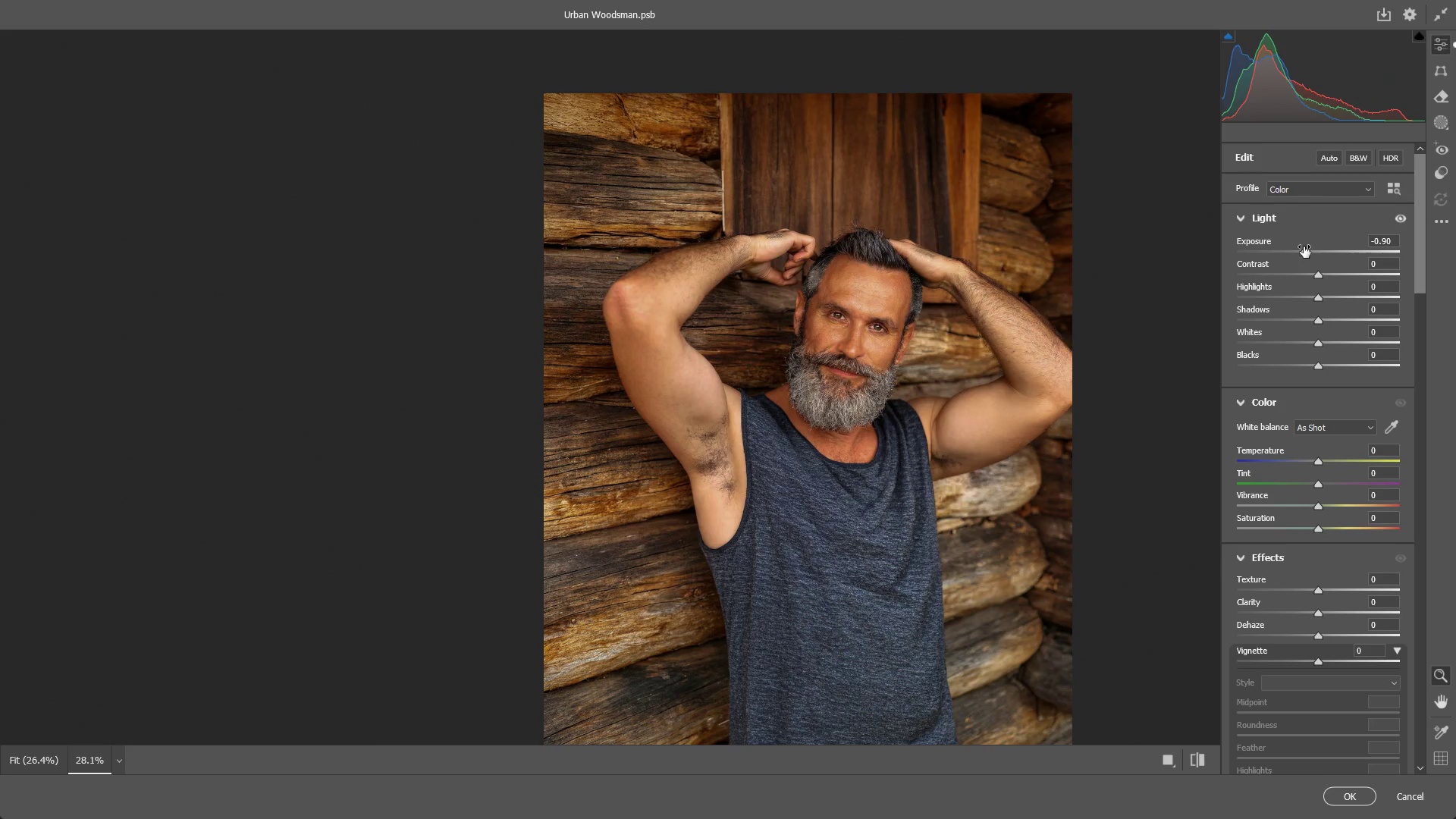 
key(Control+Z)
 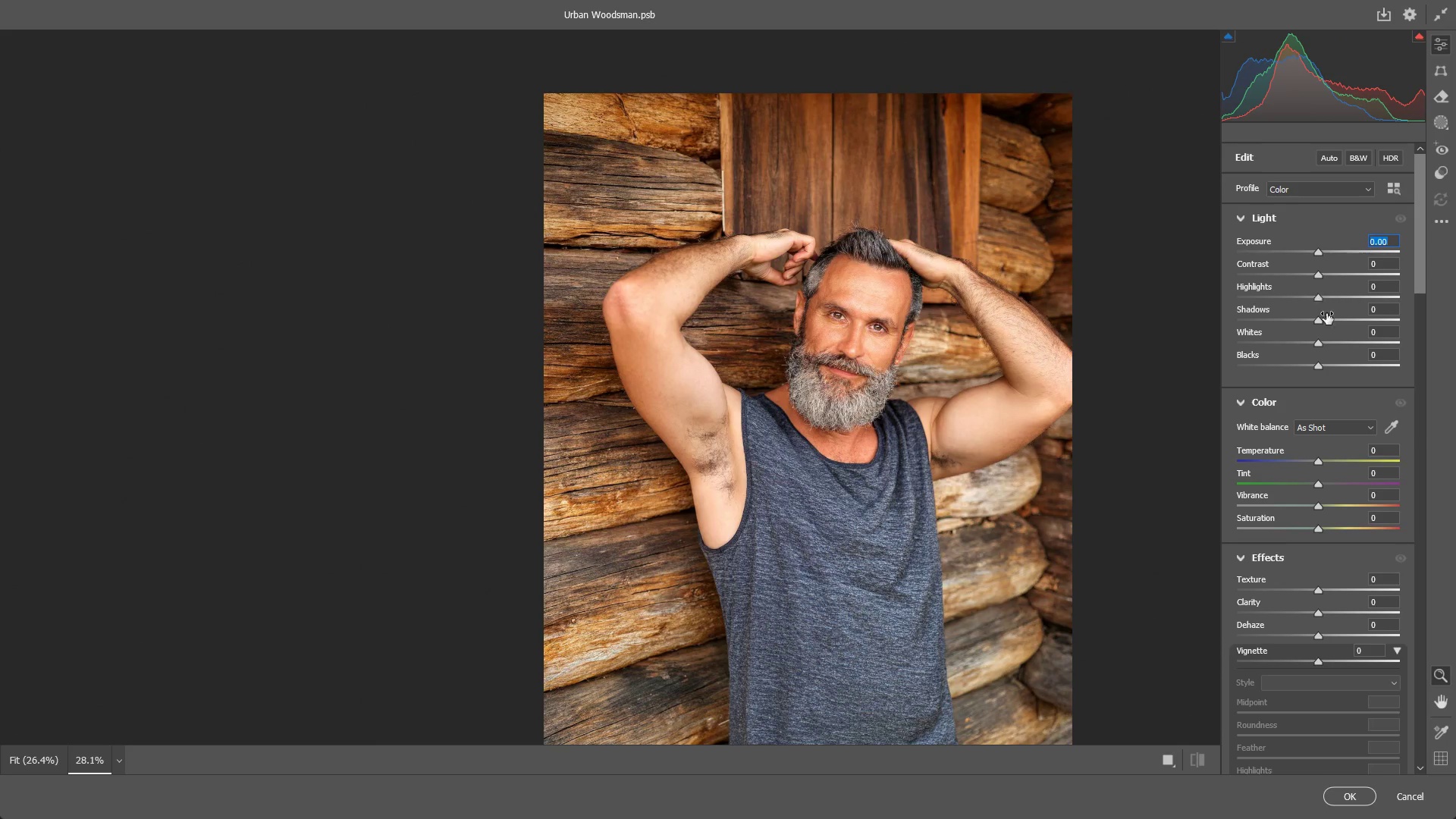 
left_click_drag(start_coordinate=[1320, 362], to_coordinate=[1262, 362])
 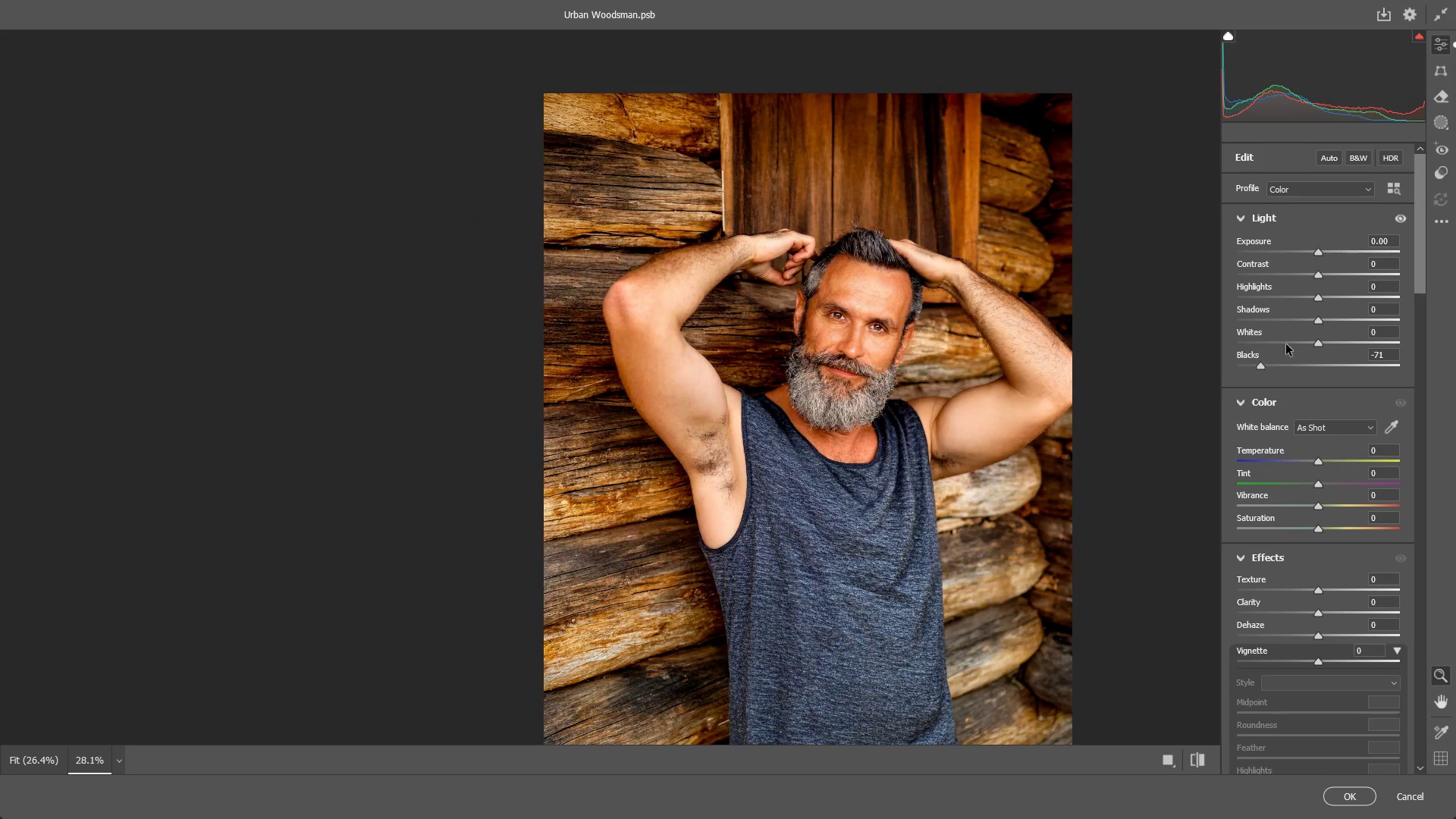 
key(Control+ControlLeft)
 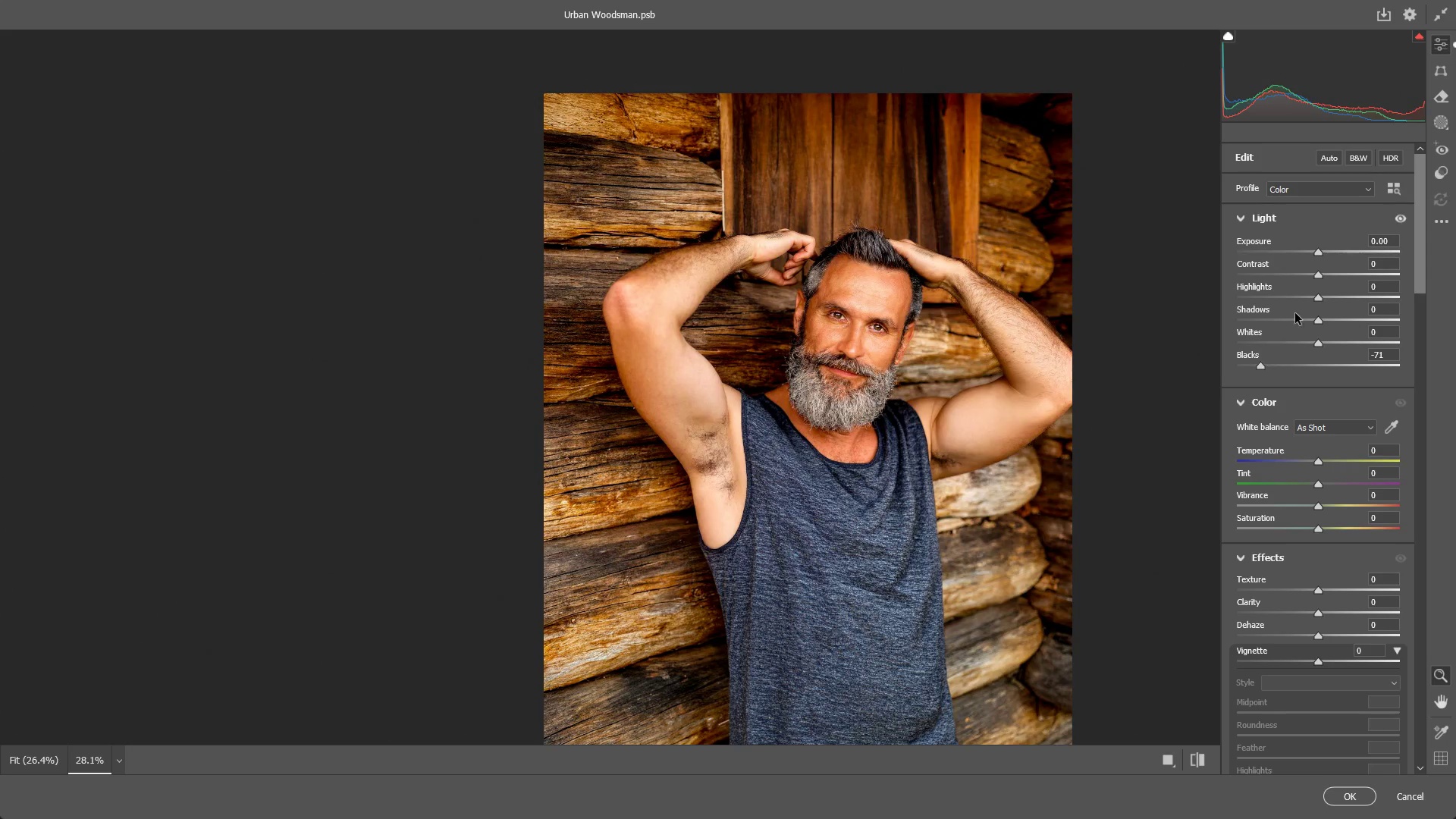 
key(Control+Z)
 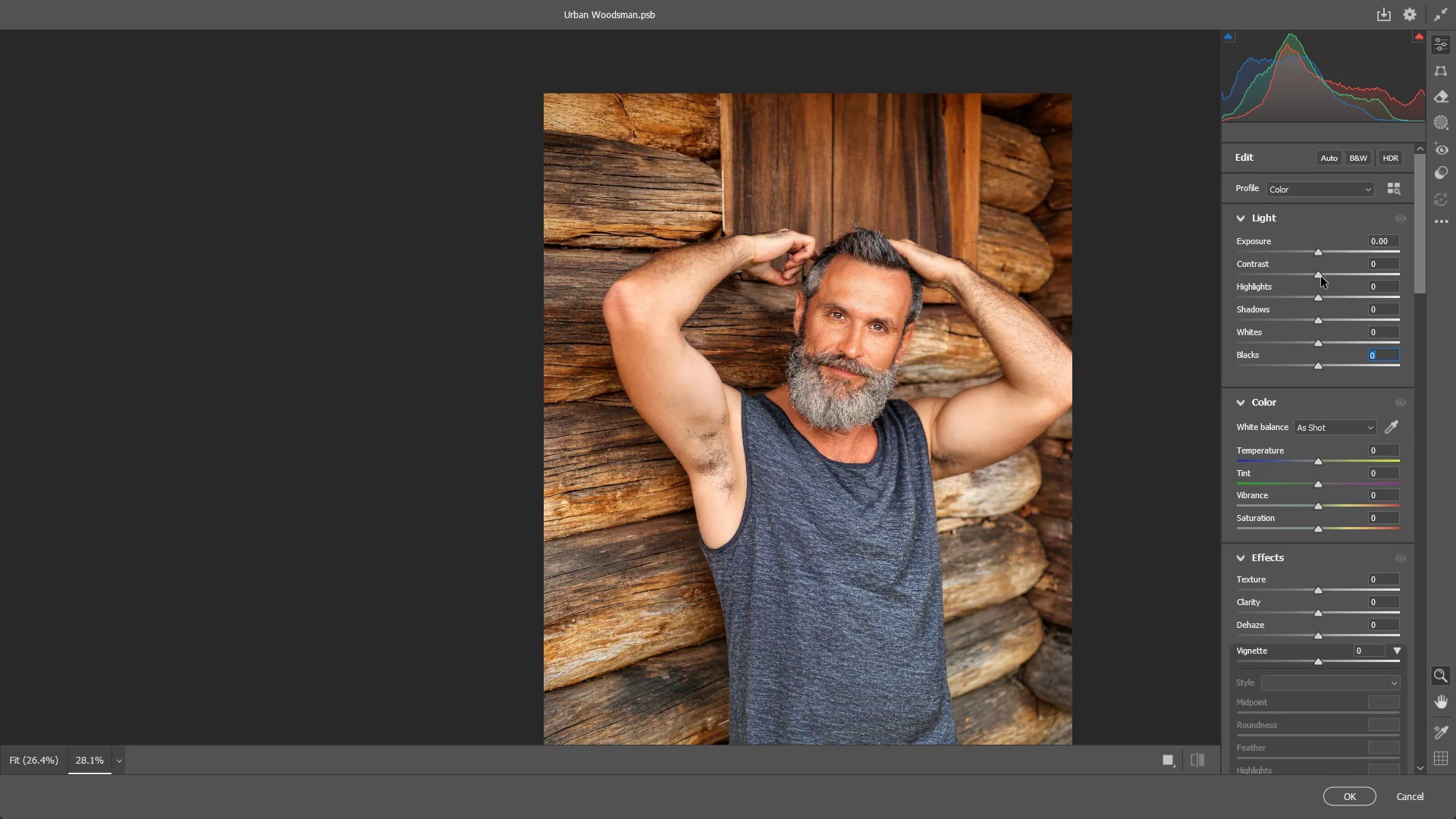 
left_click_drag(start_coordinate=[1320, 275], to_coordinate=[1292, 277])
 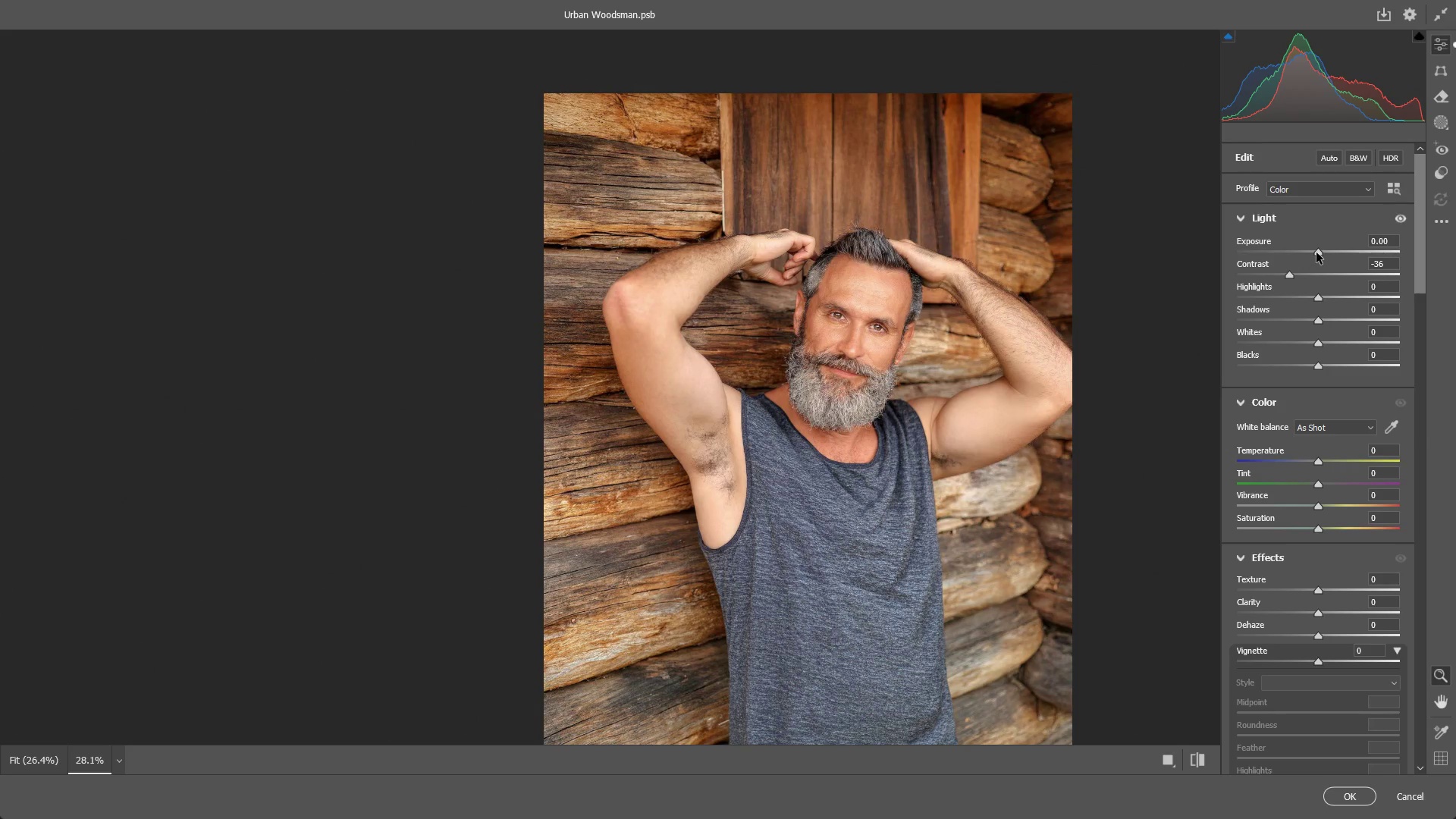 
left_click_drag(start_coordinate=[1316, 253], to_coordinate=[1303, 253])
 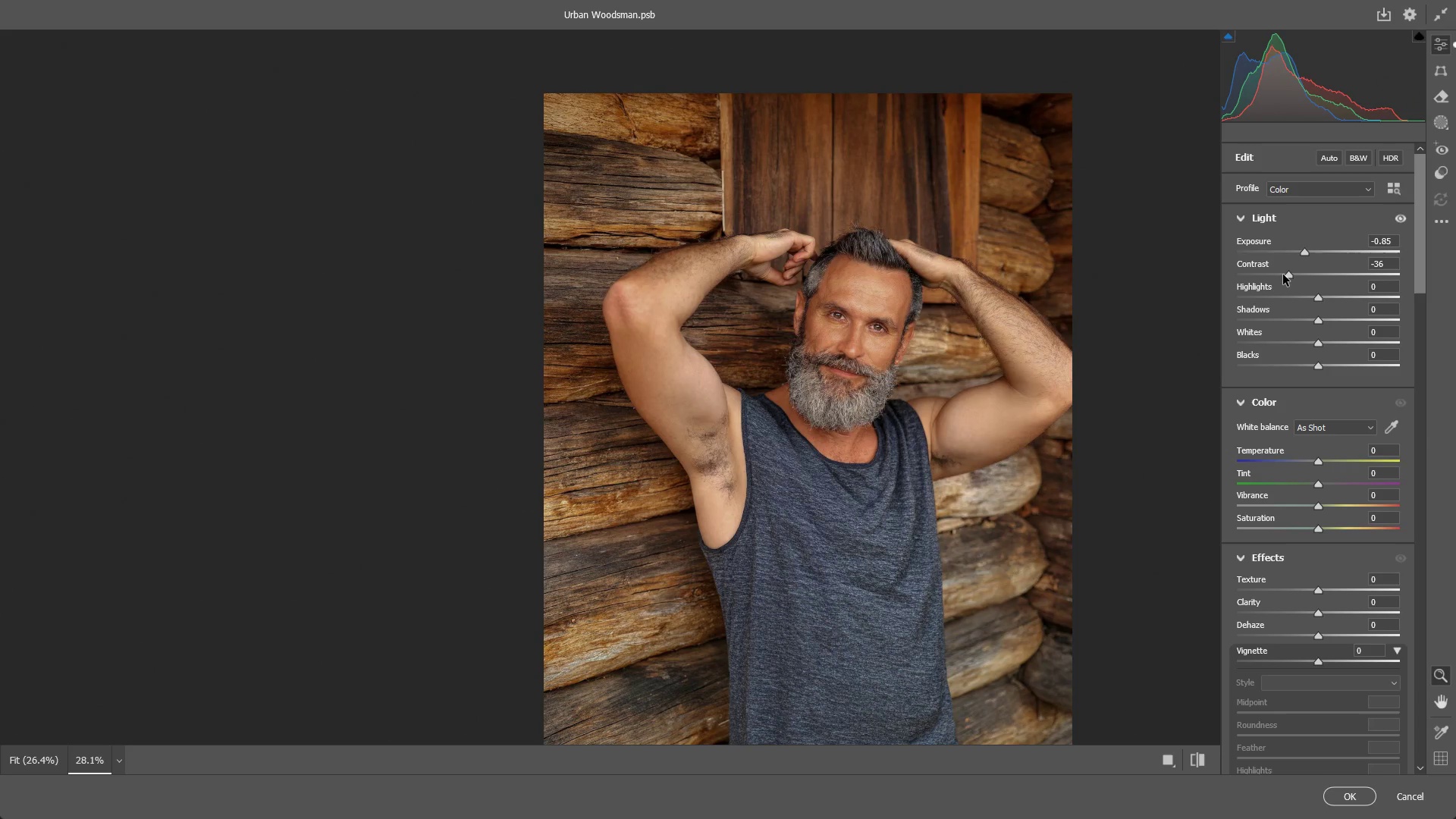 
left_click_drag(start_coordinate=[1288, 274], to_coordinate=[1292, 274])
 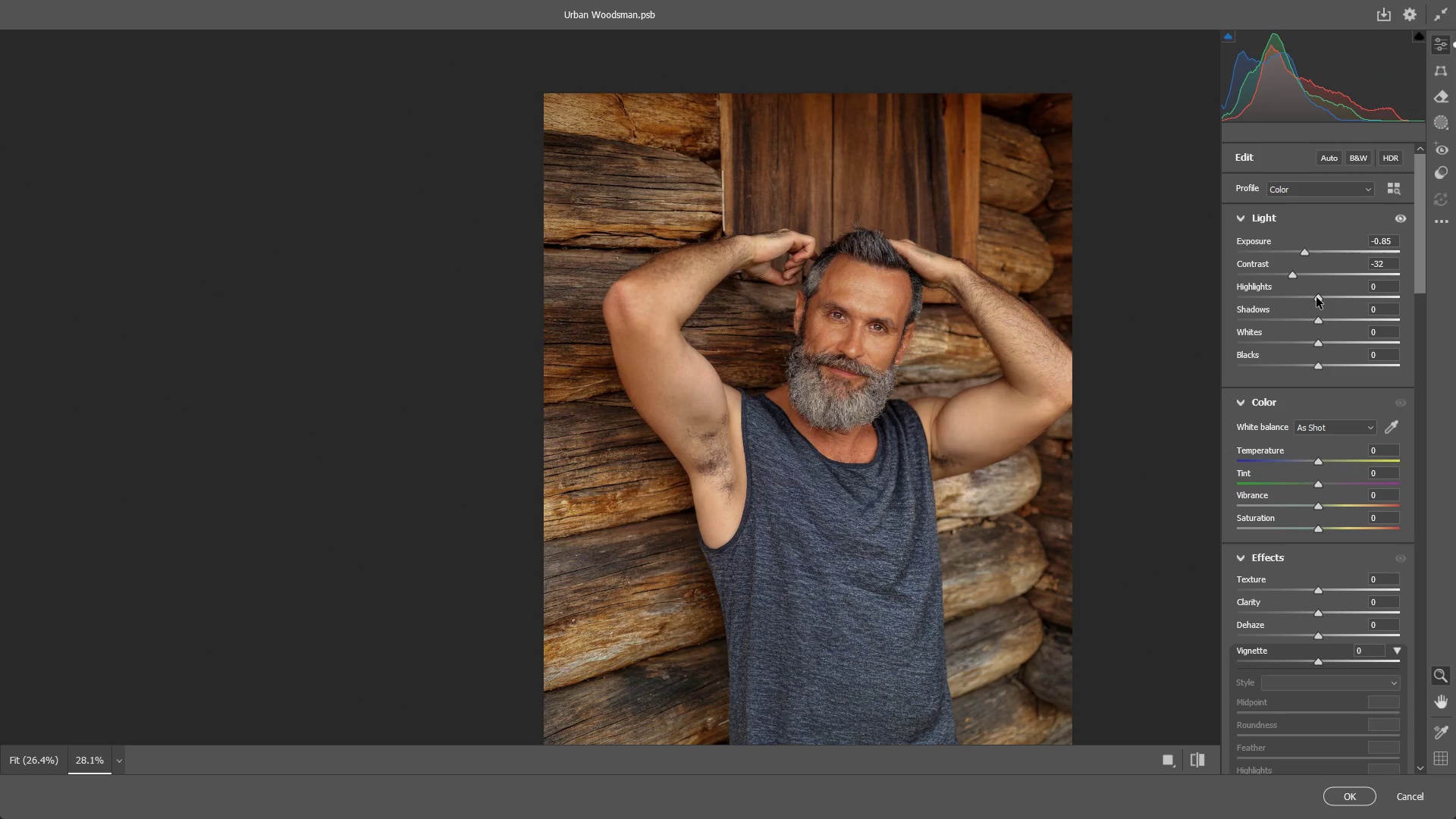 
left_click_drag(start_coordinate=[1318, 297], to_coordinate=[1341, 301])
 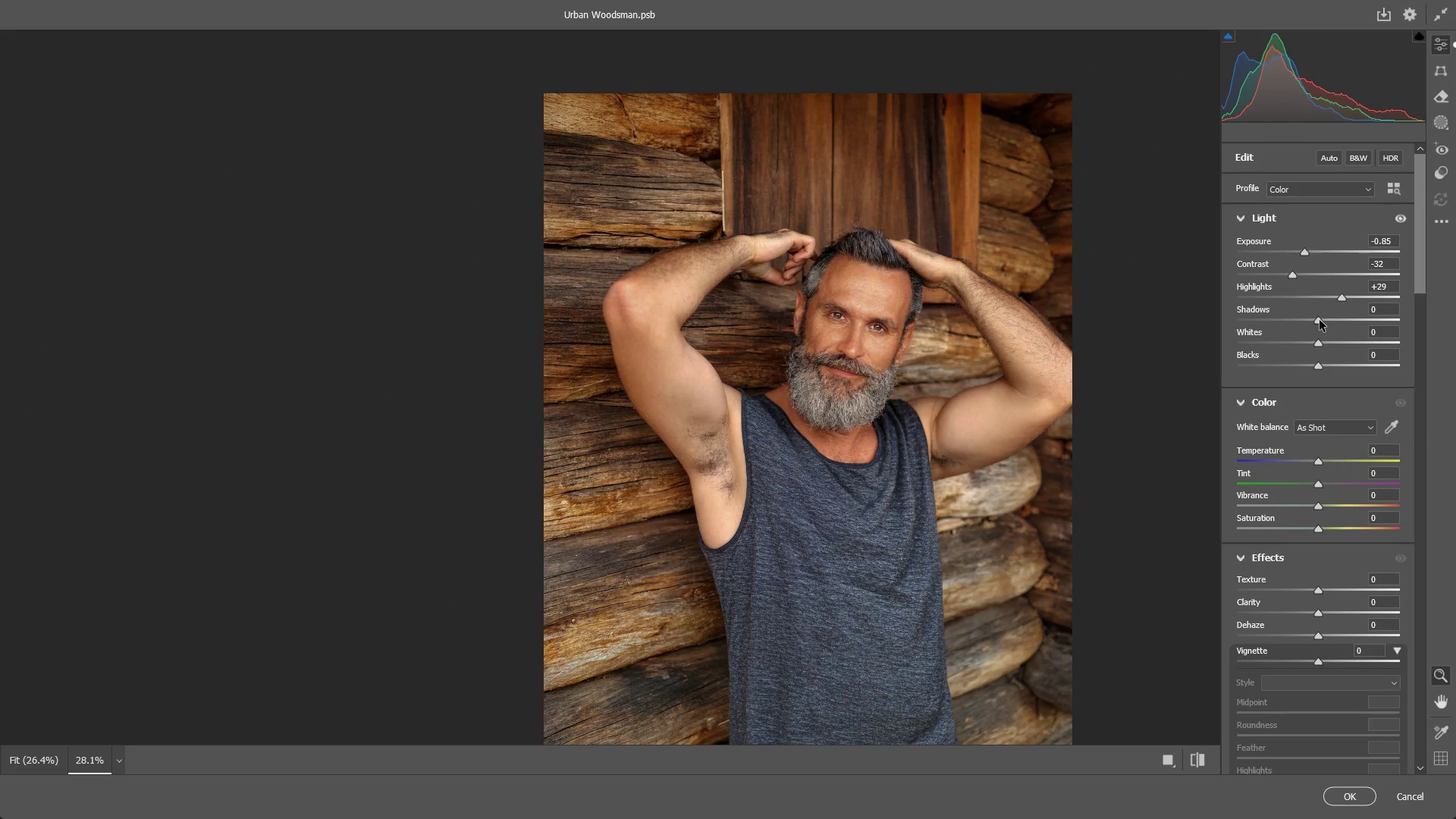 
left_click_drag(start_coordinate=[1317, 322], to_coordinate=[1329, 331])
 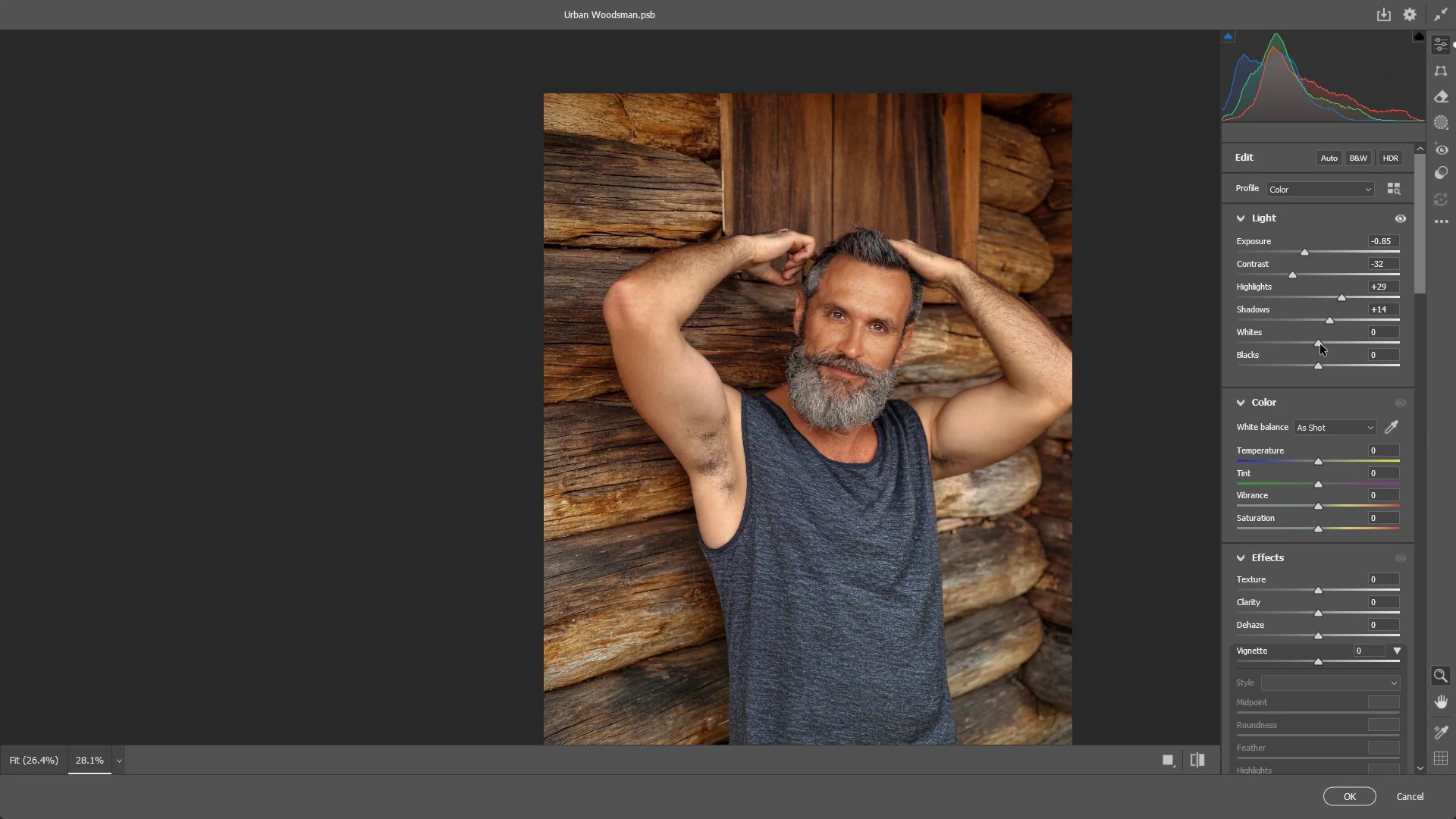 
left_click_drag(start_coordinate=[1318, 337], to_coordinate=[1295, 337])
 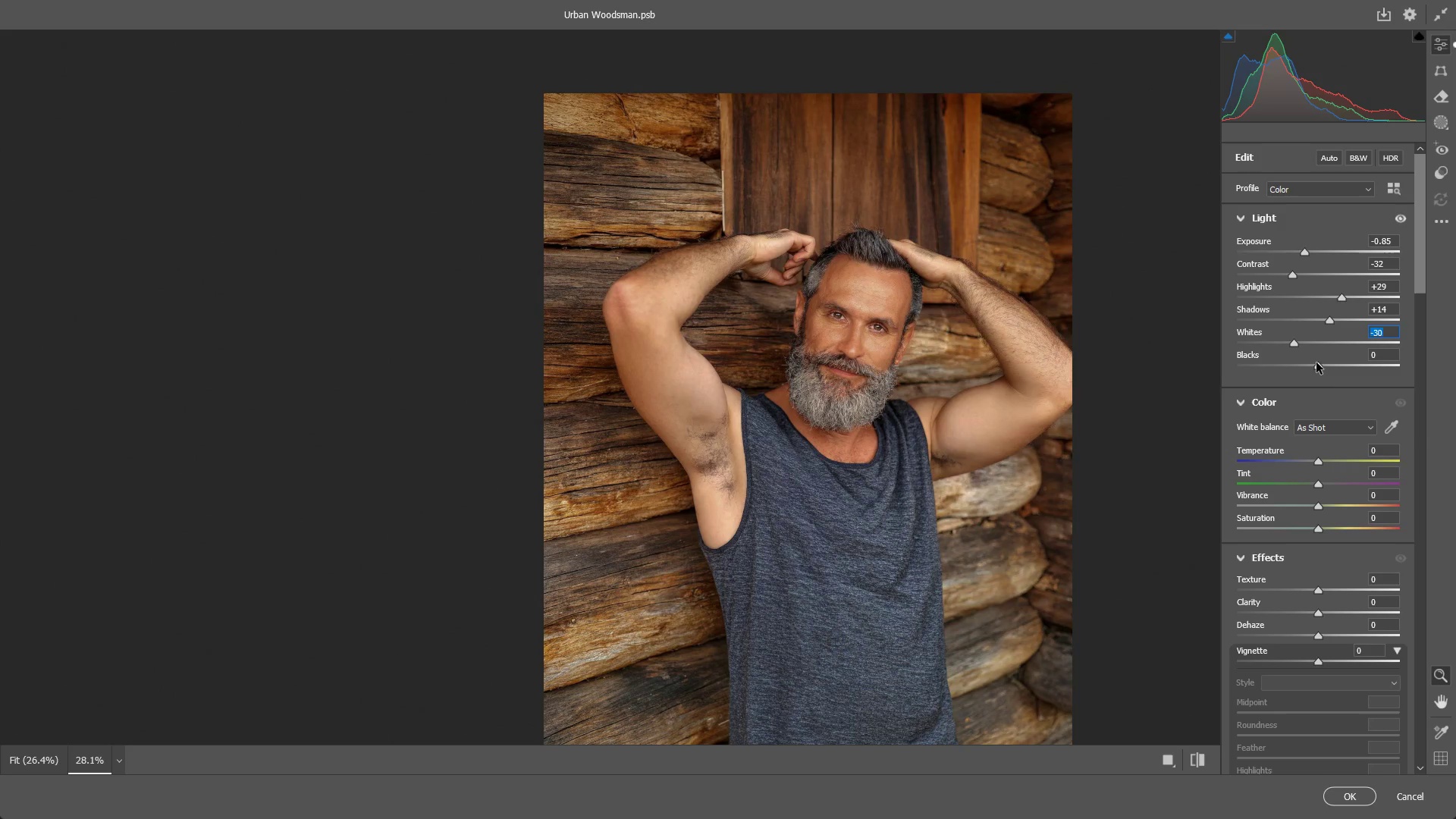 
left_click_drag(start_coordinate=[1320, 362], to_coordinate=[1373, 369])
 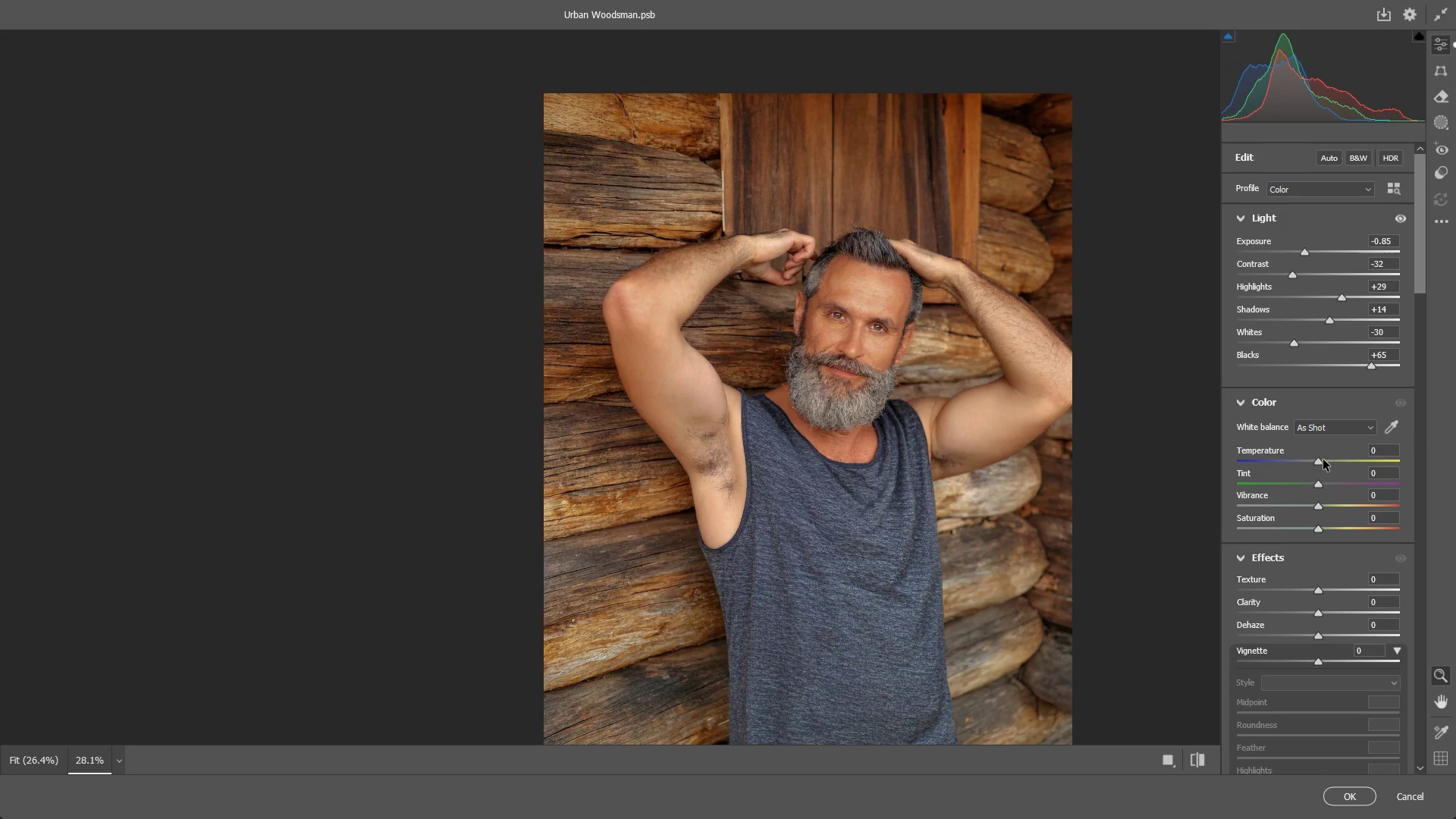 
left_click_drag(start_coordinate=[1320, 460], to_coordinate=[1309, 455])
 